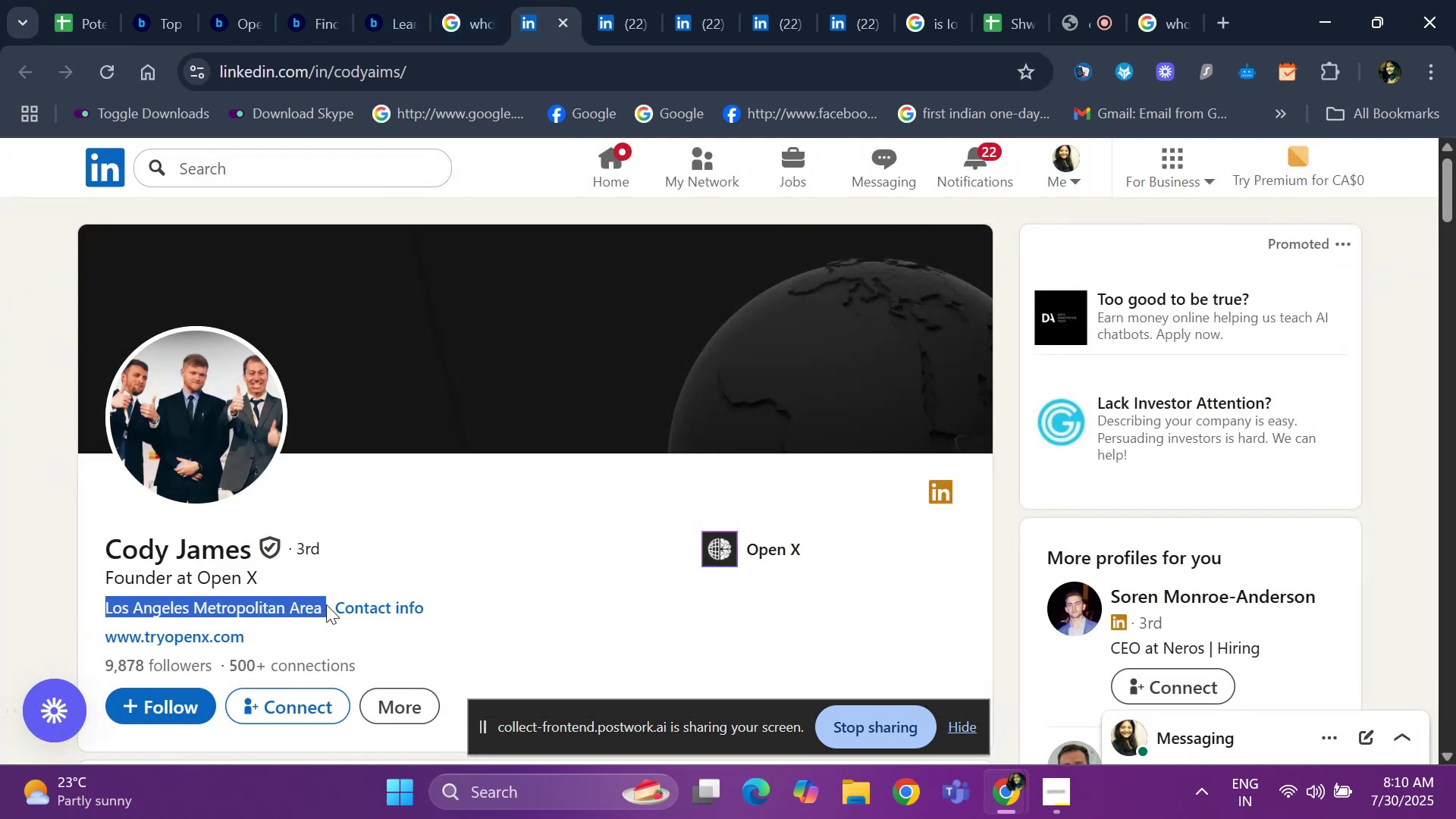 
key(Control+ControlLeft)
 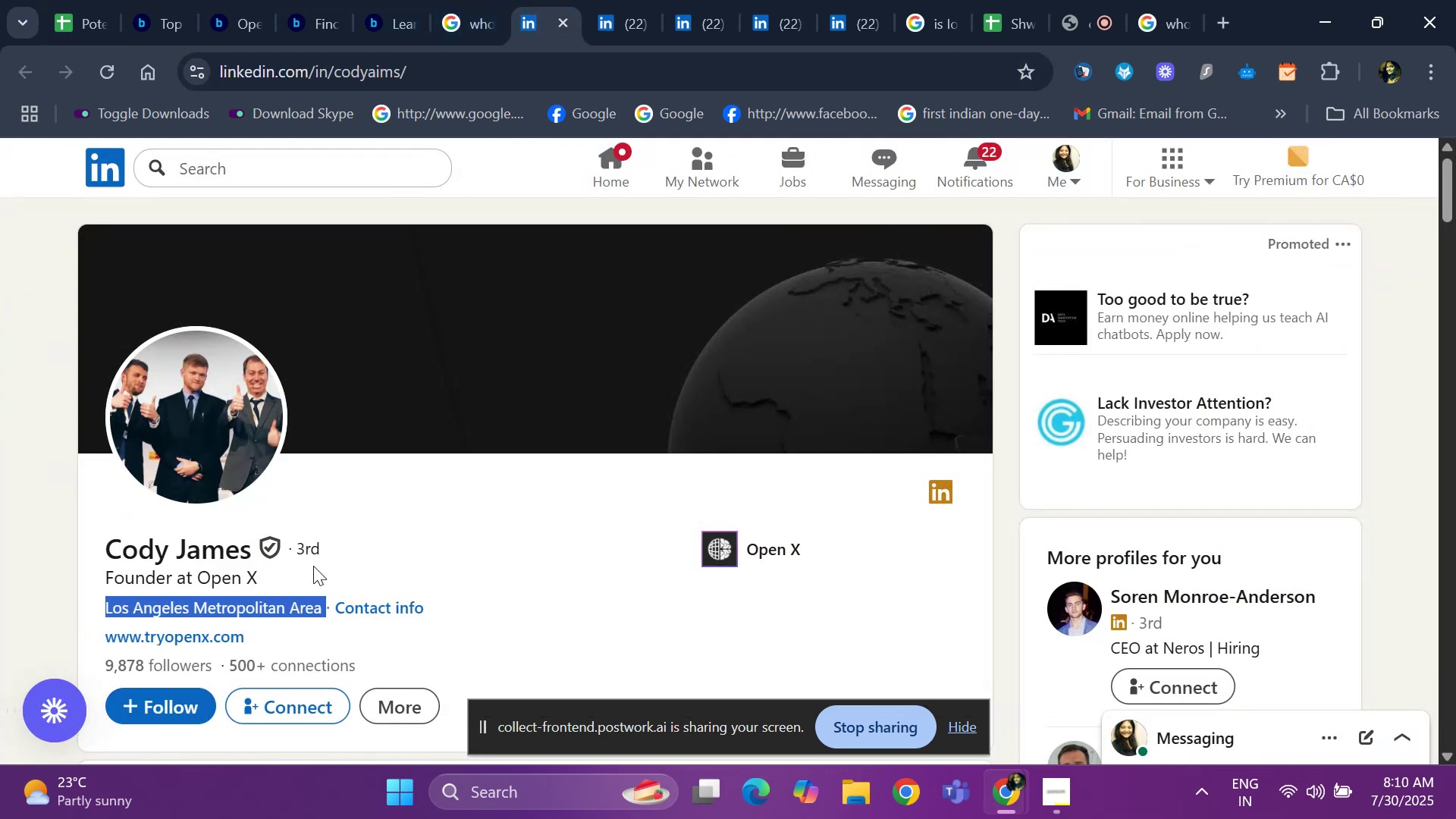 
key(Control+C)
 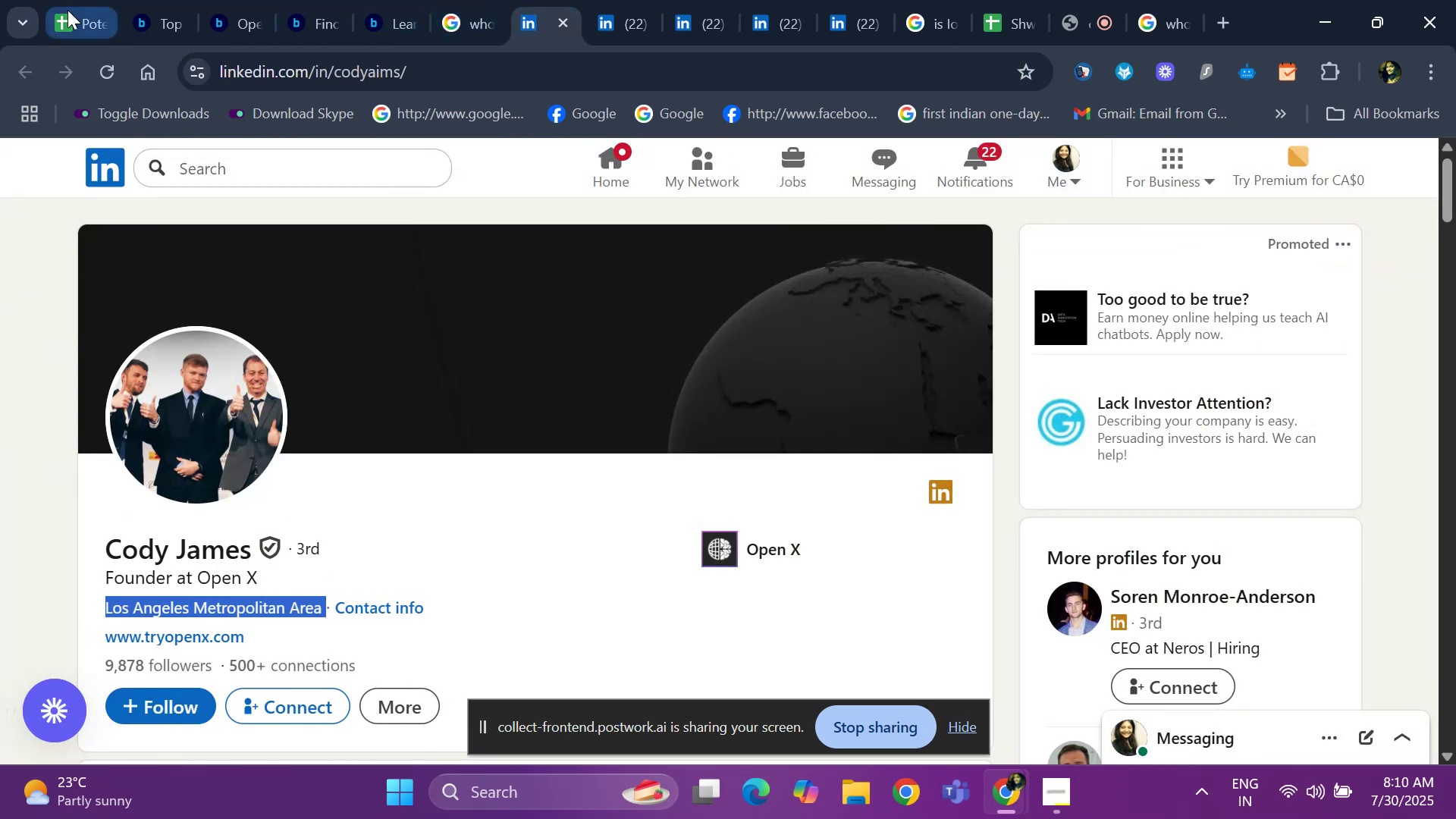 
left_click([67, 10])
 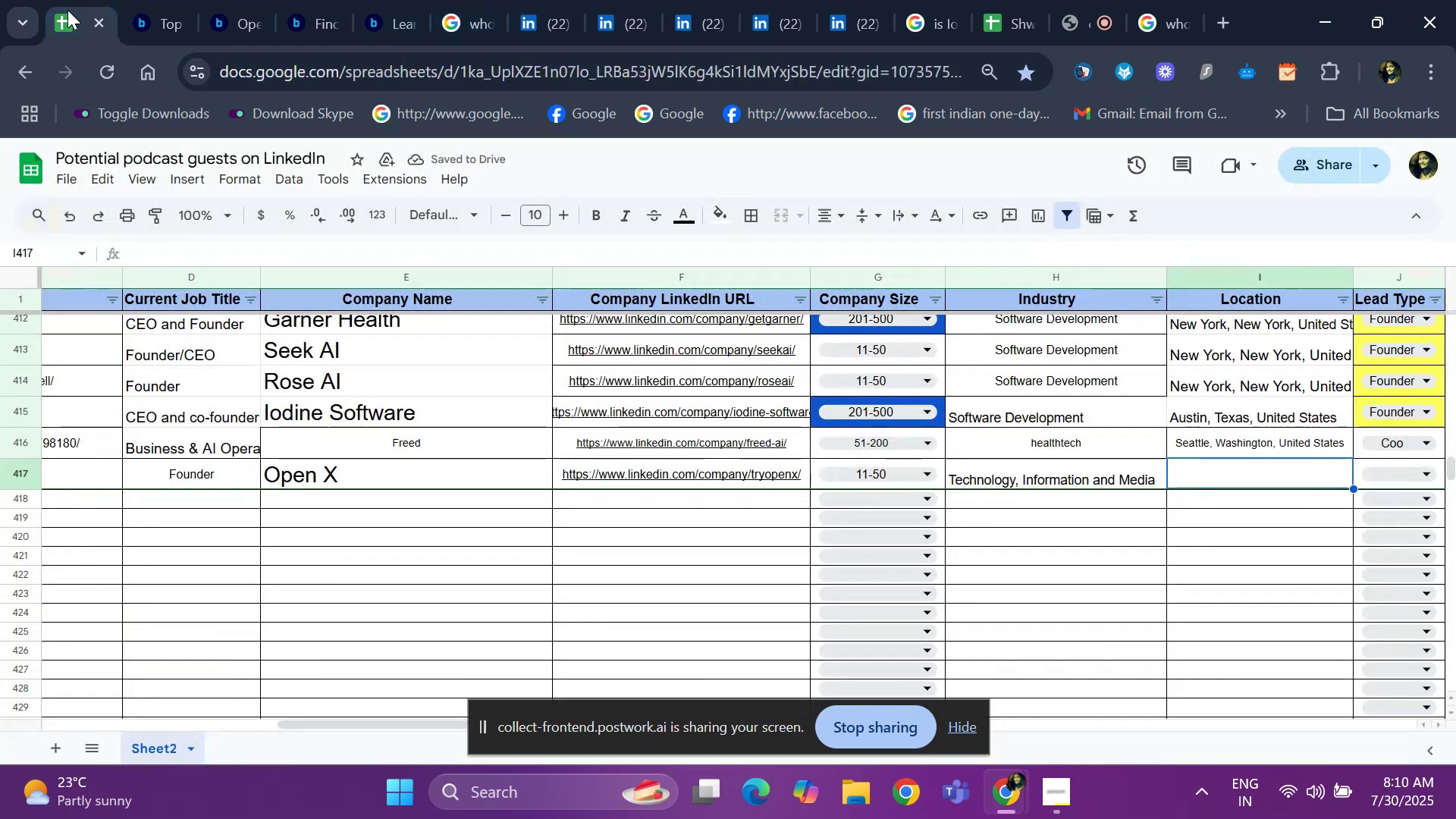 
key(Control+ControlLeft)
 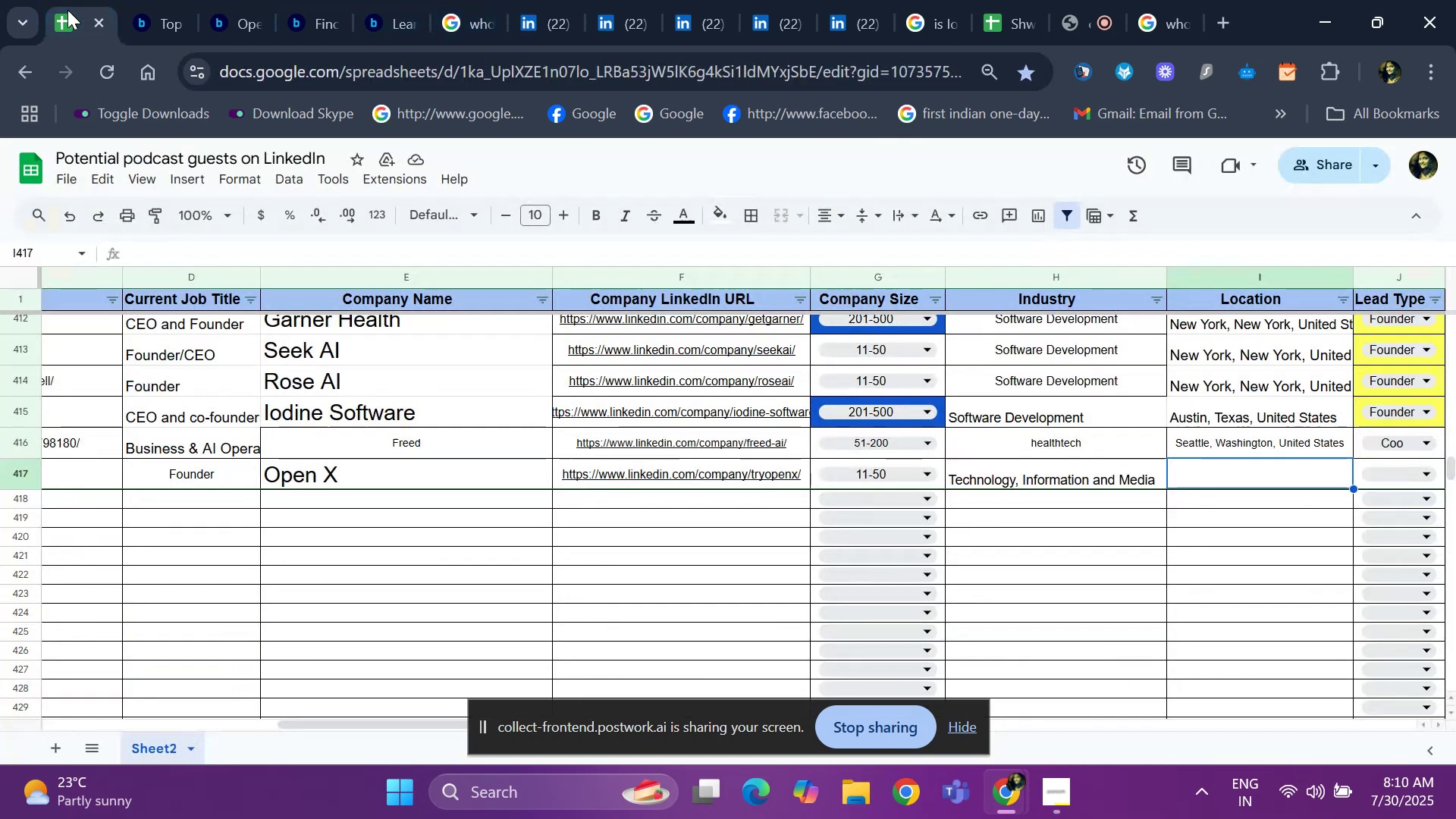 
key(Control+V)
 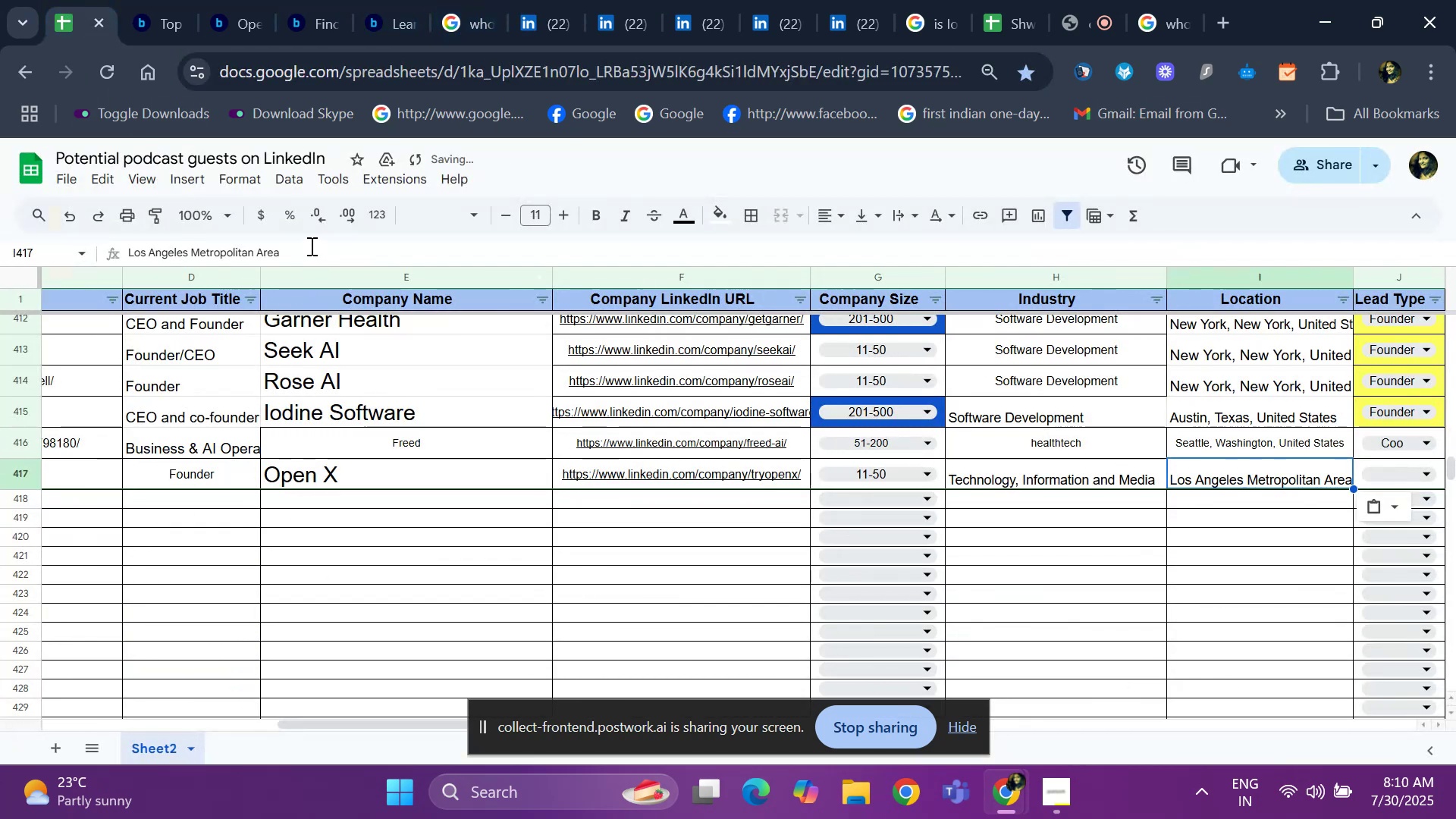 
left_click([310, 246])
 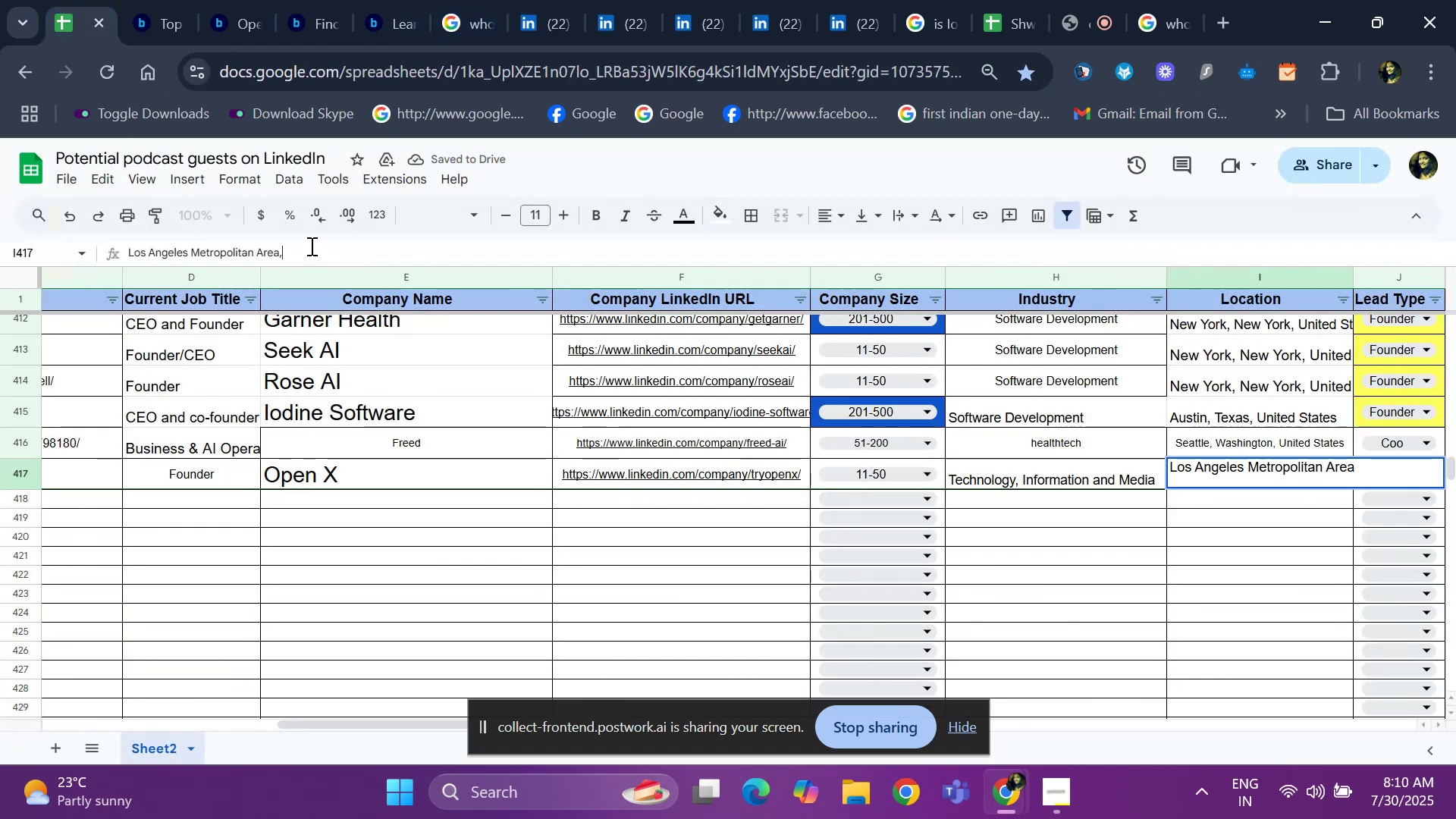 
key(Comma)
 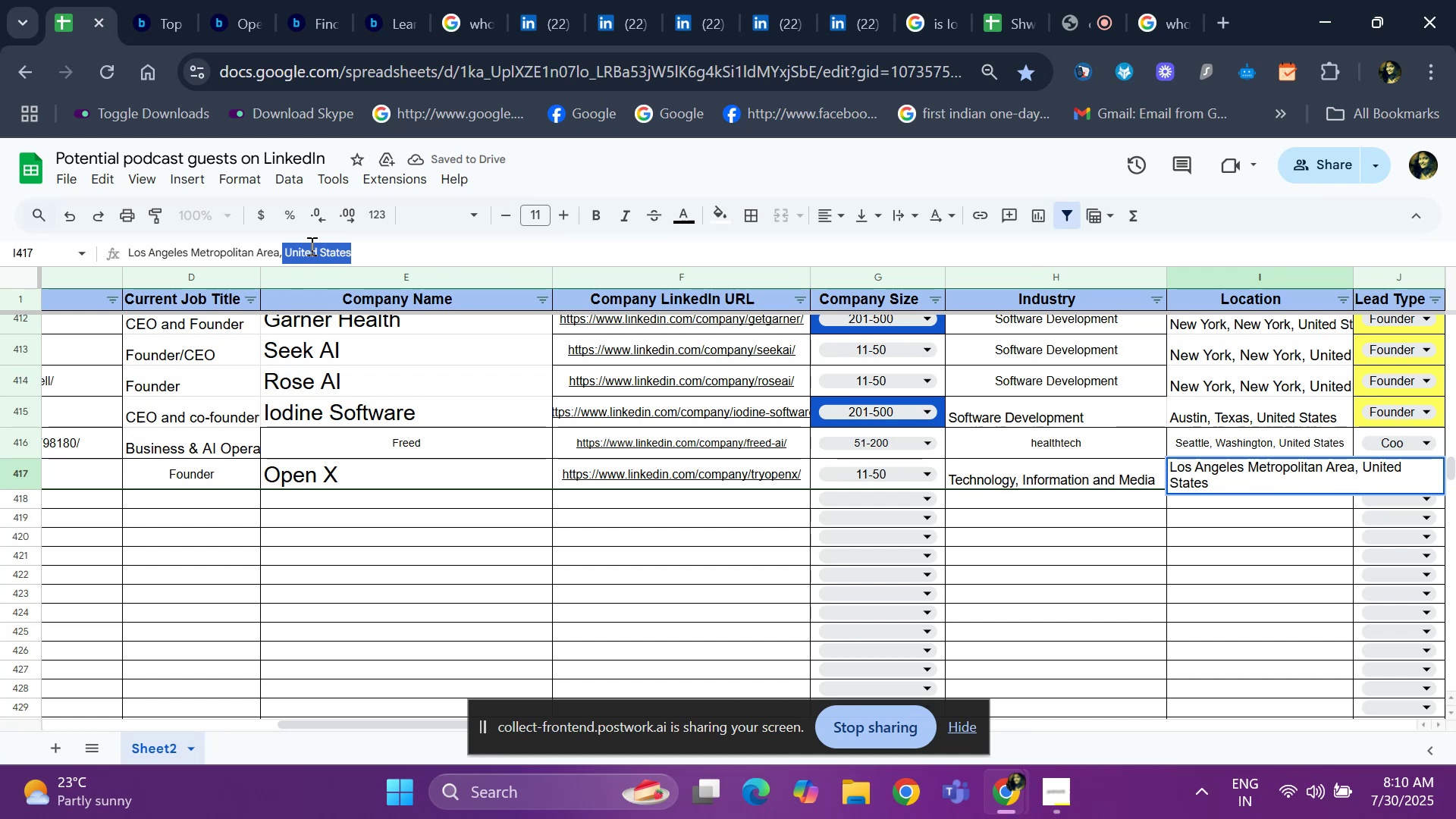 
key(Enter)
 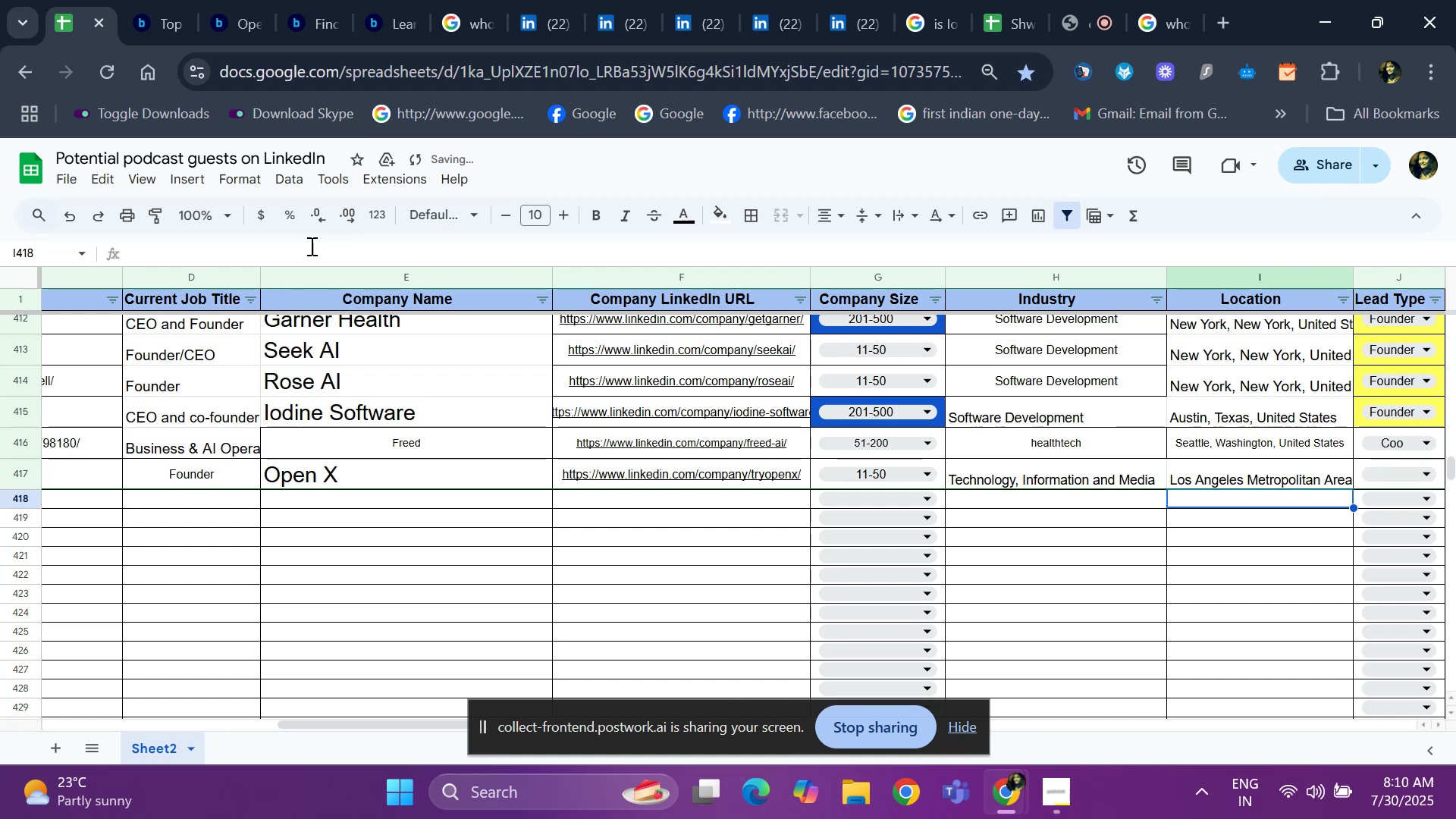 
key(ArrowUp)
 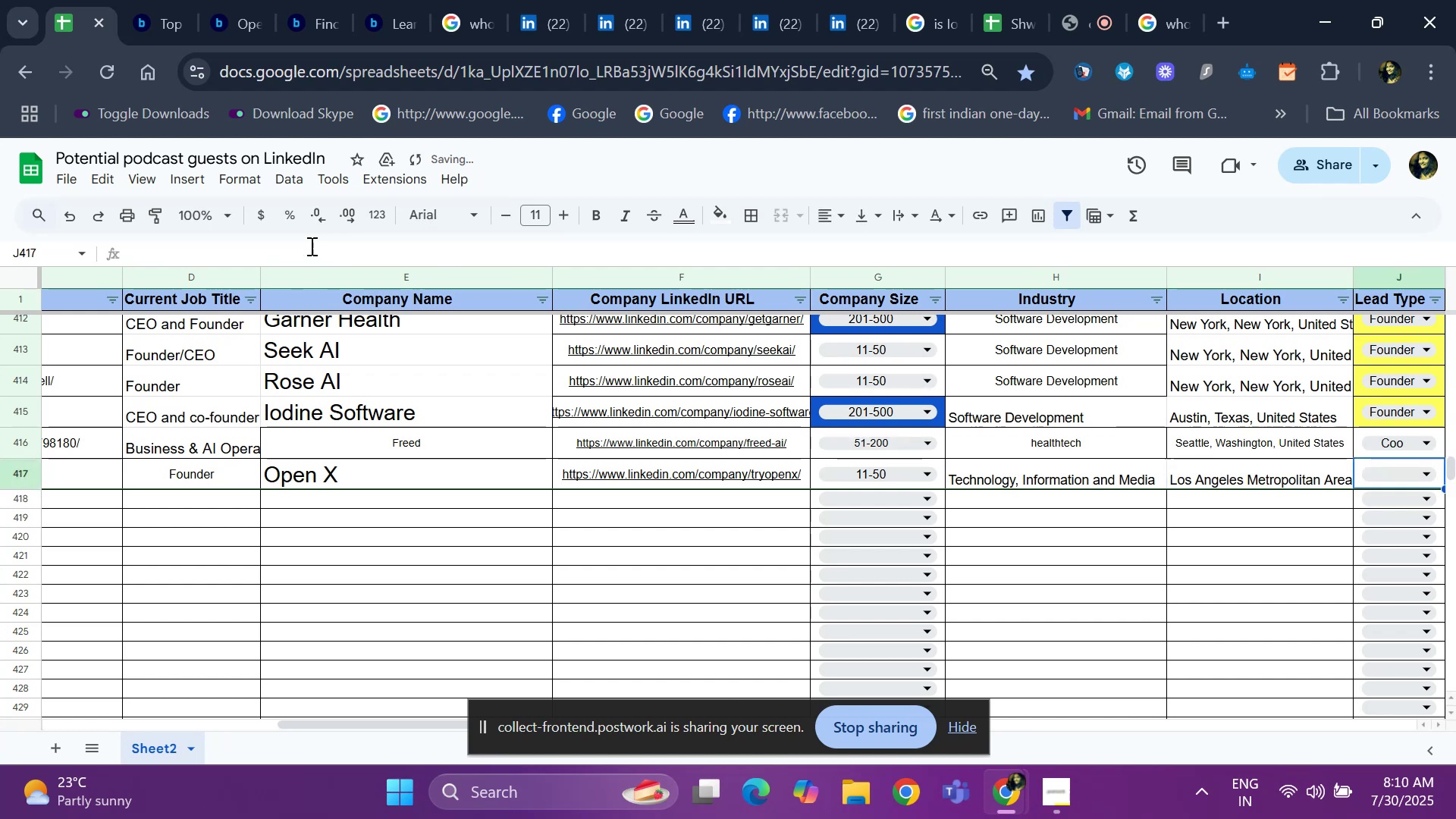 
key(ArrowRight)
 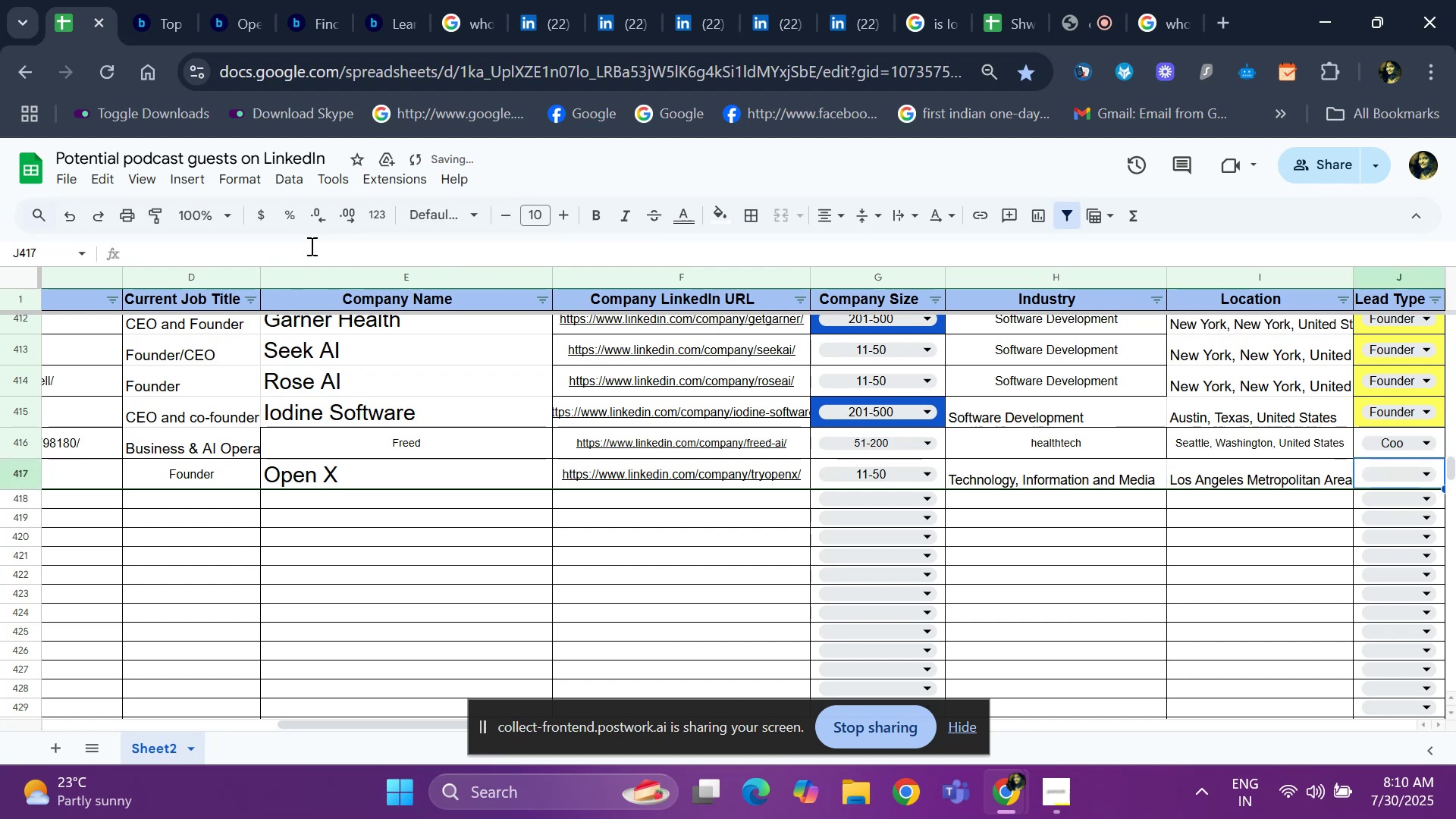 
key(Enter)
 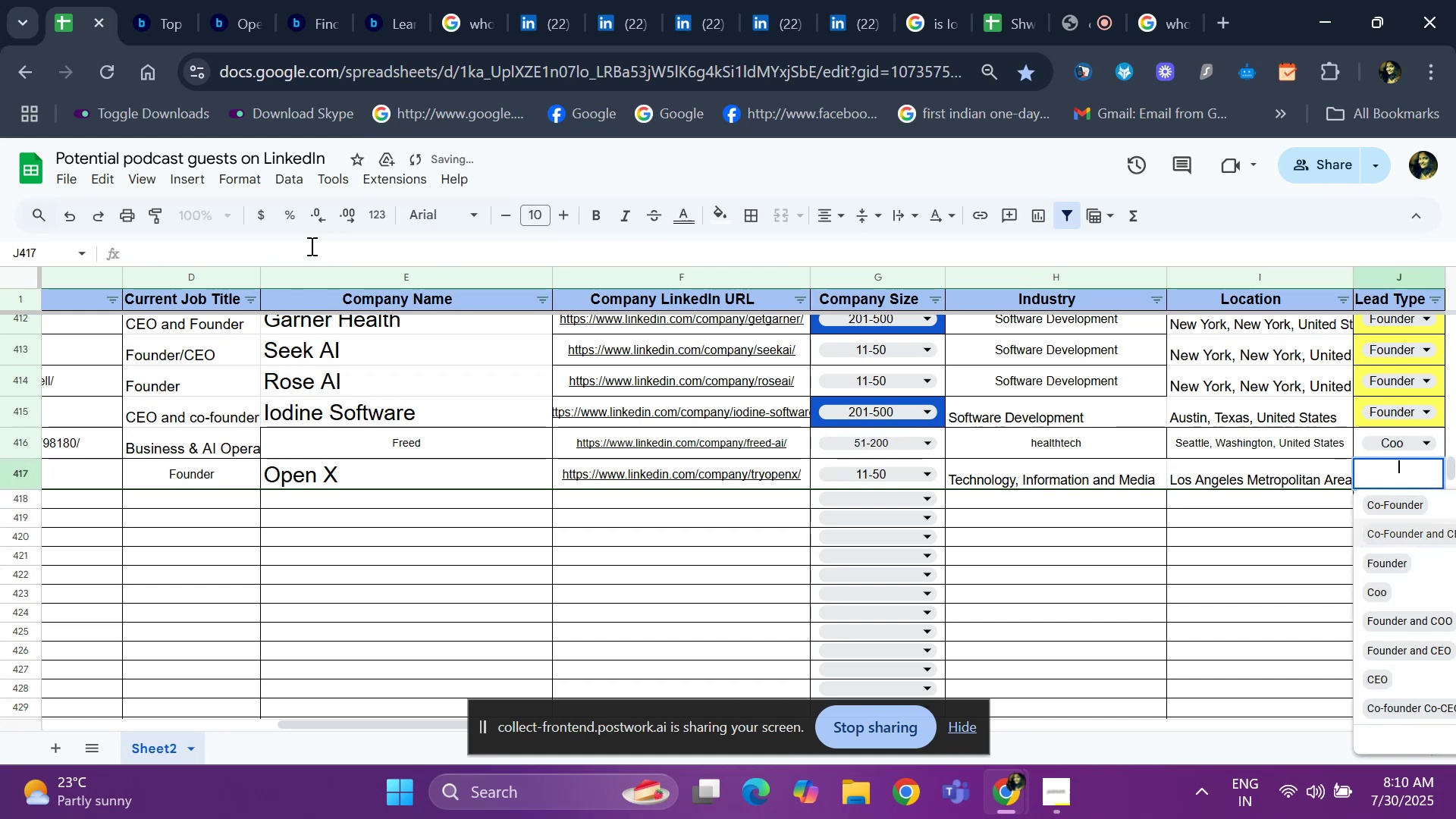 
key(ArrowDown)
 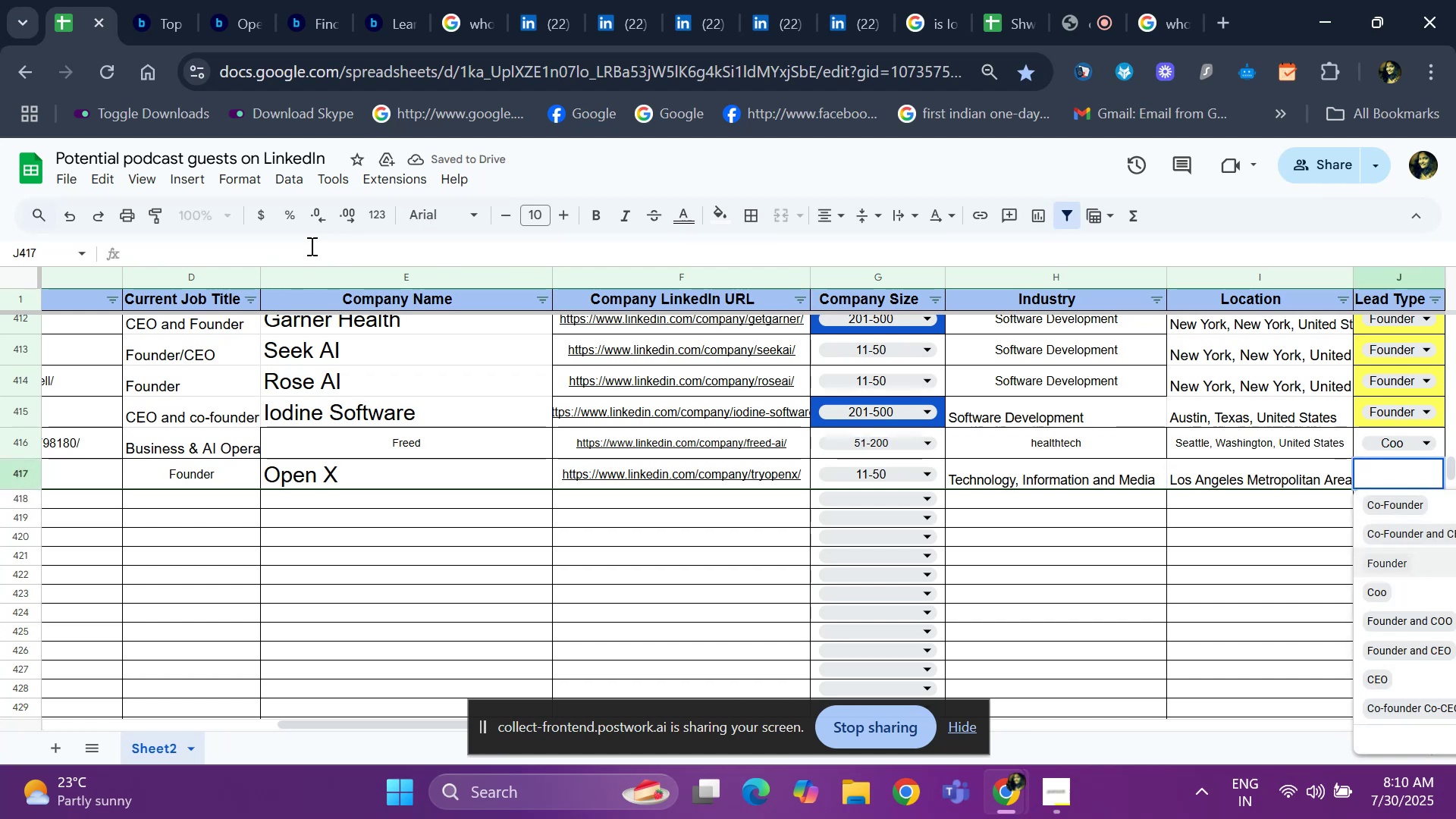 
key(ArrowDown)
 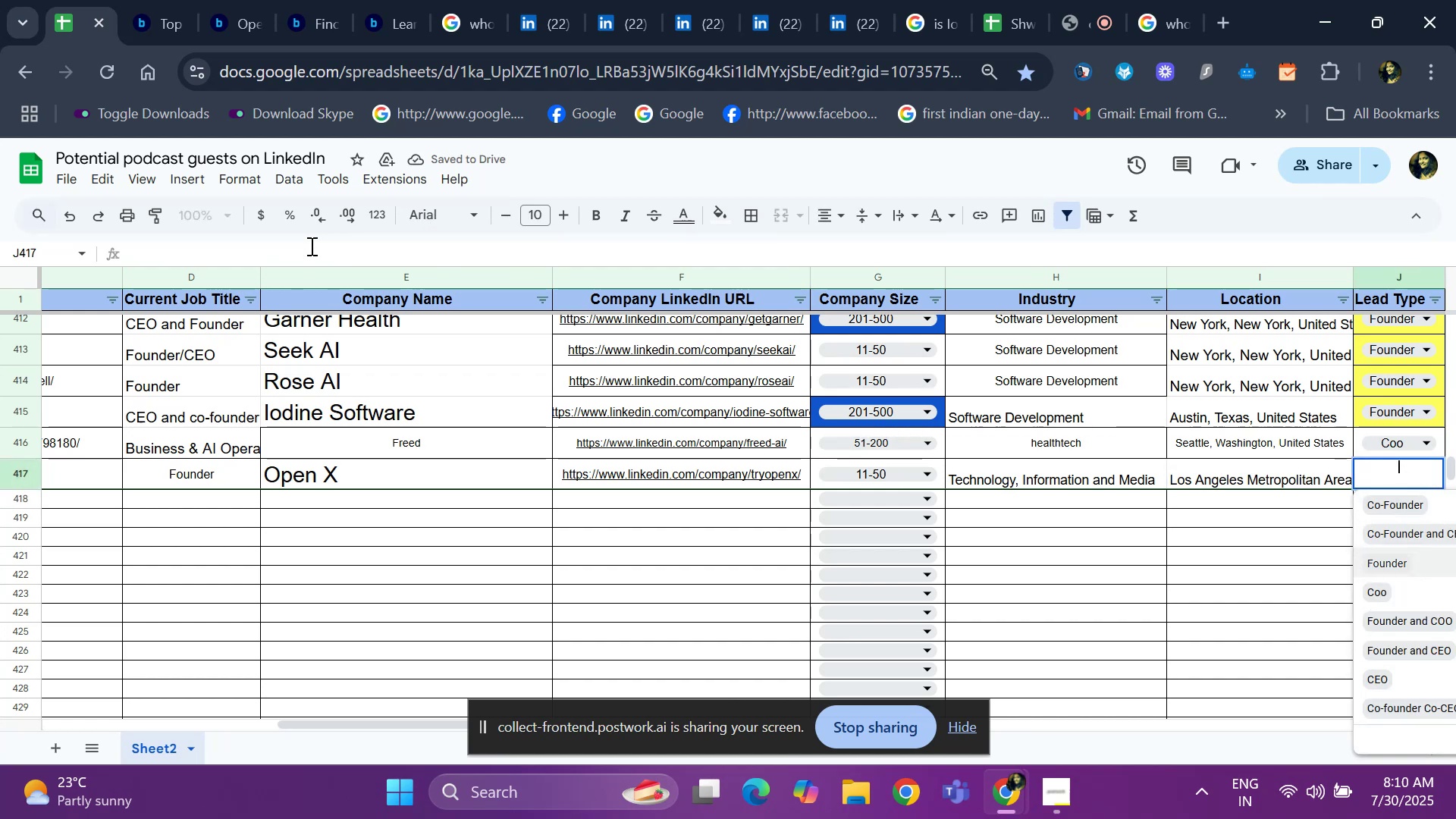 
key(Enter)
 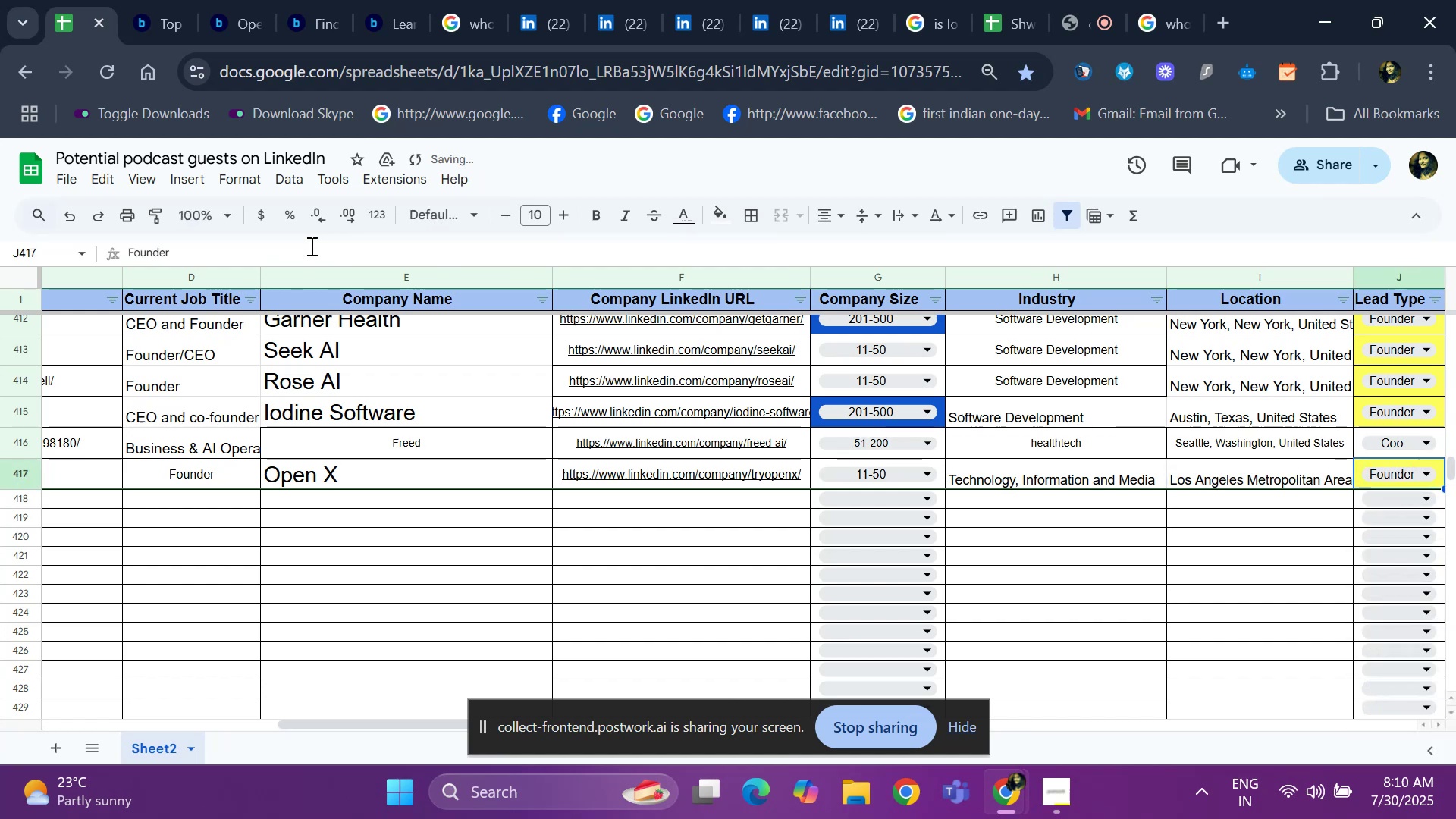 
key(ArrowUp)
 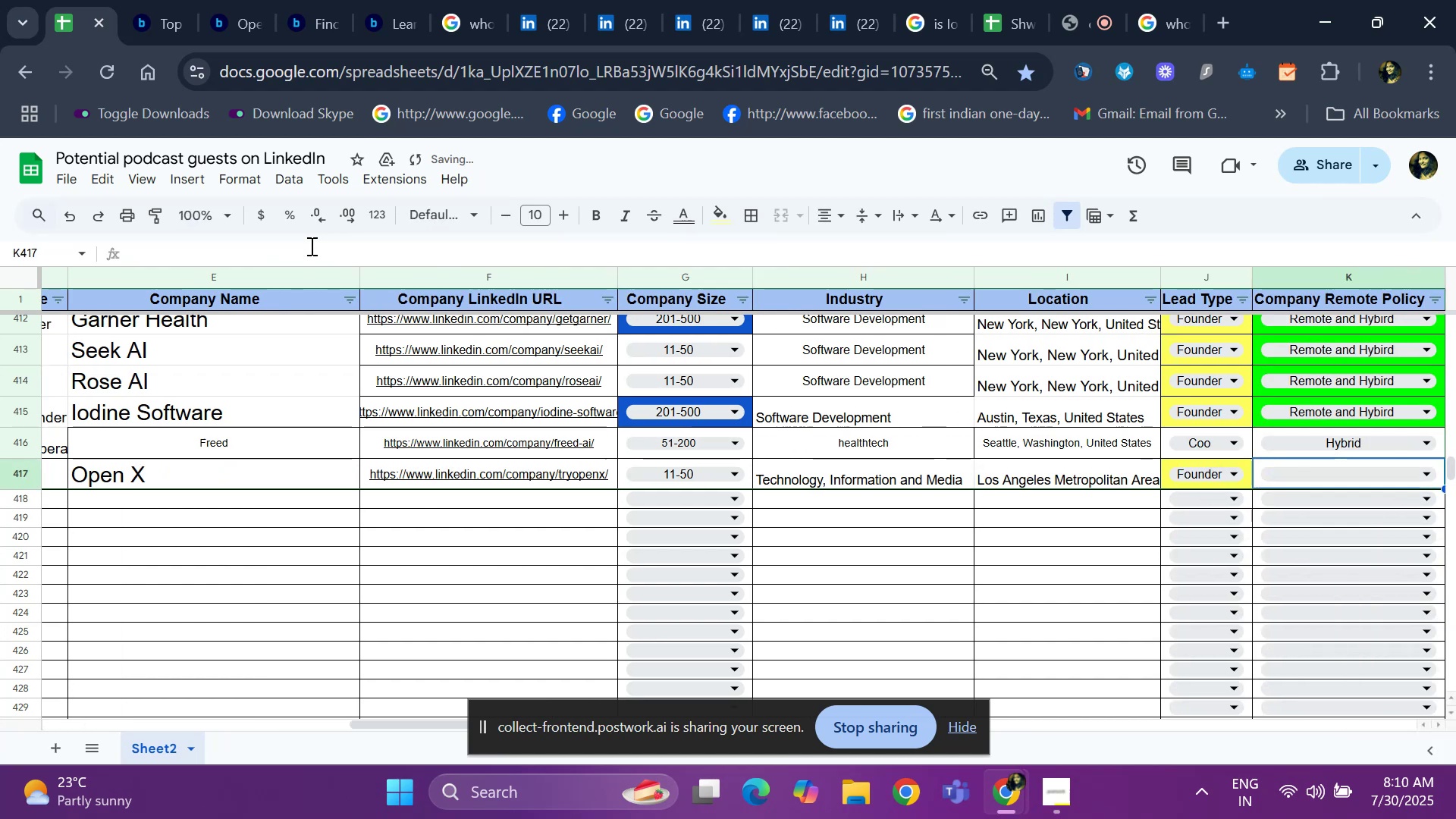 
key(ArrowRight)
 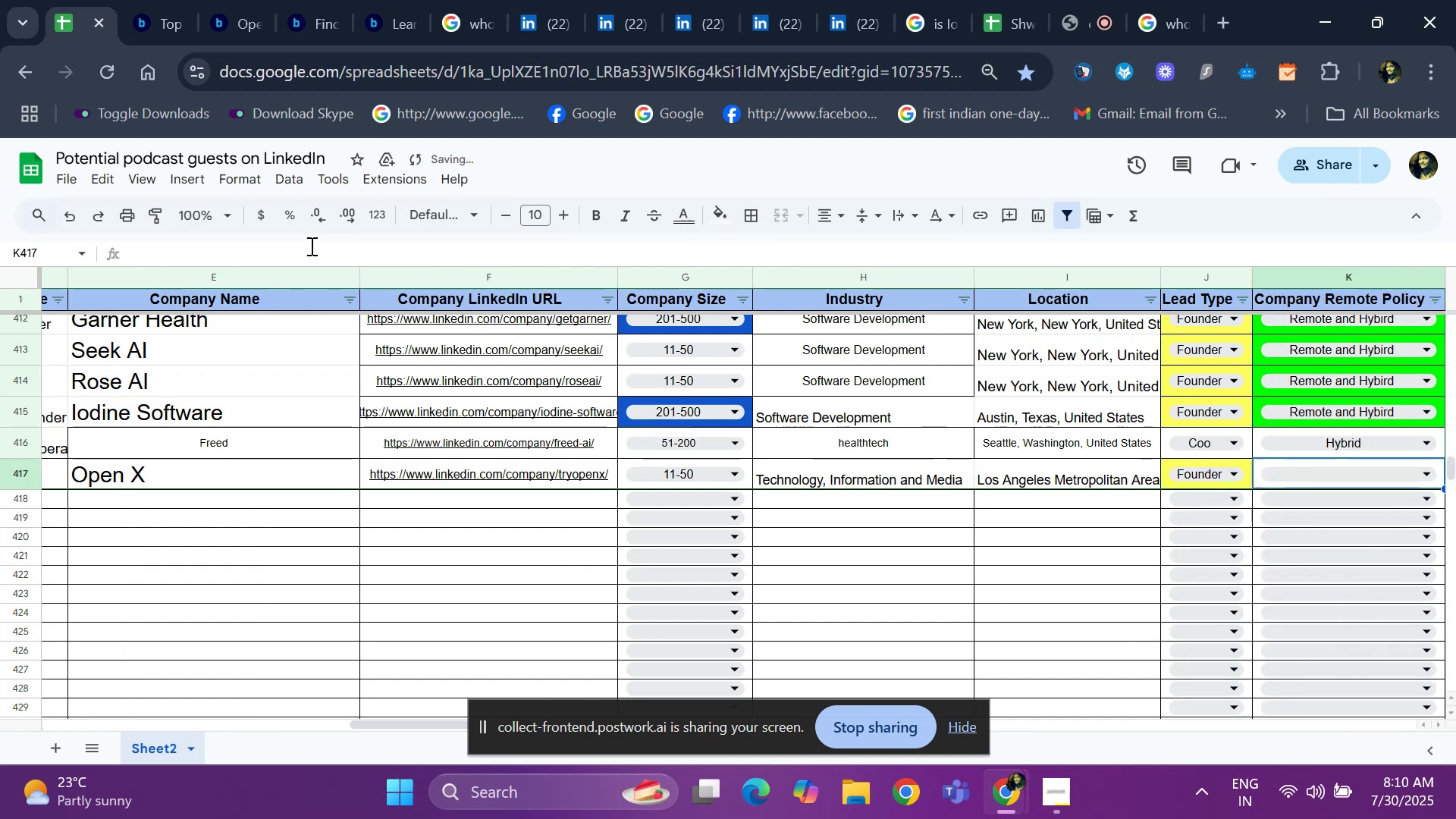 
key(ArrowLeft)
 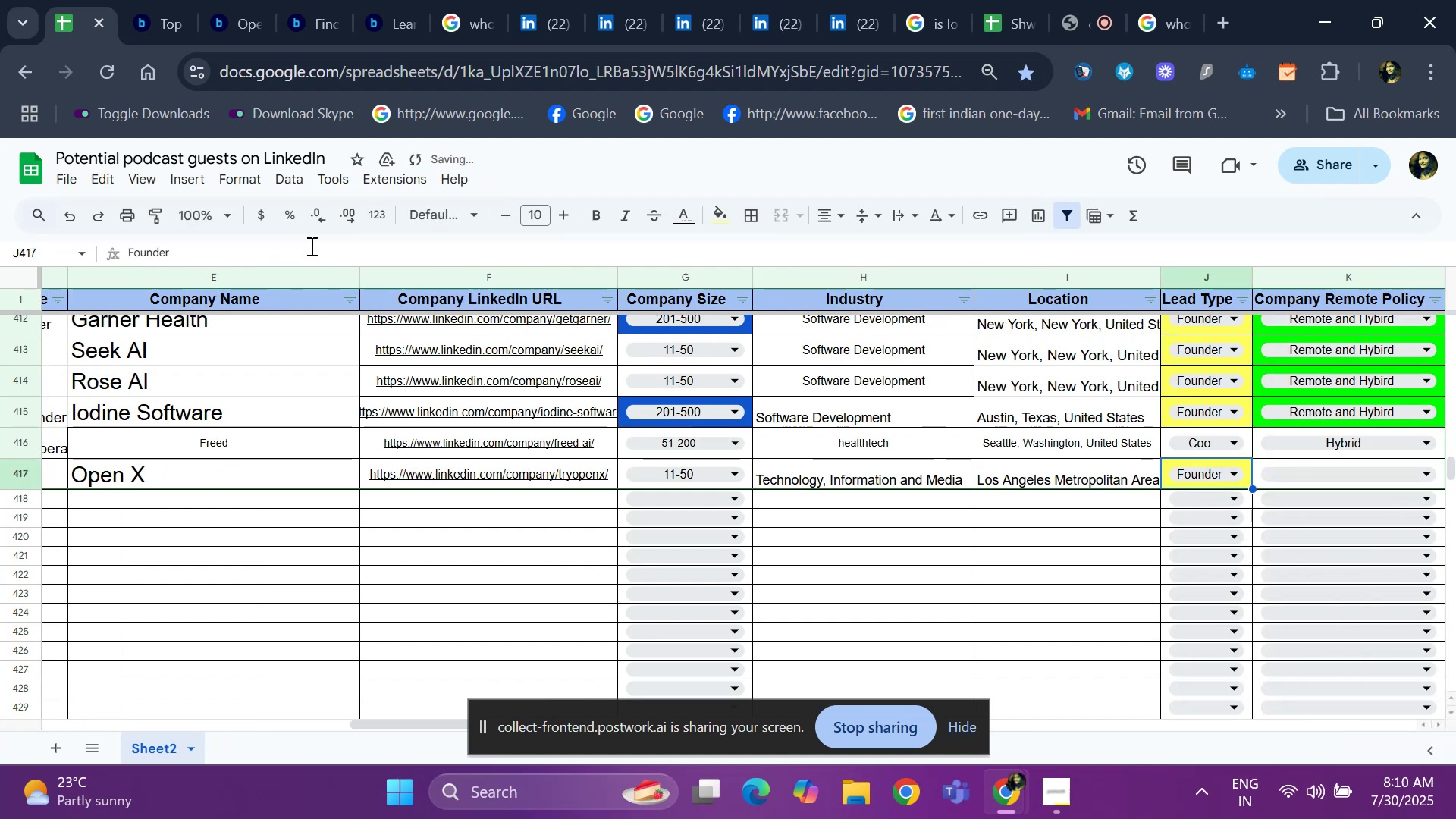 
key(ArrowLeft)
 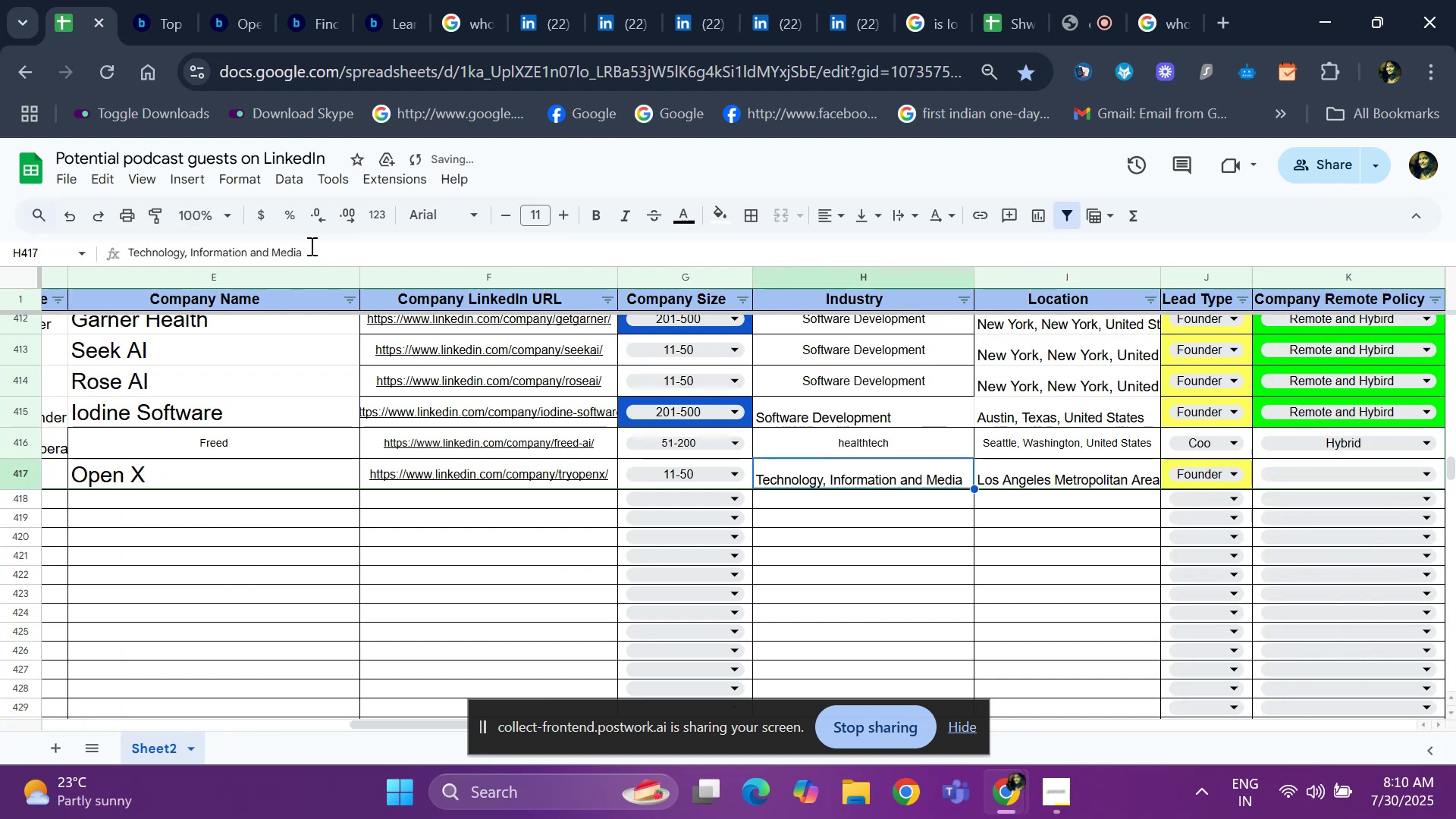 
key(ArrowLeft)
 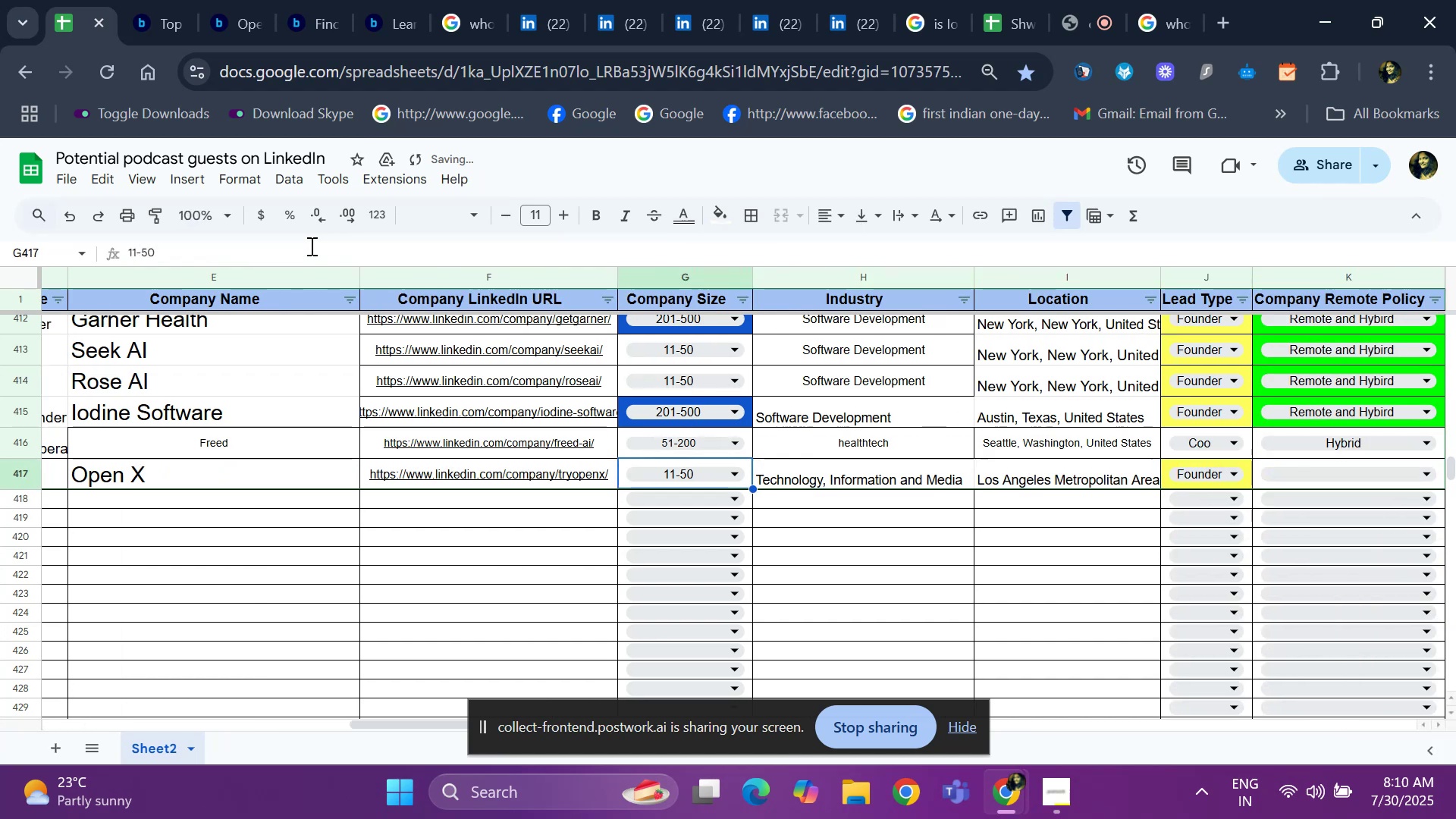 
key(ArrowLeft)
 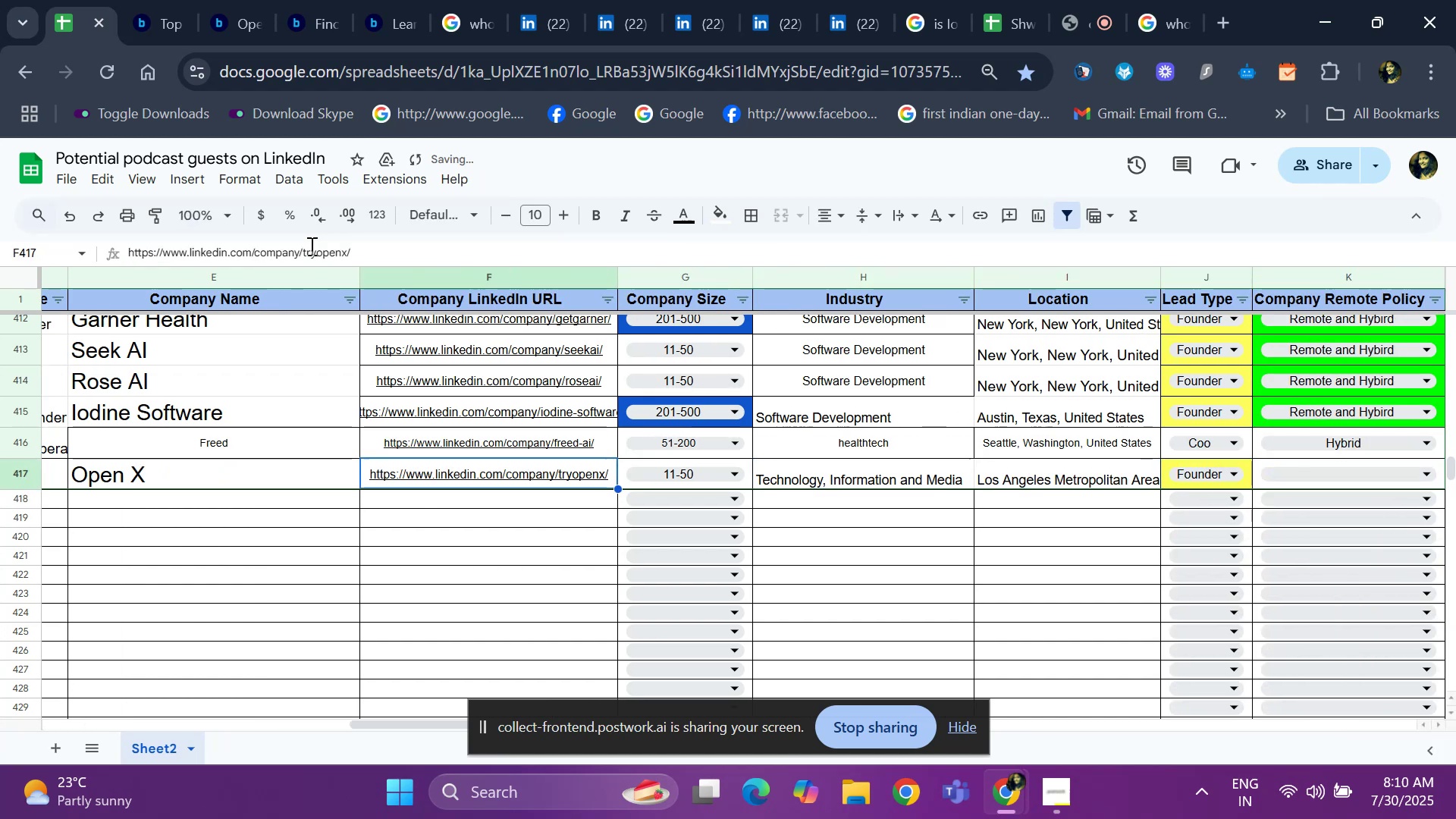 
key(ArrowLeft)
 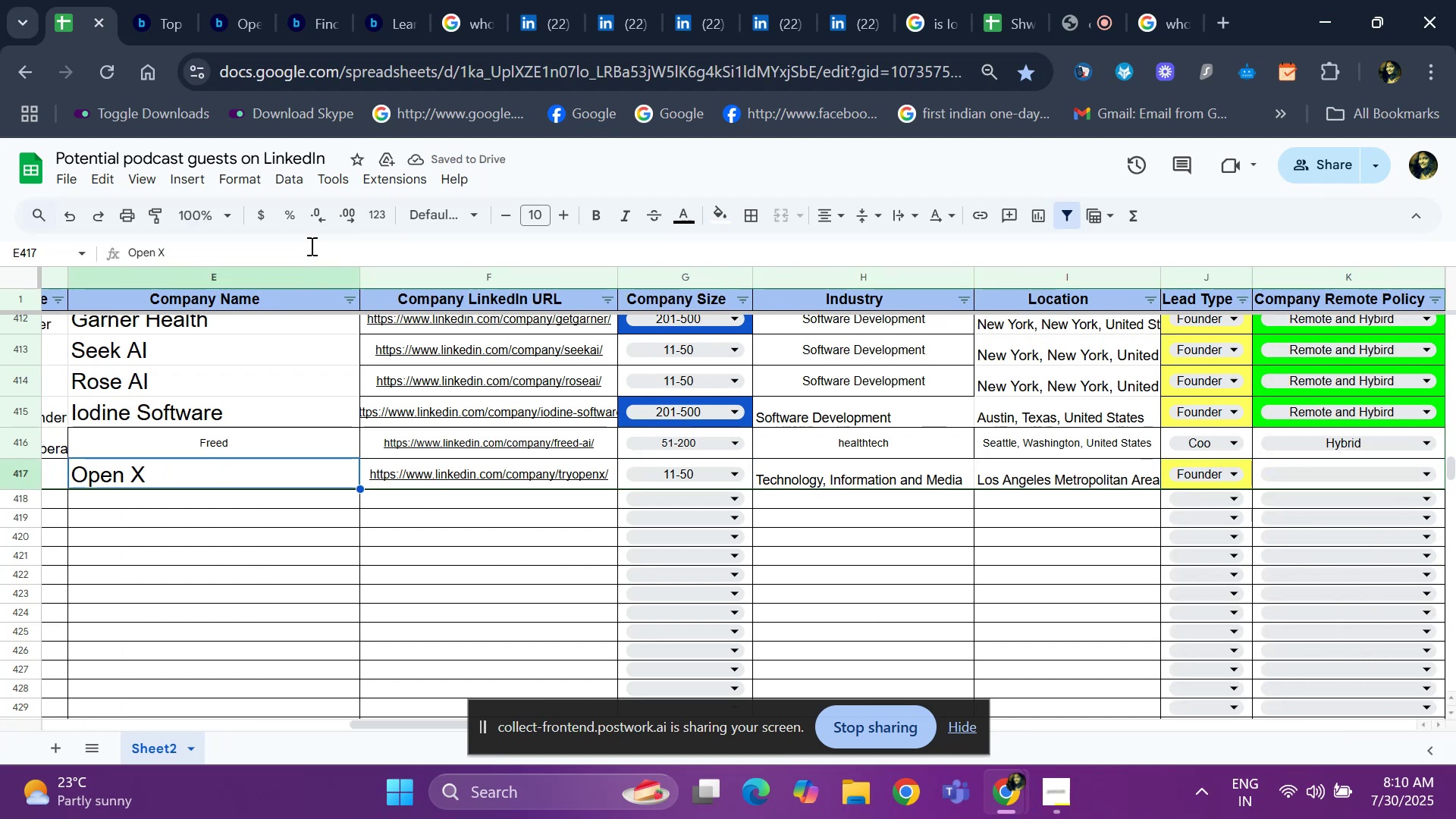 
key(ArrowLeft)
 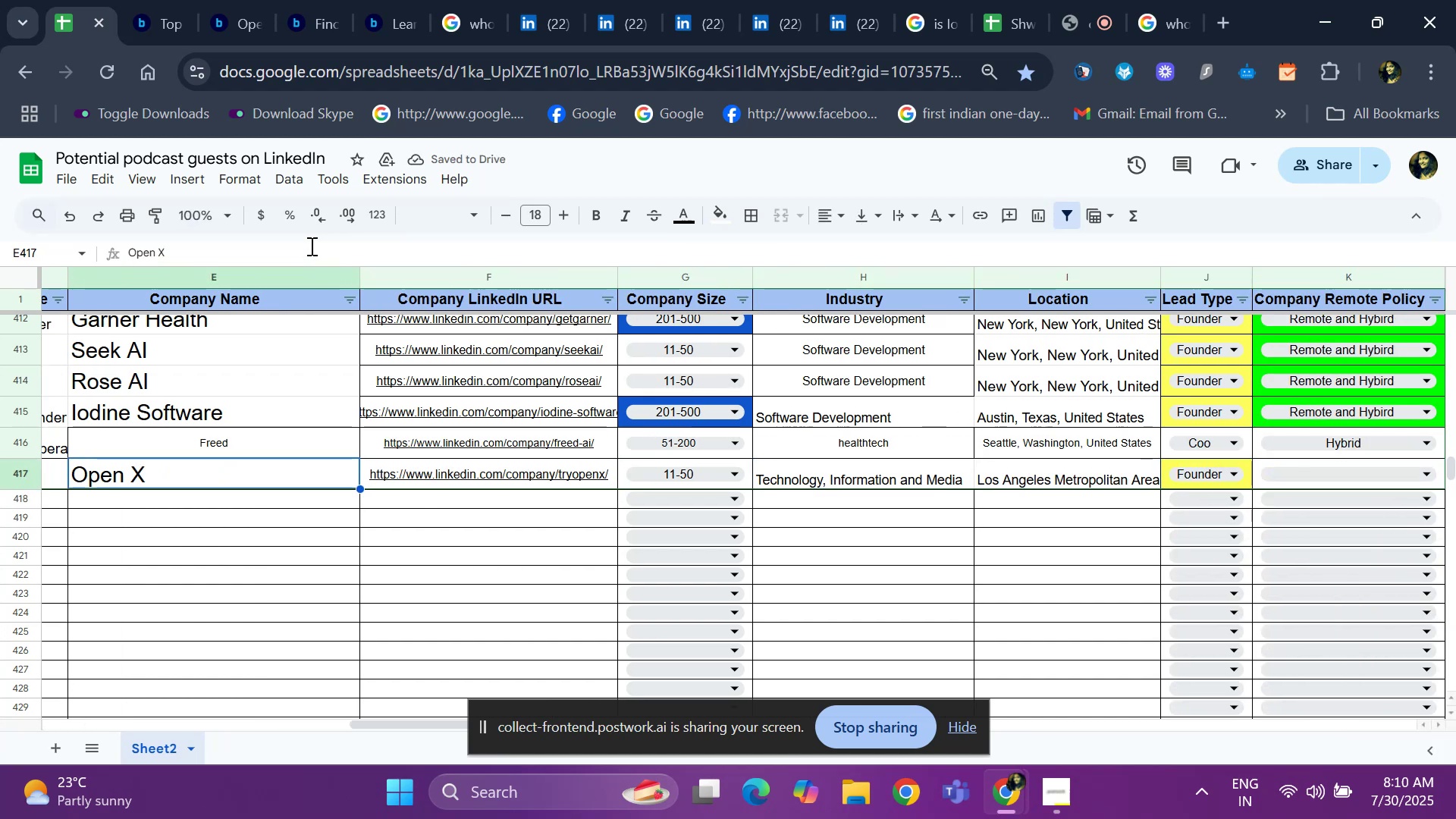 
key(Control+C)
 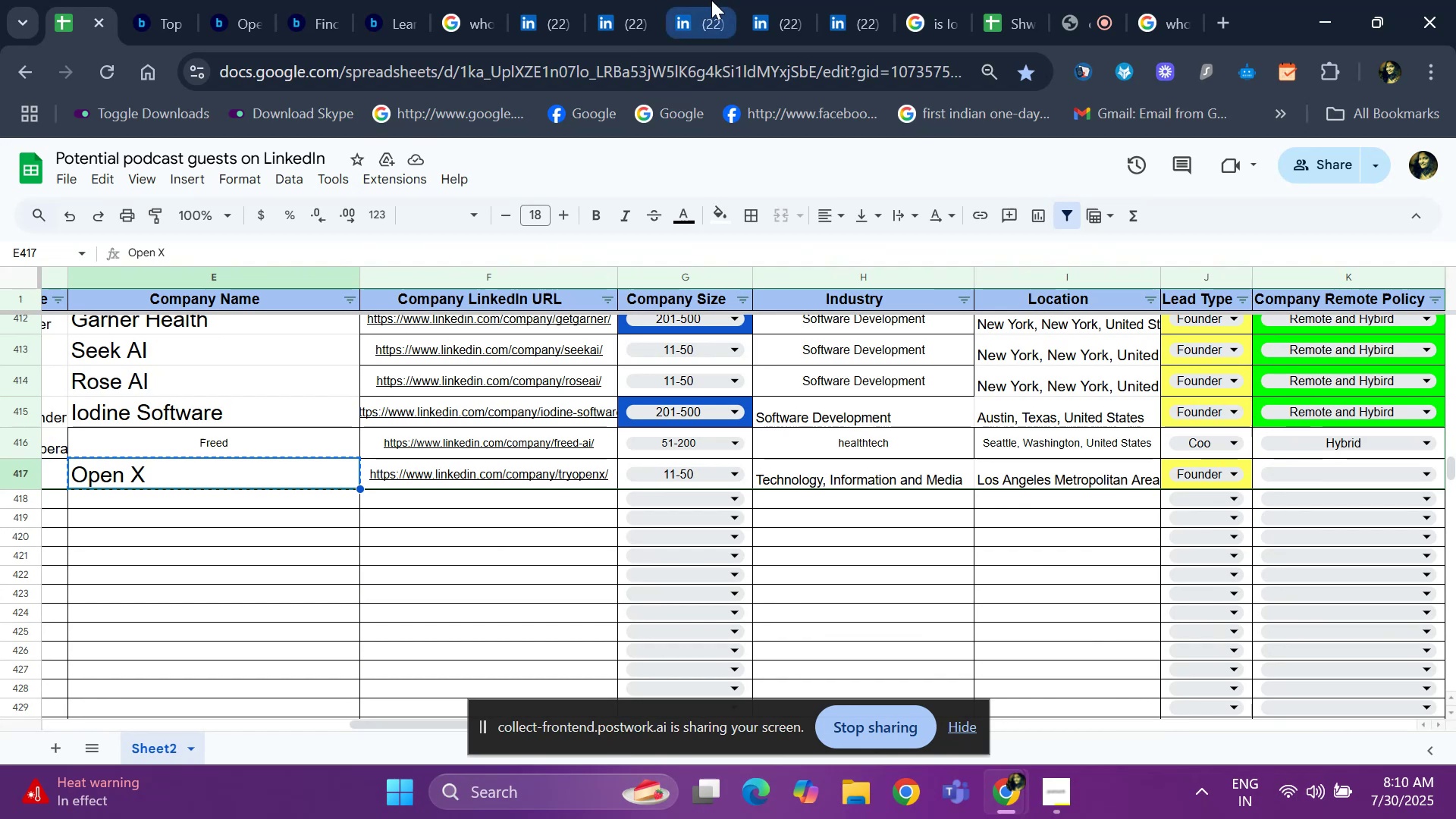 
left_click([938, 10])
 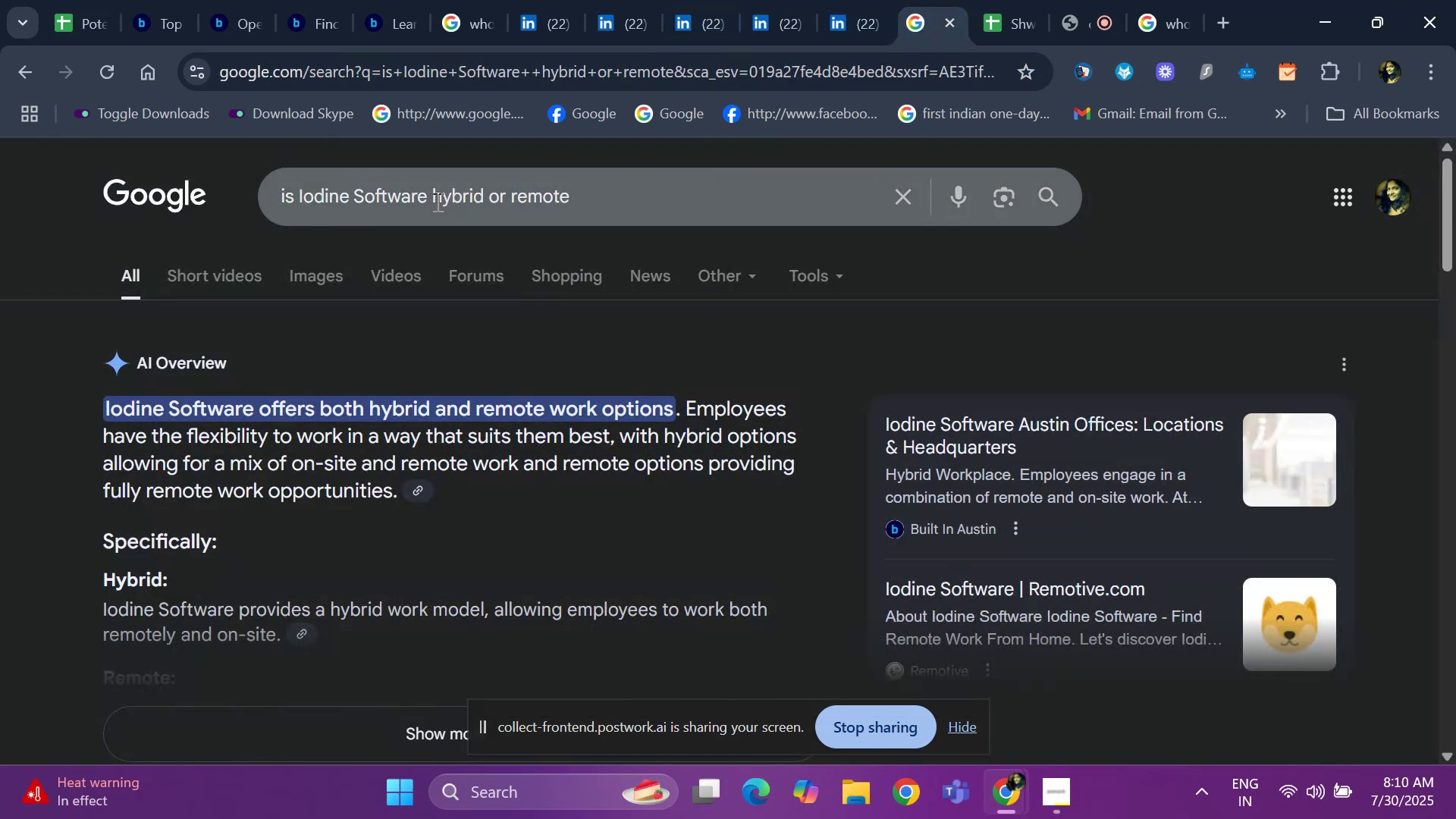 
left_click([428, 200])
 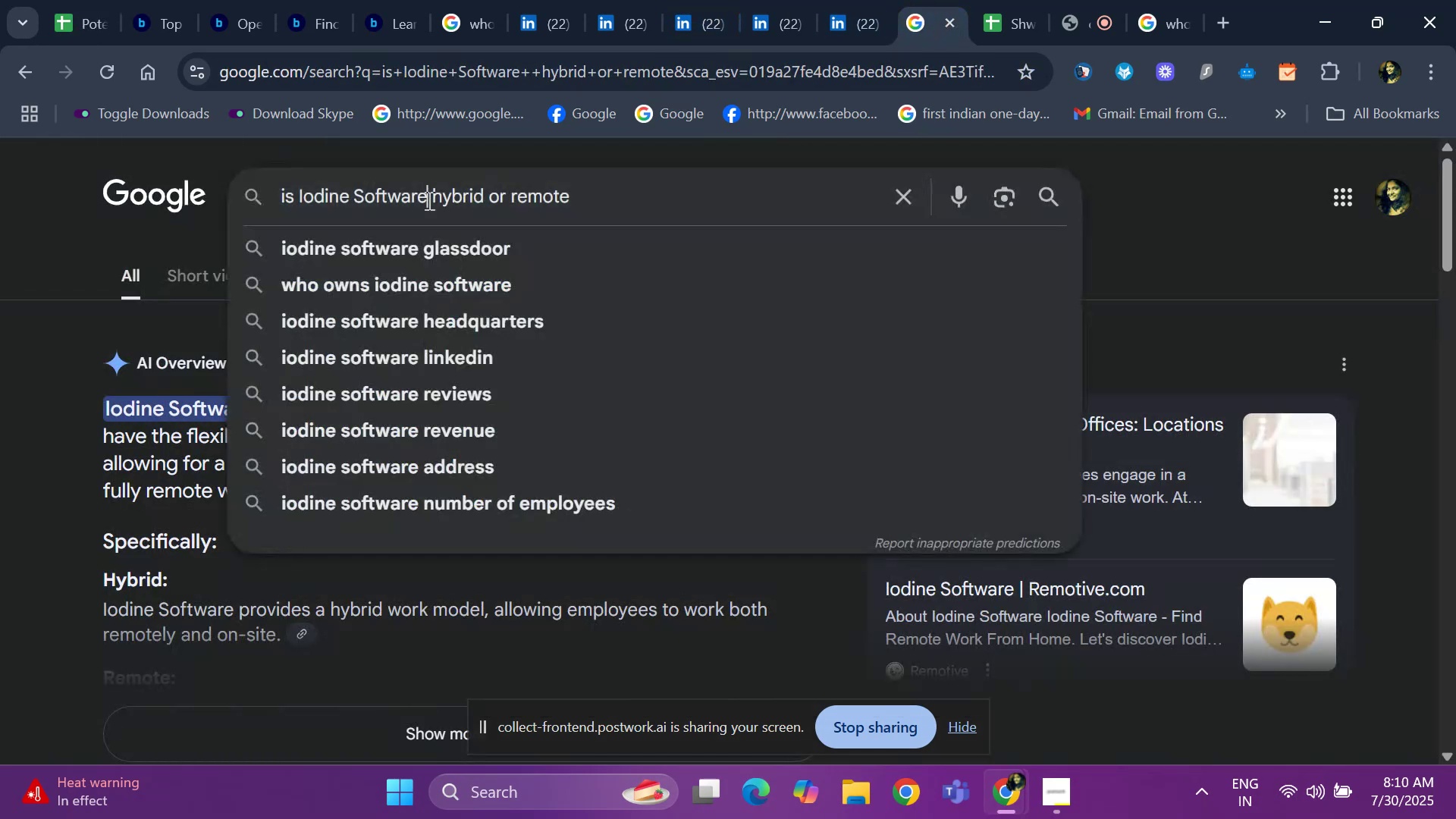 
key(Backspace)
 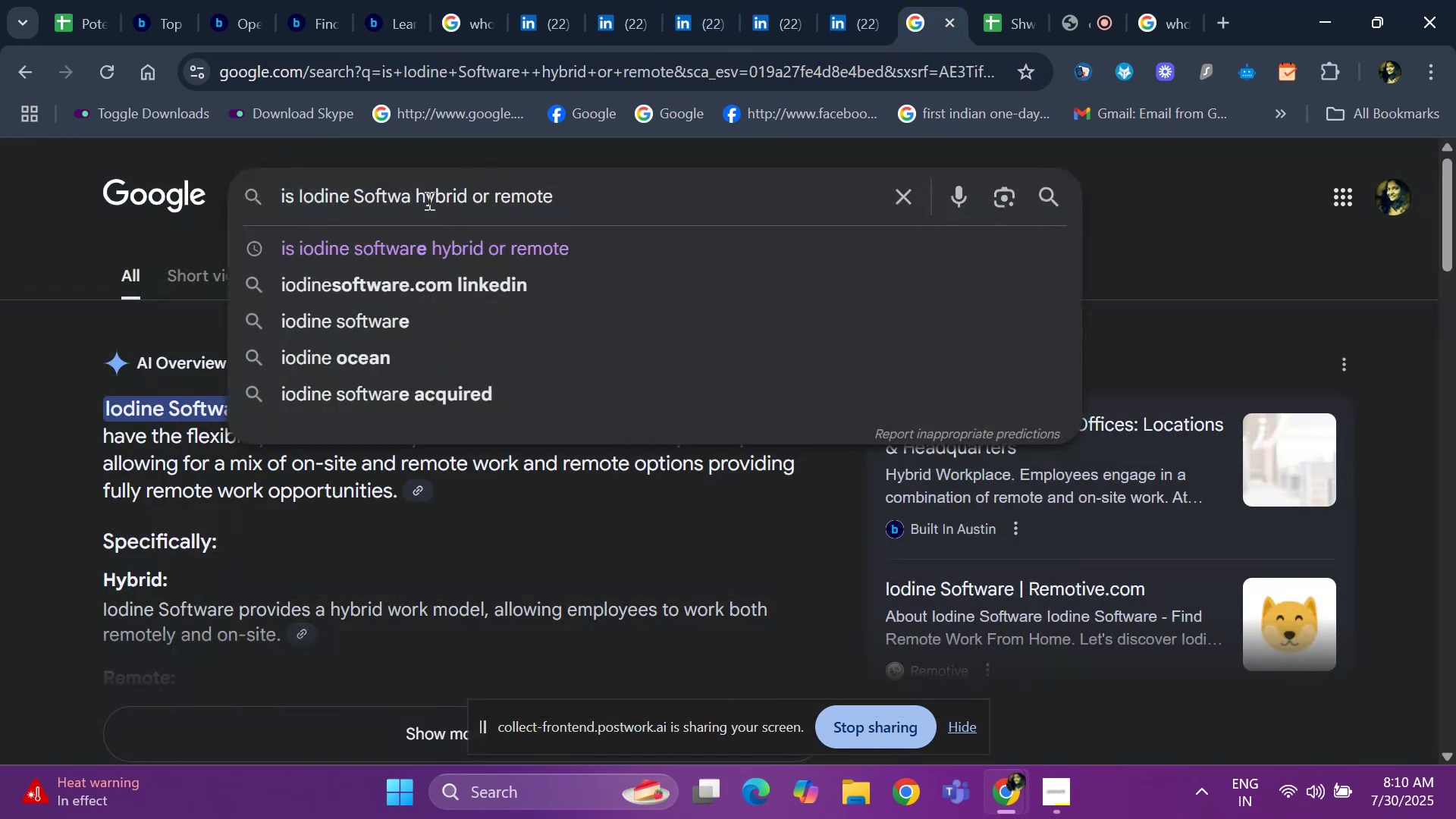 
key(Backspace)
 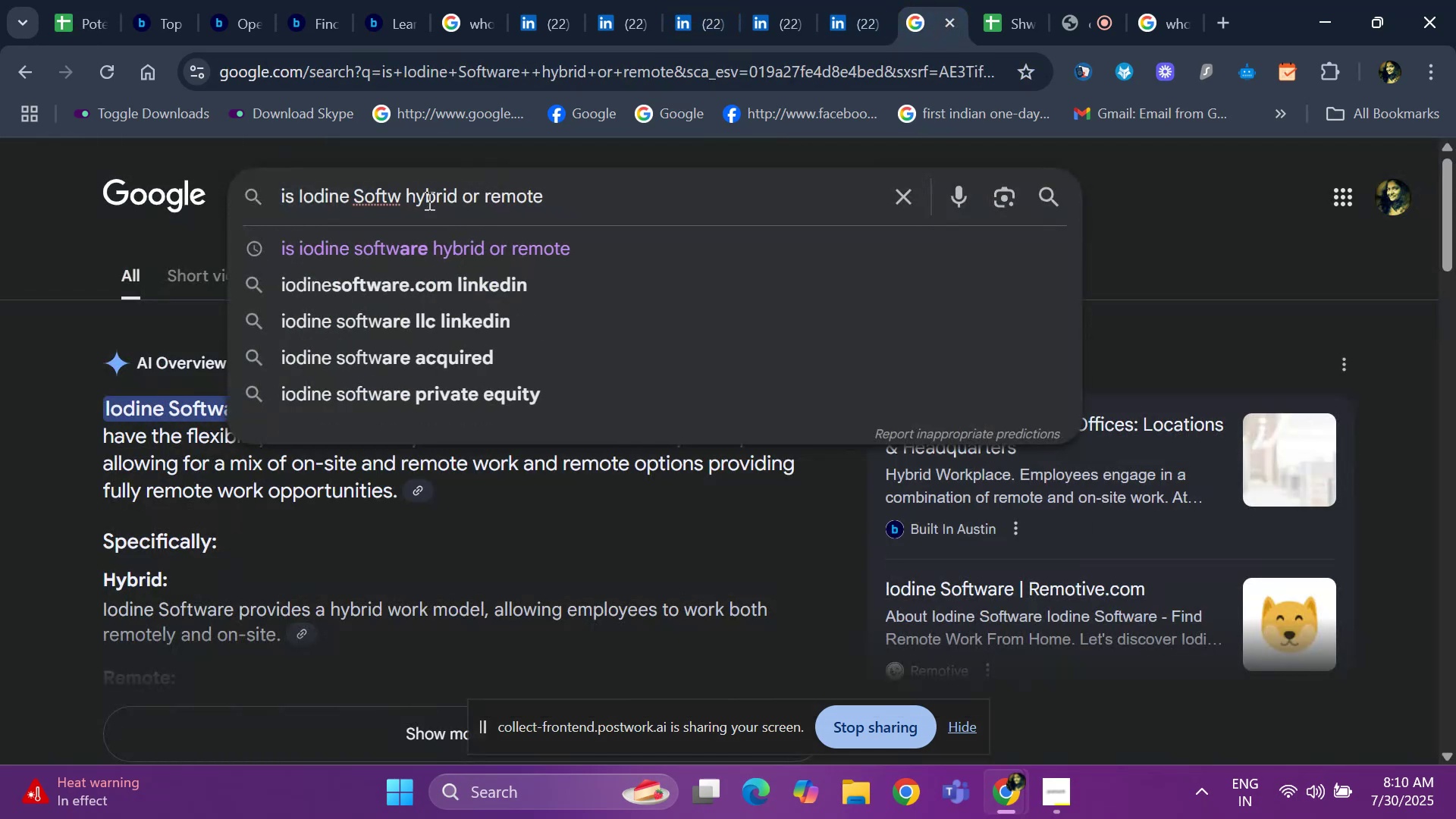 
key(Backspace)
 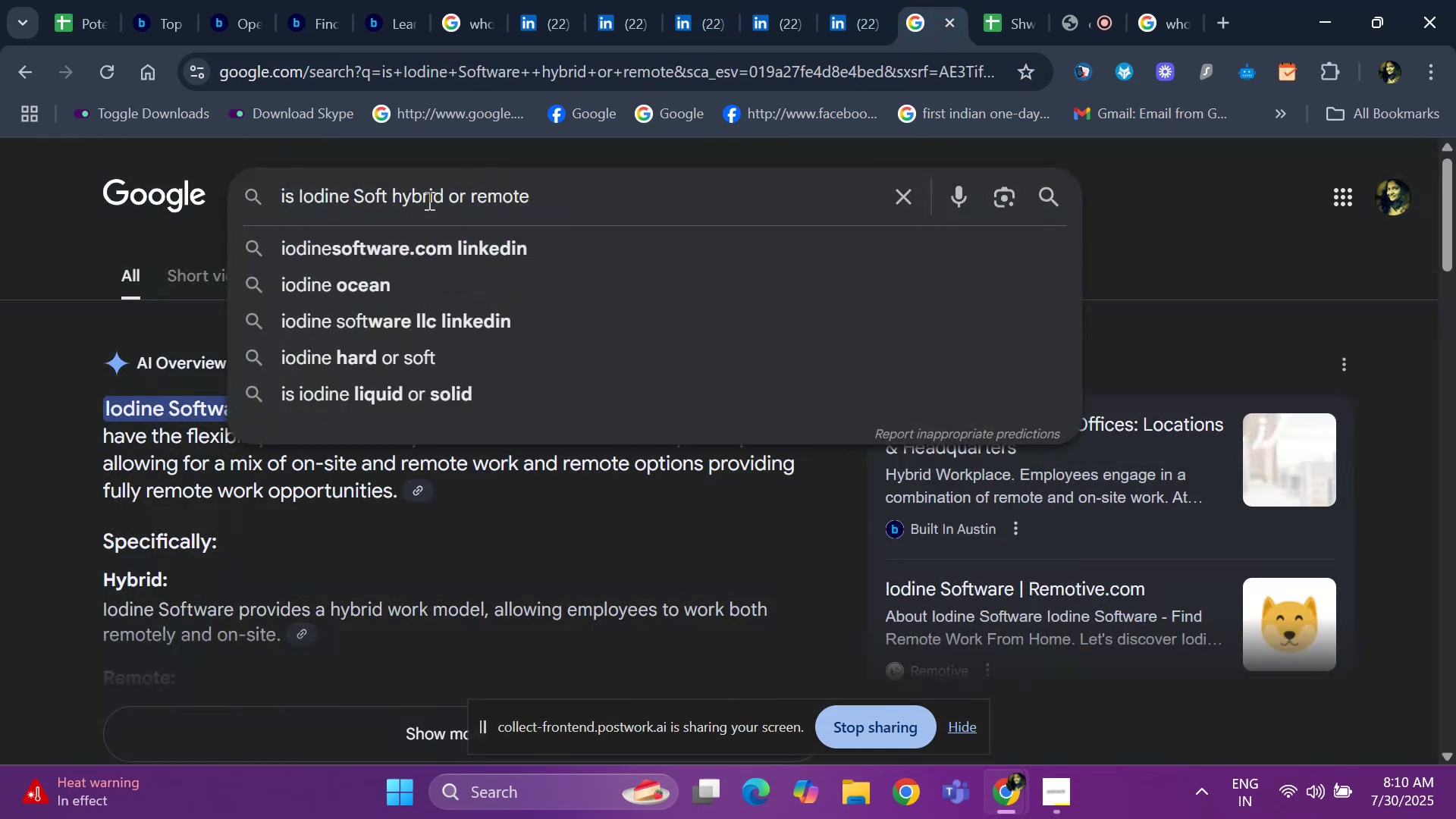 
key(Backspace)
 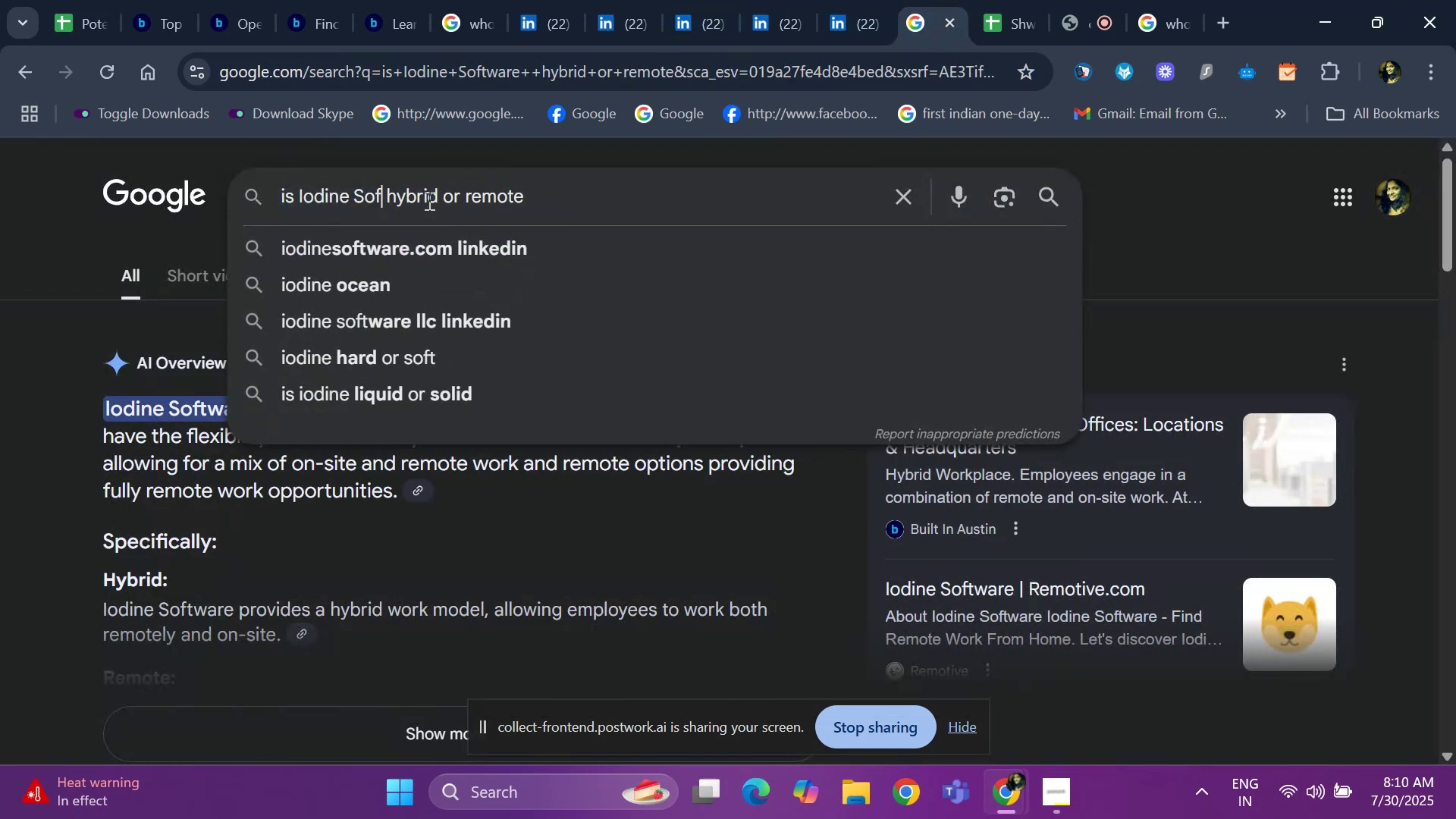 
key(Backspace)
 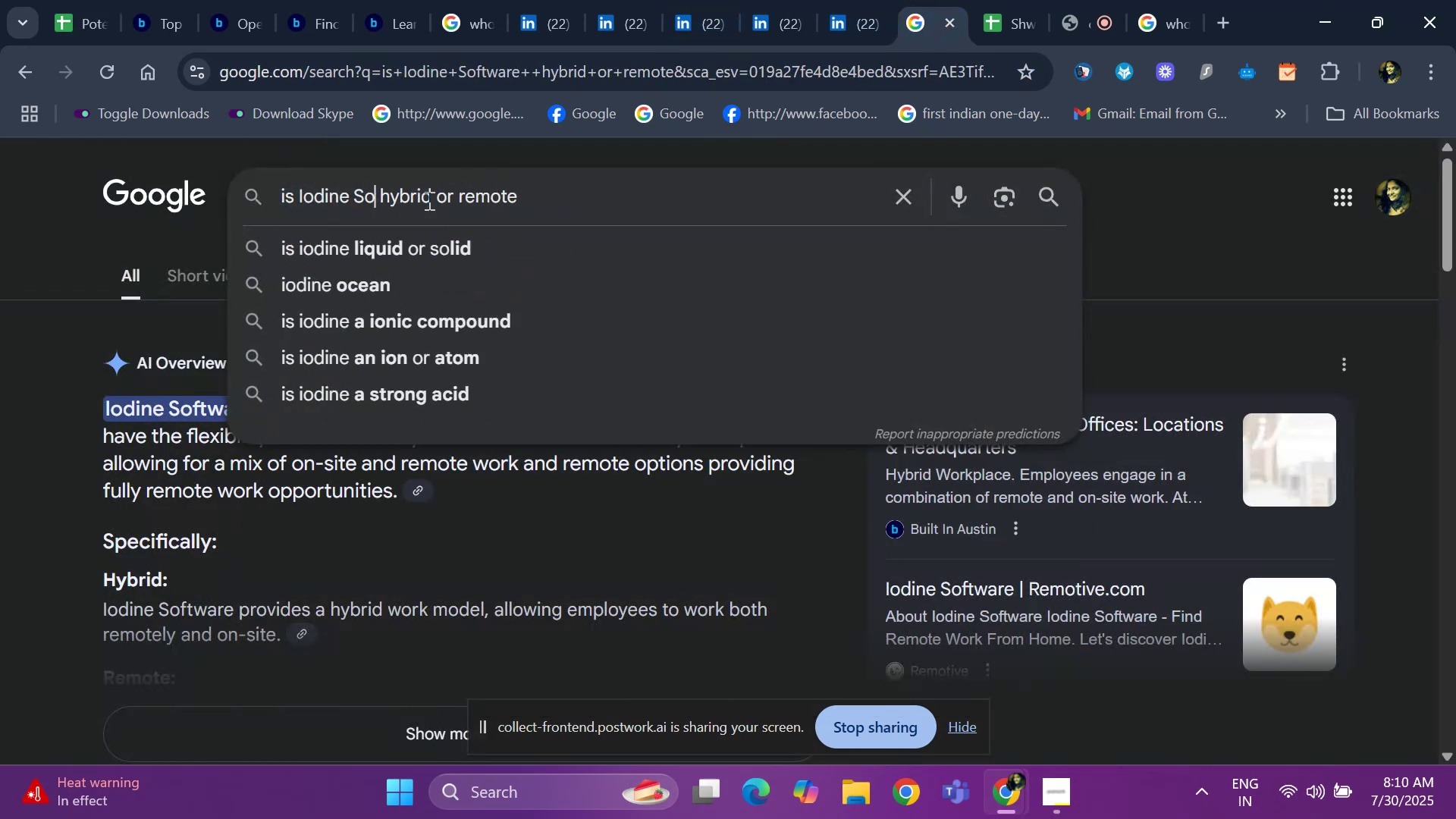 
key(Backspace)
 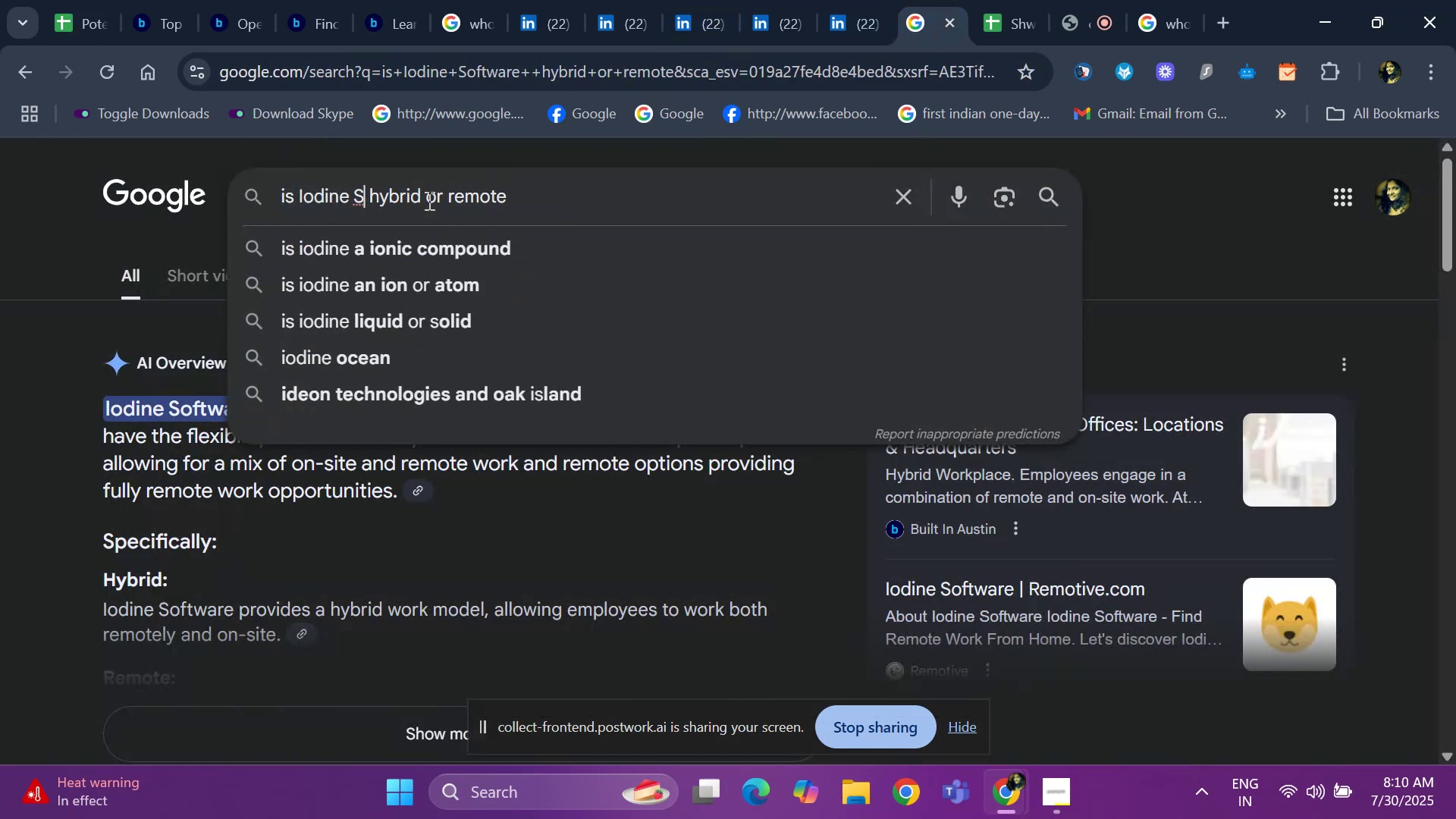 
key(Backspace)
 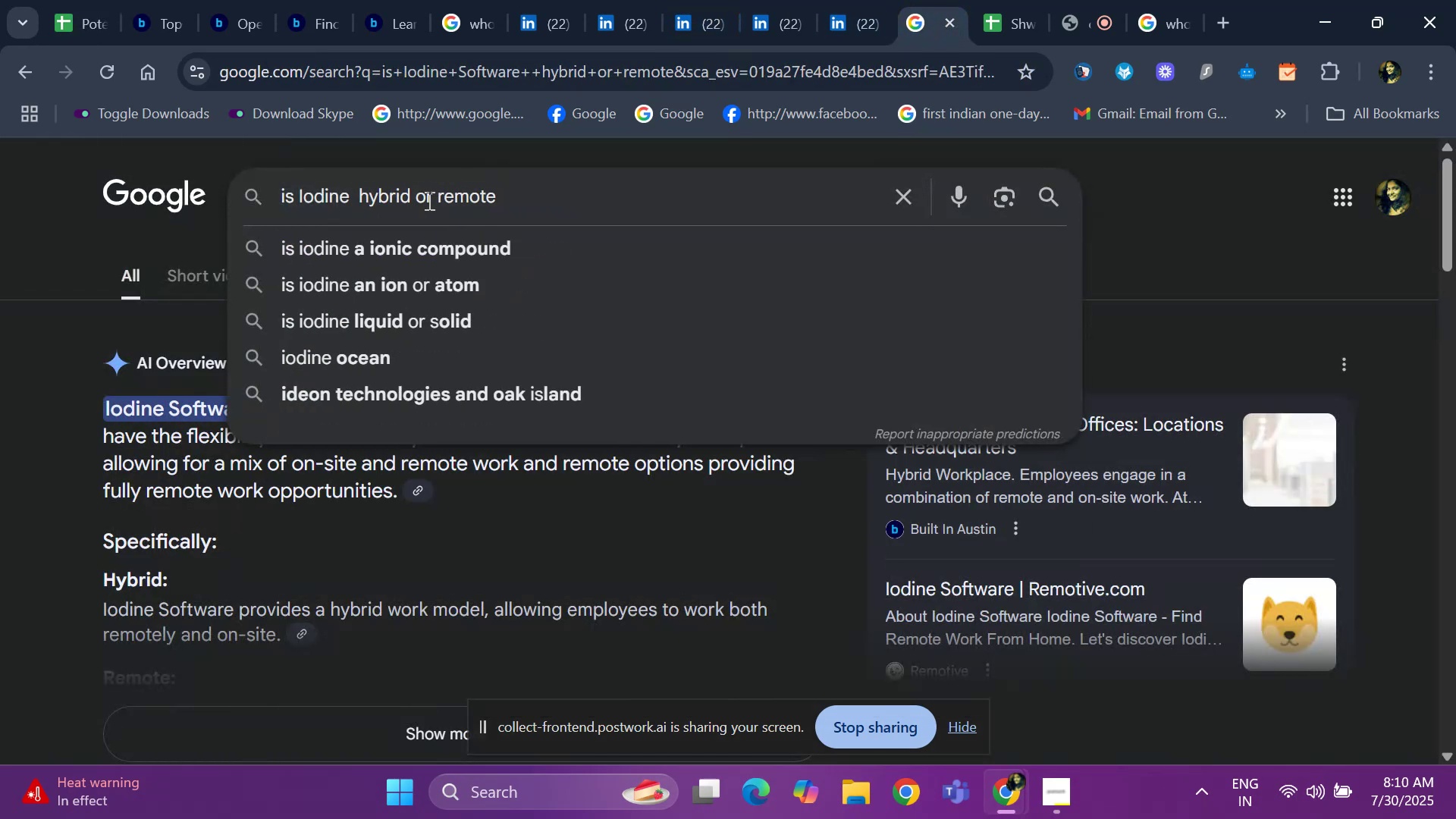 
key(Backspace)
 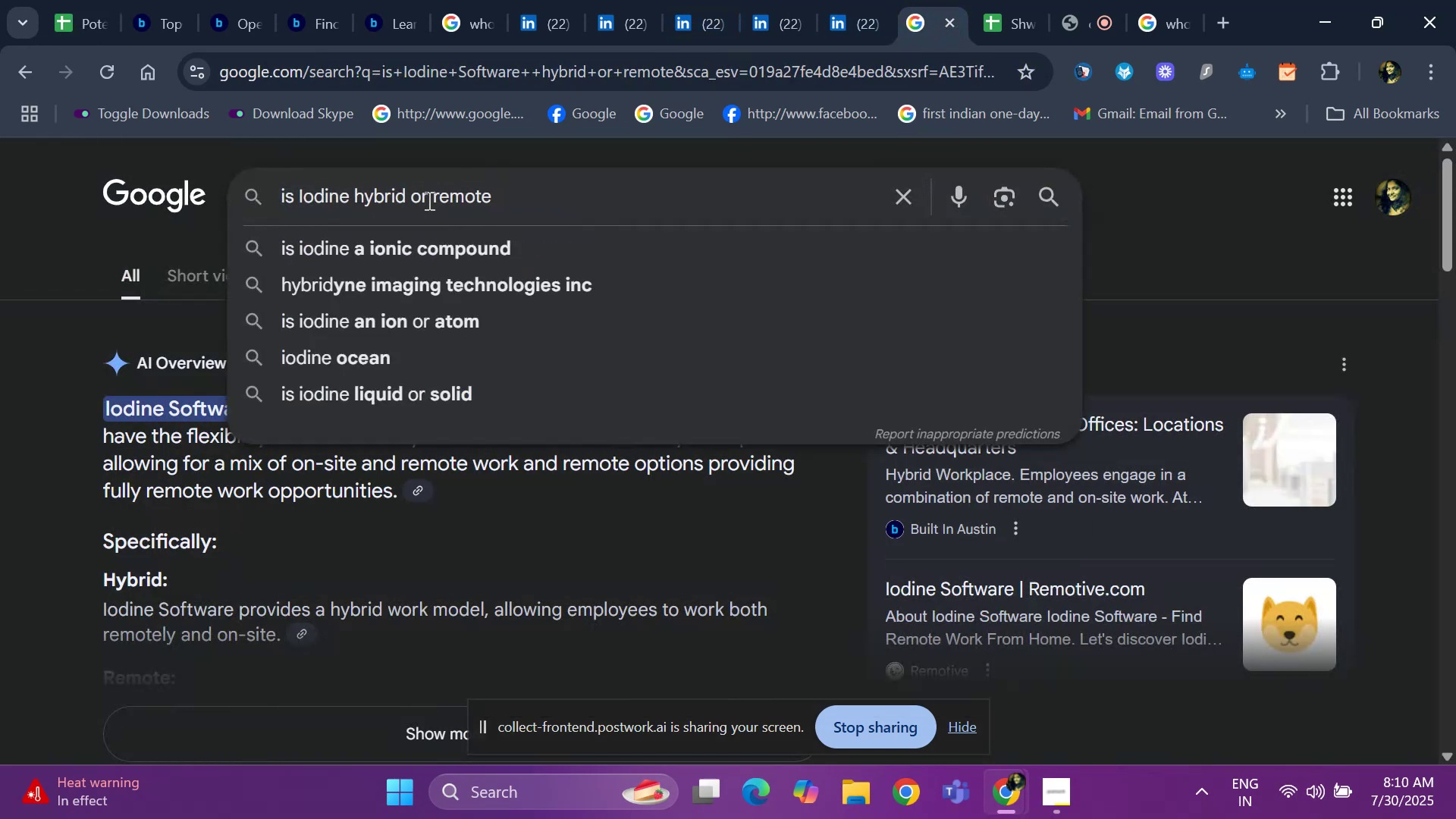 
key(Backspace)
 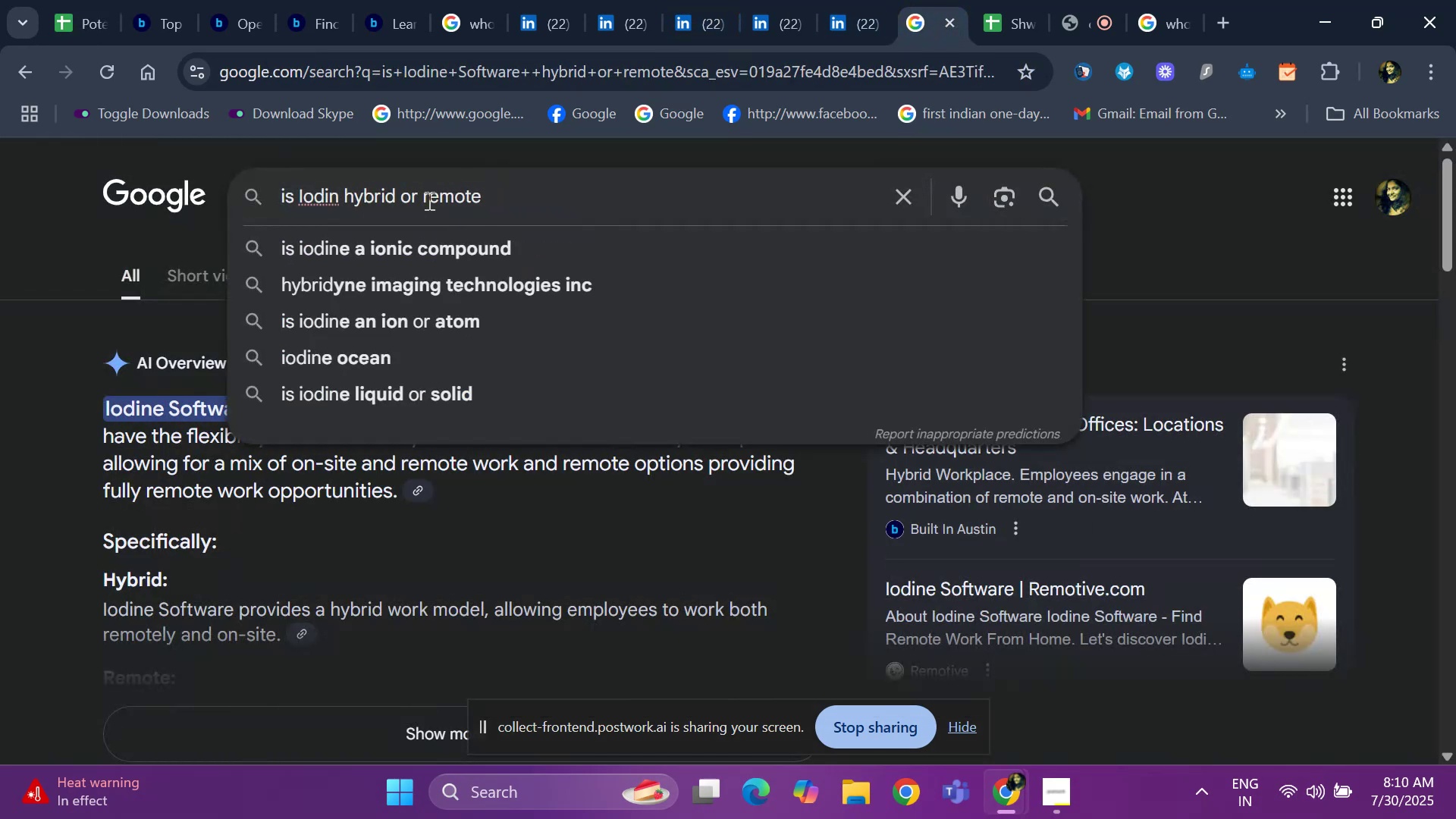 
key(Backspace)
 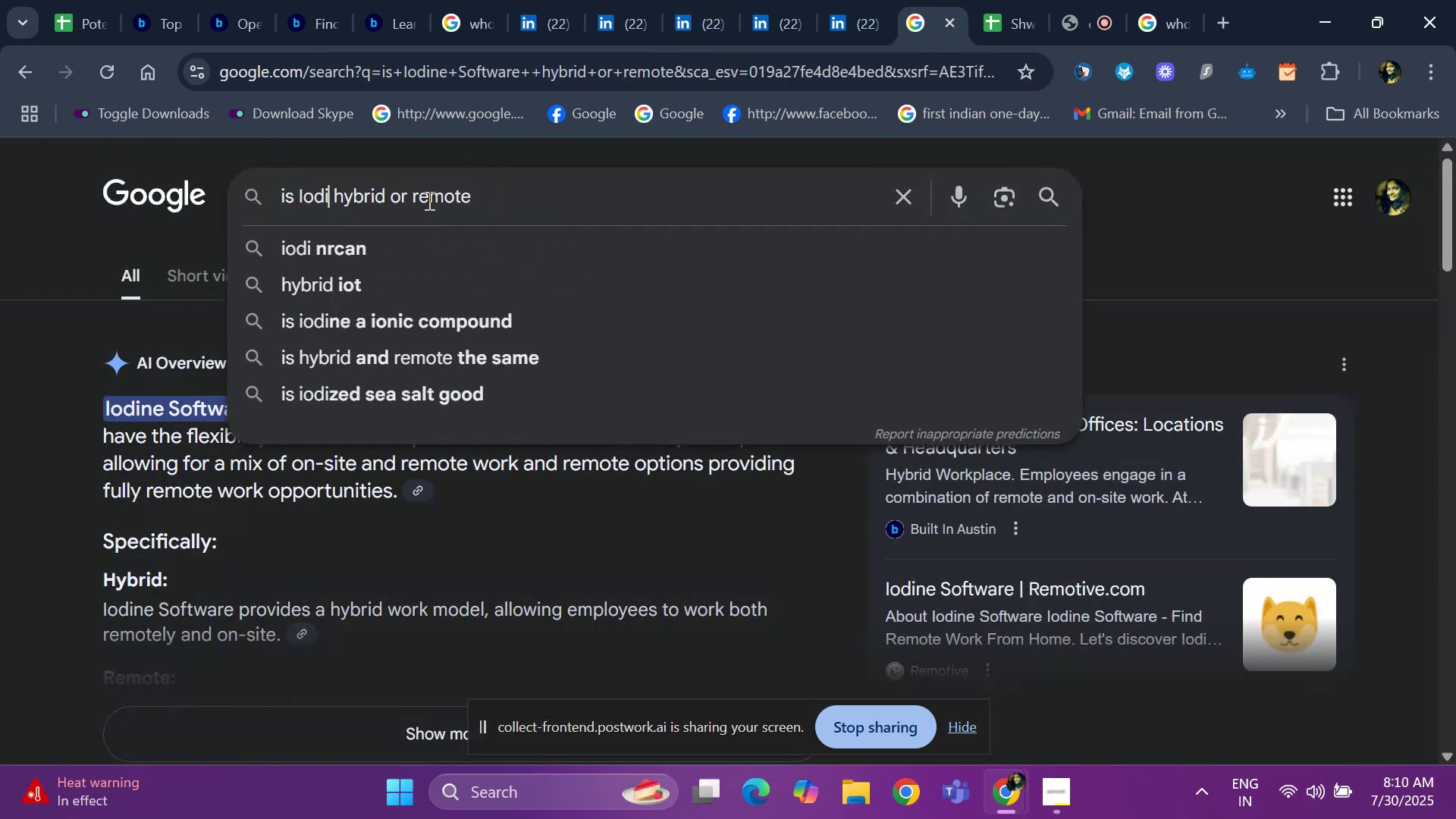 
key(Backspace)
 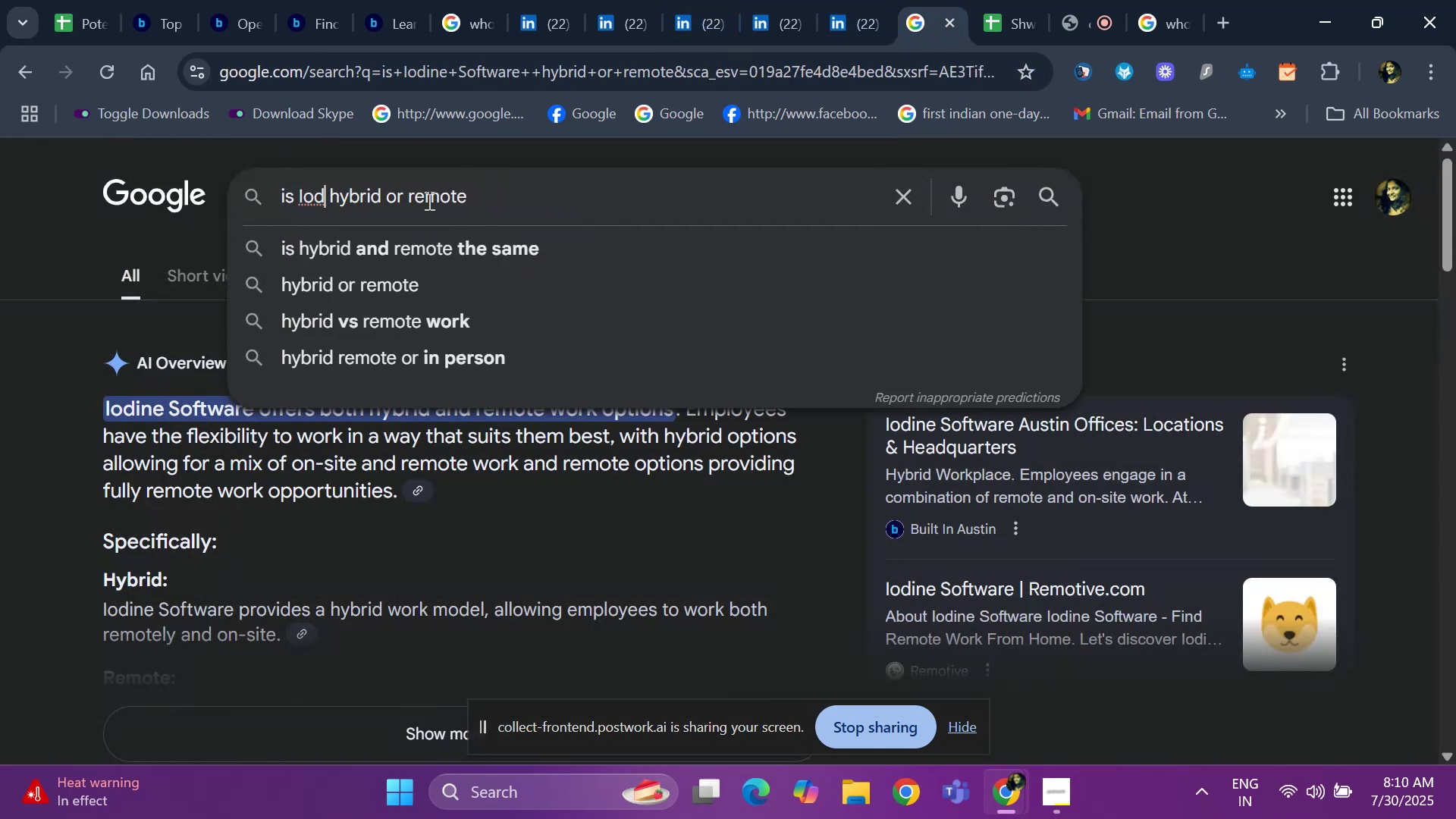 
key(Backspace)
 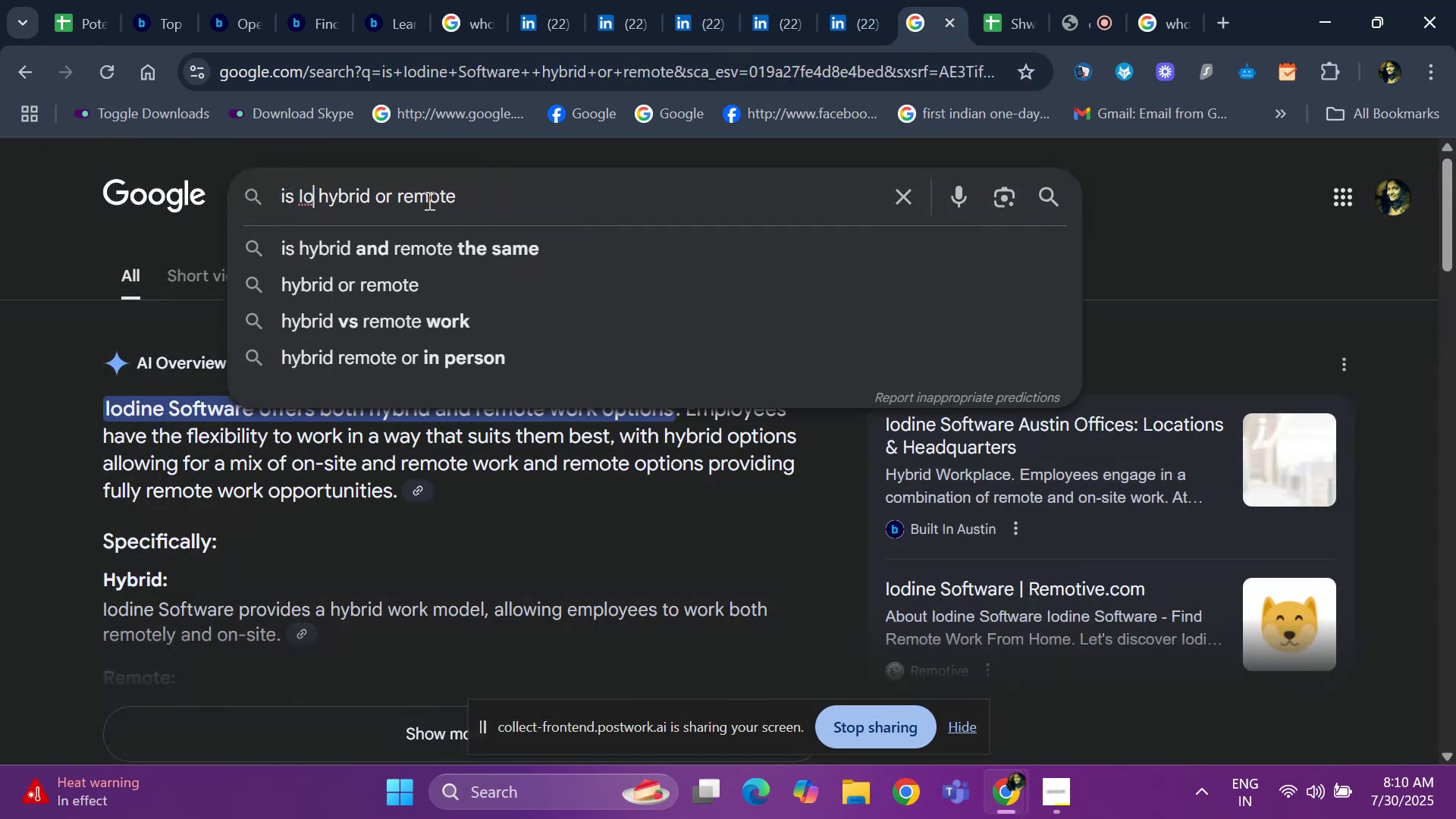 
key(Backspace)
 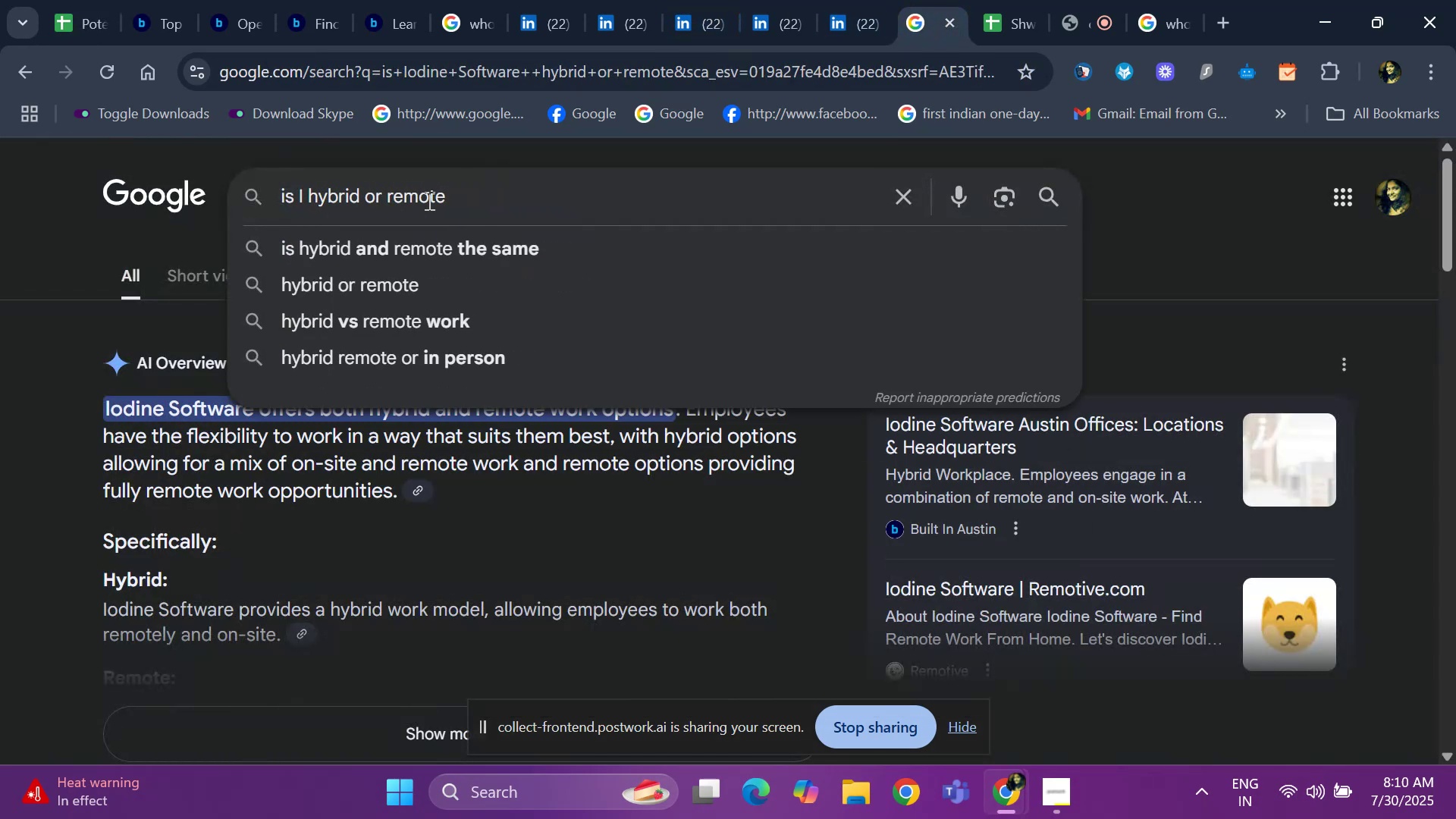 
key(Backspace)
 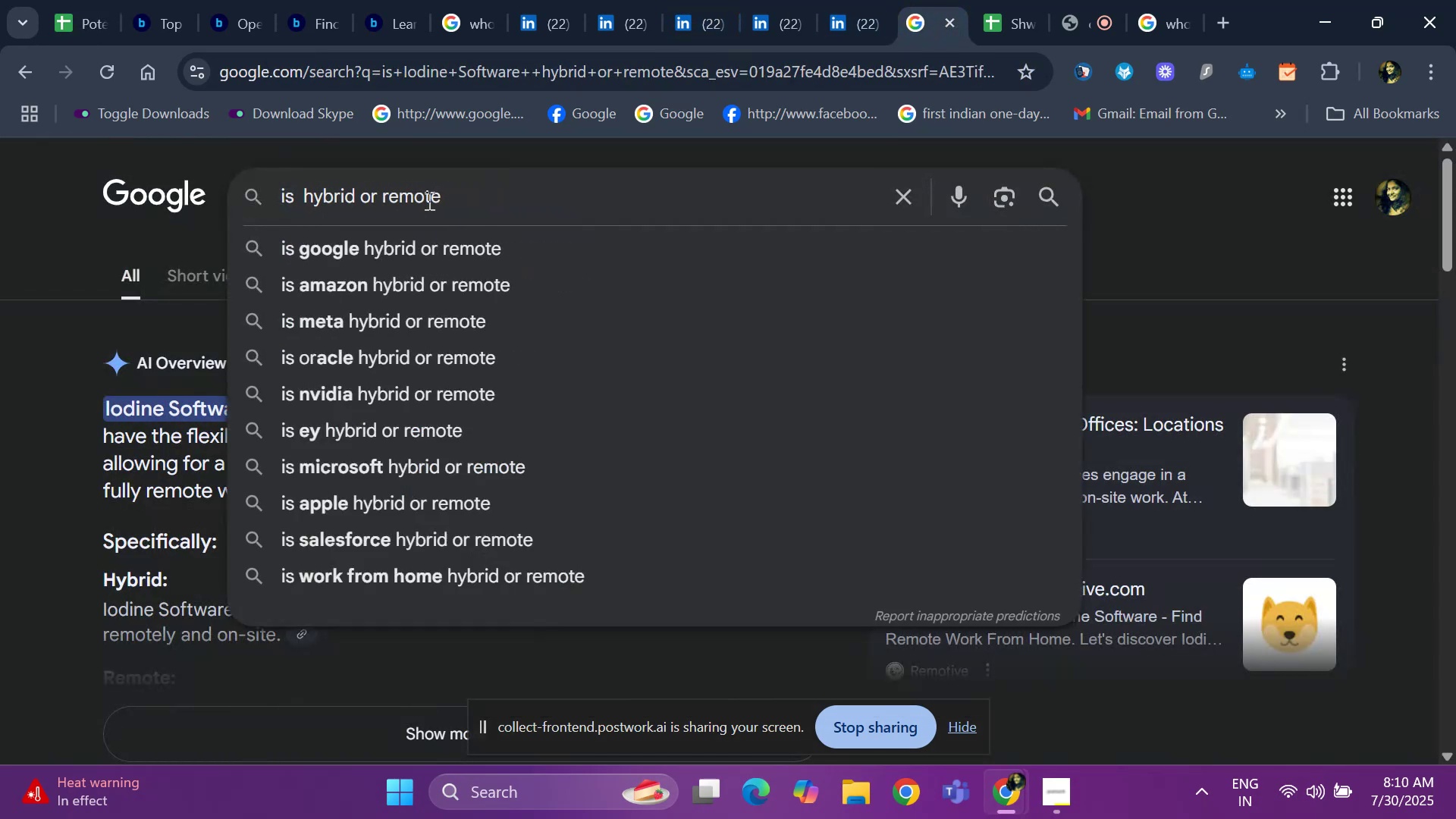 
key(Backspace)
 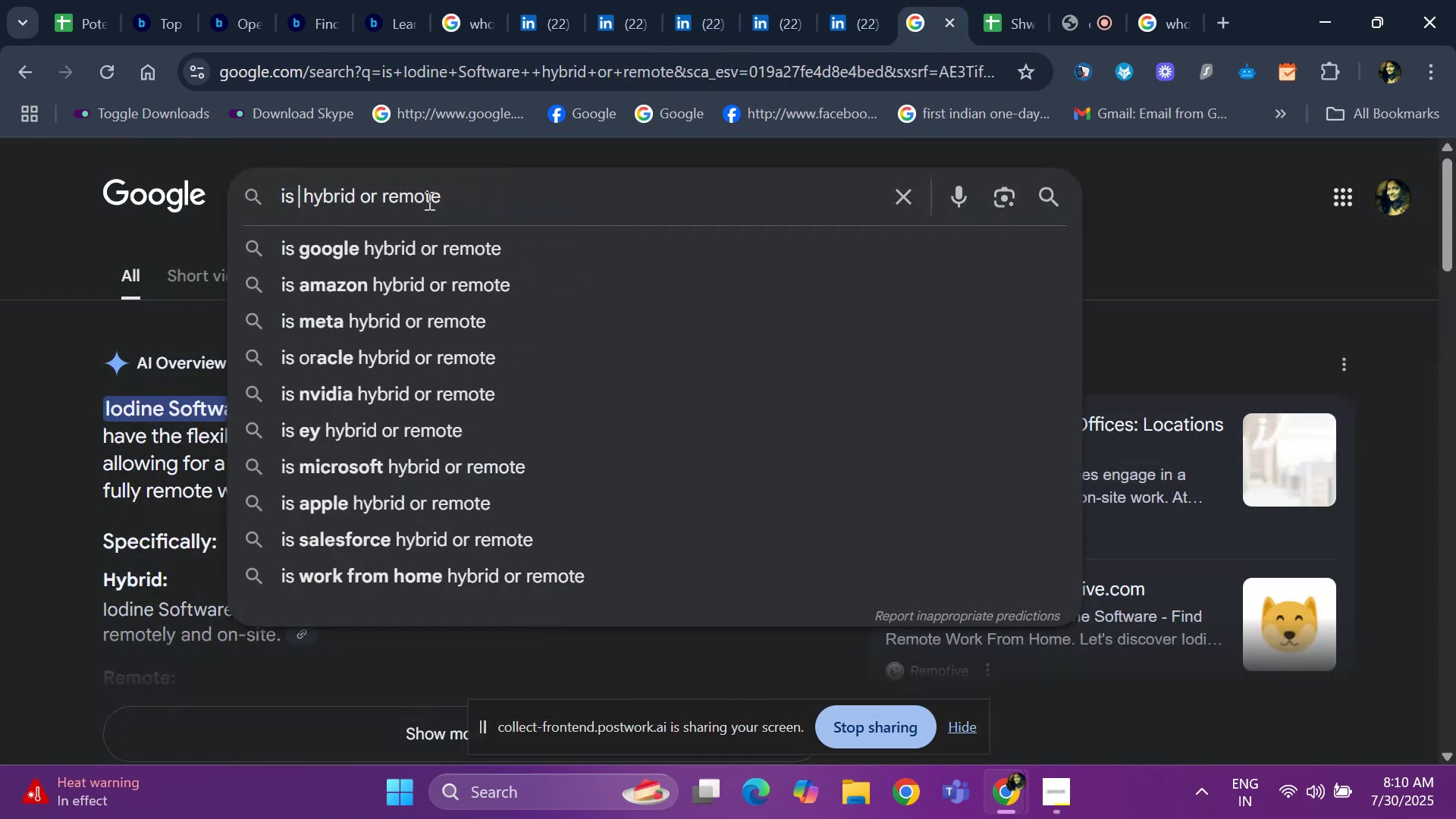 
key(Control+V)
 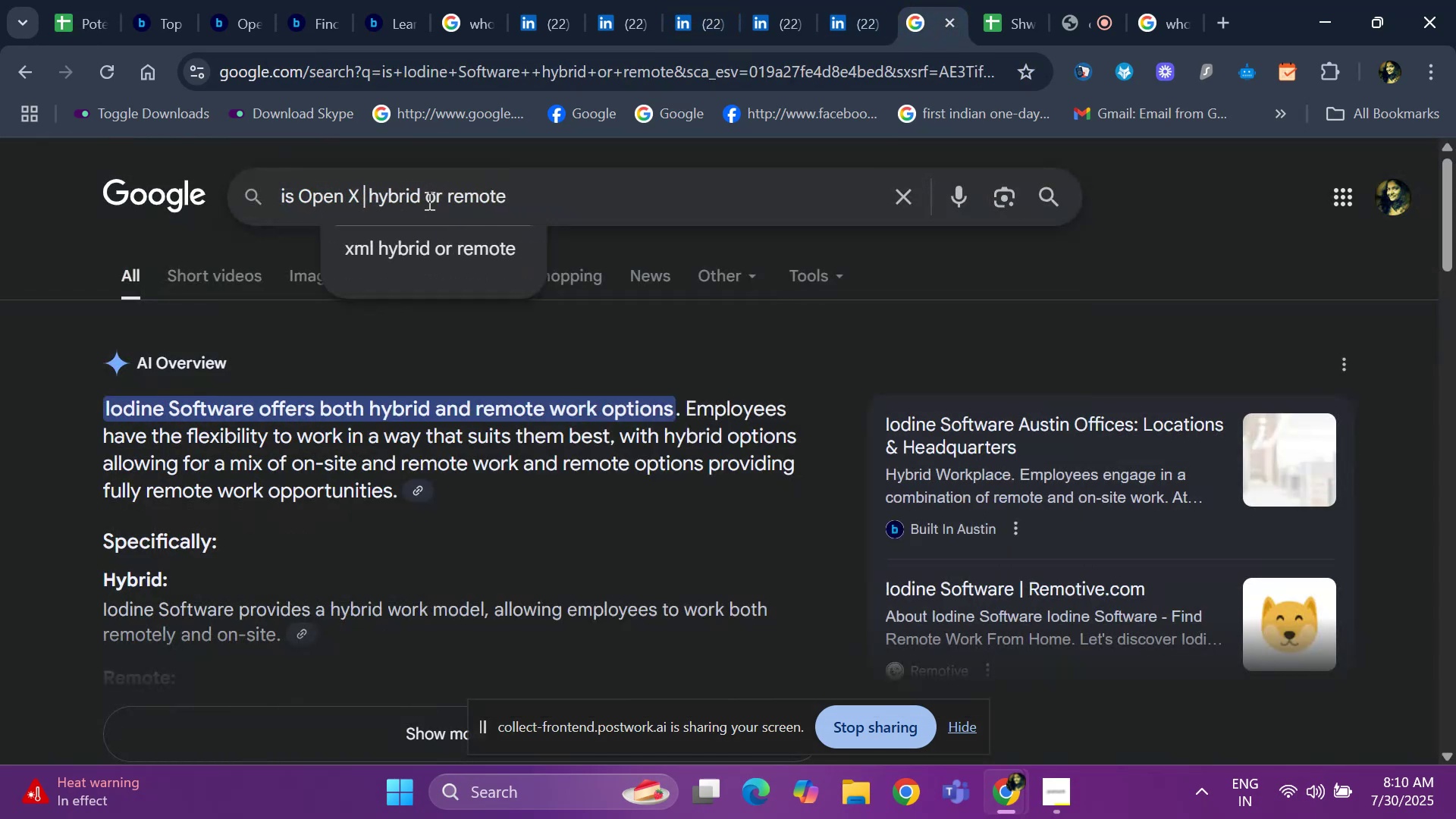 
key(Space)
 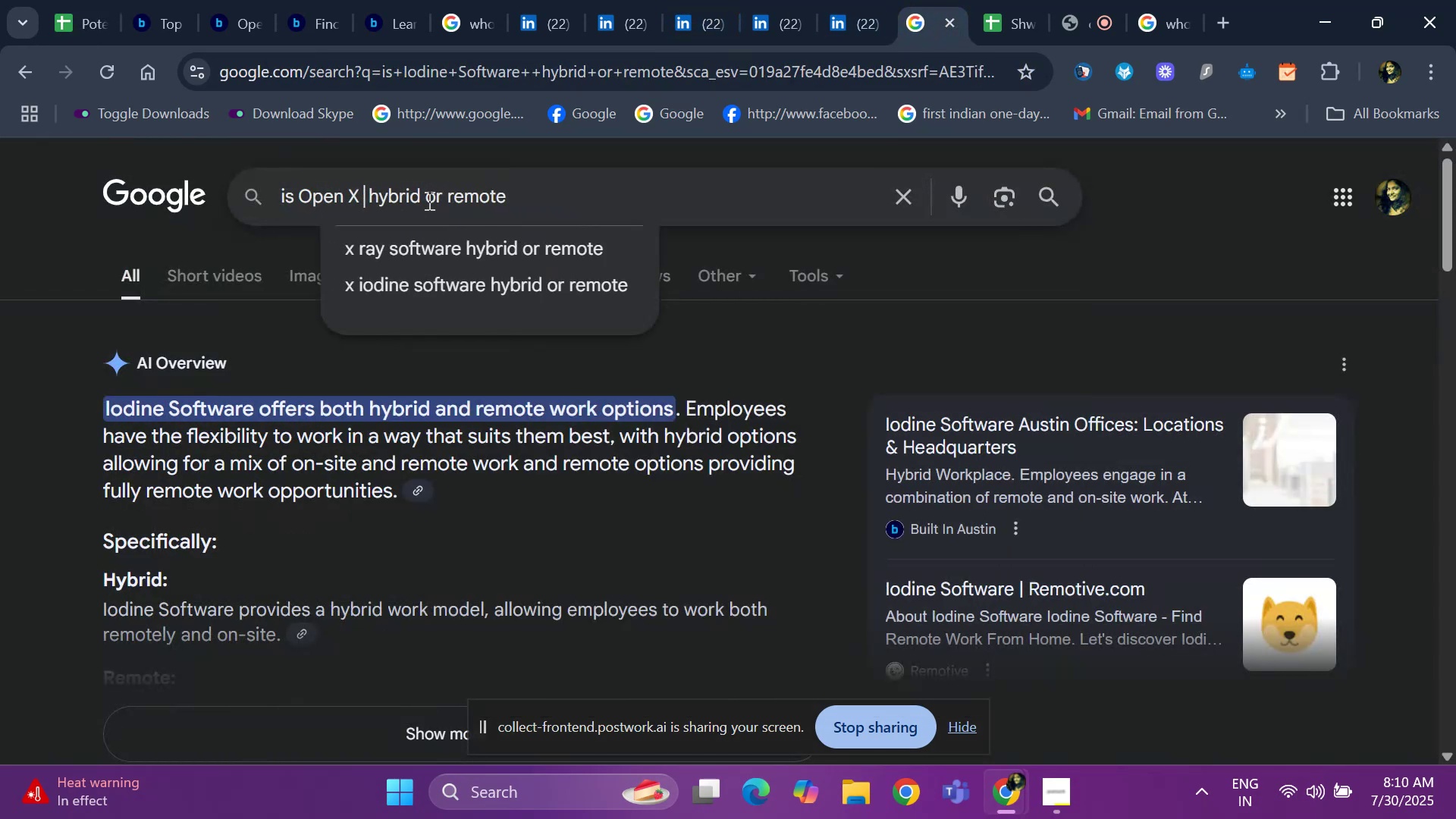 
key(Enter)
 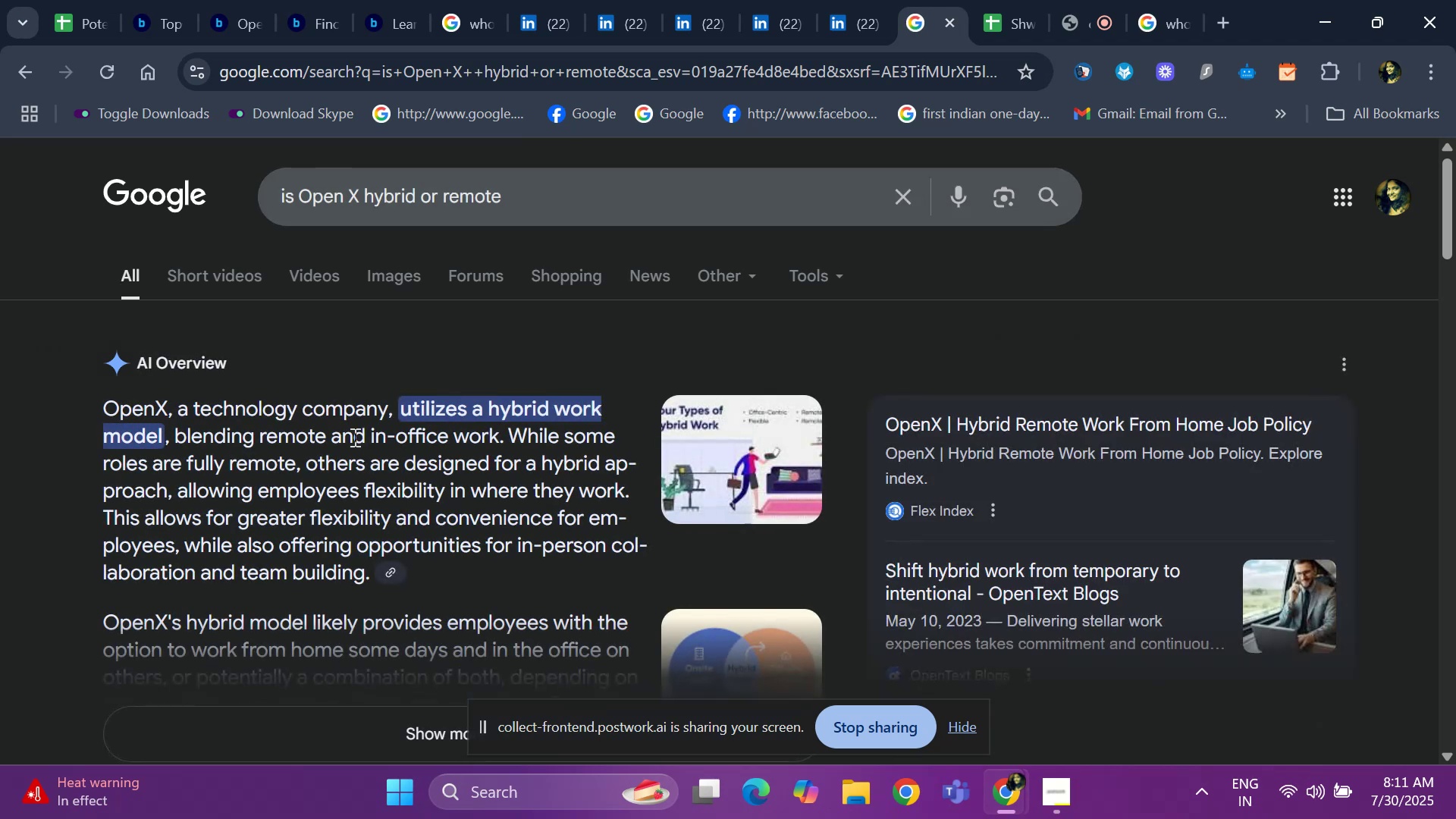 
wait(8.72)
 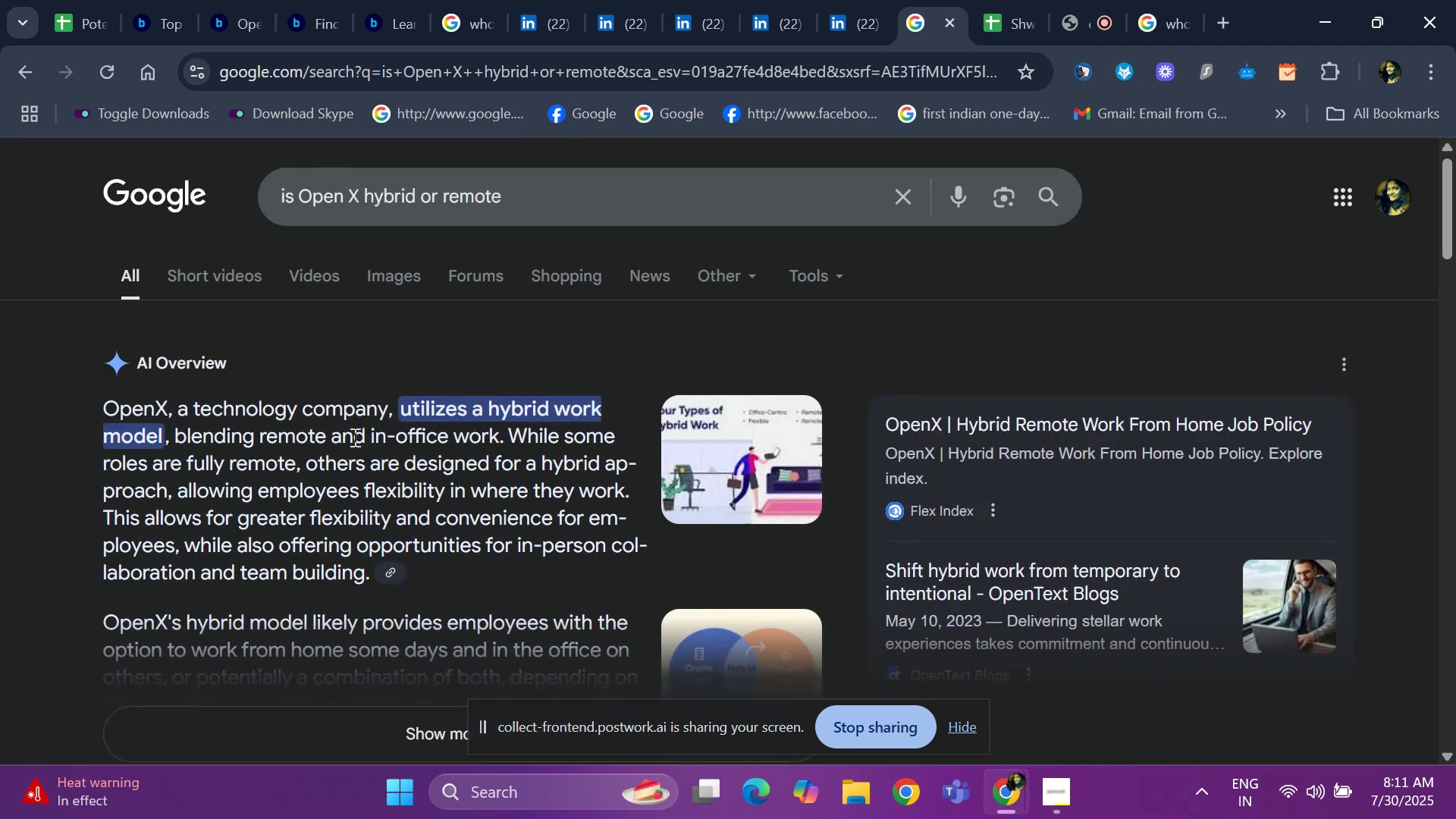 
left_click([76, 15])
 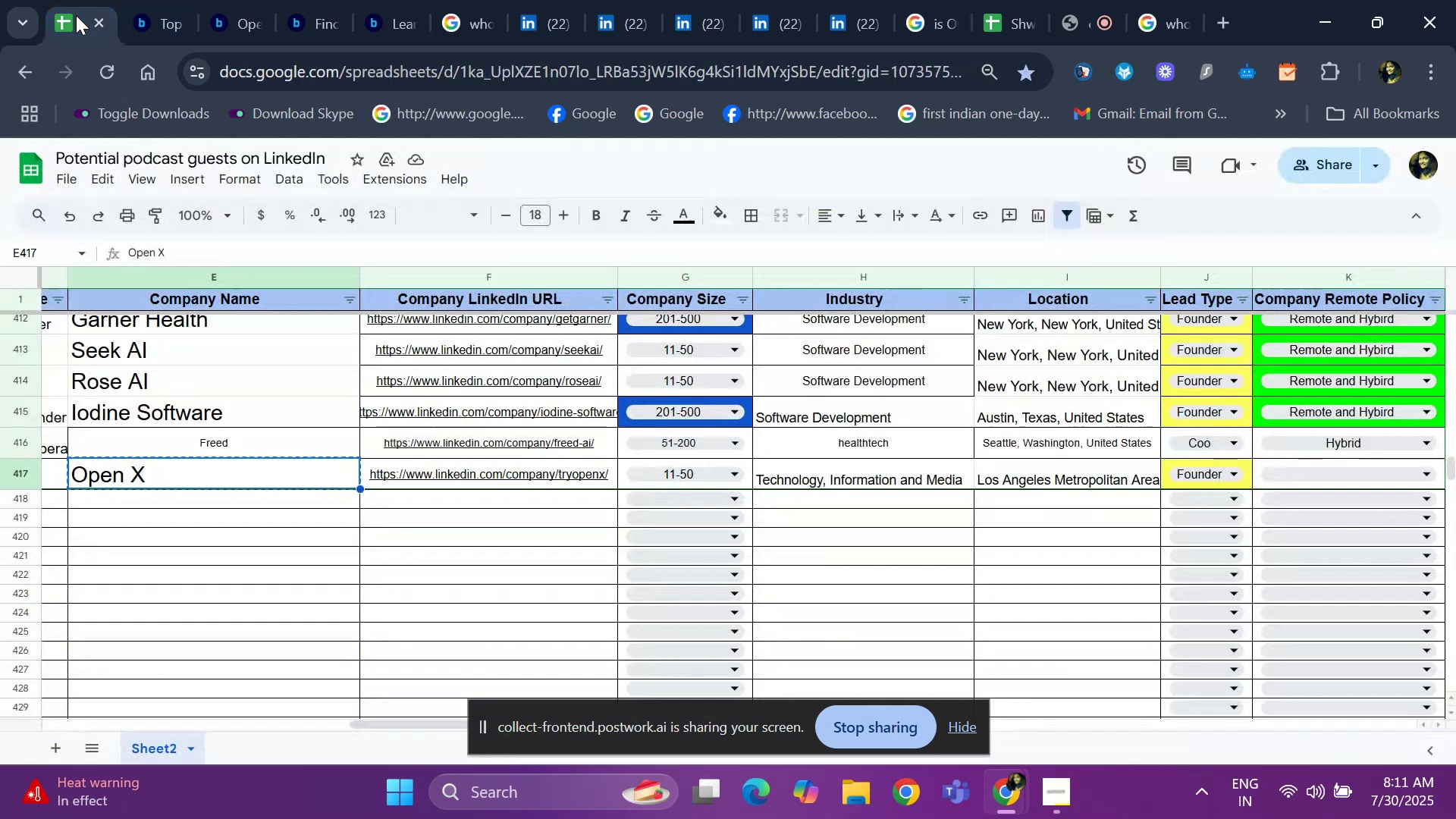 
key(ArrowRight)
 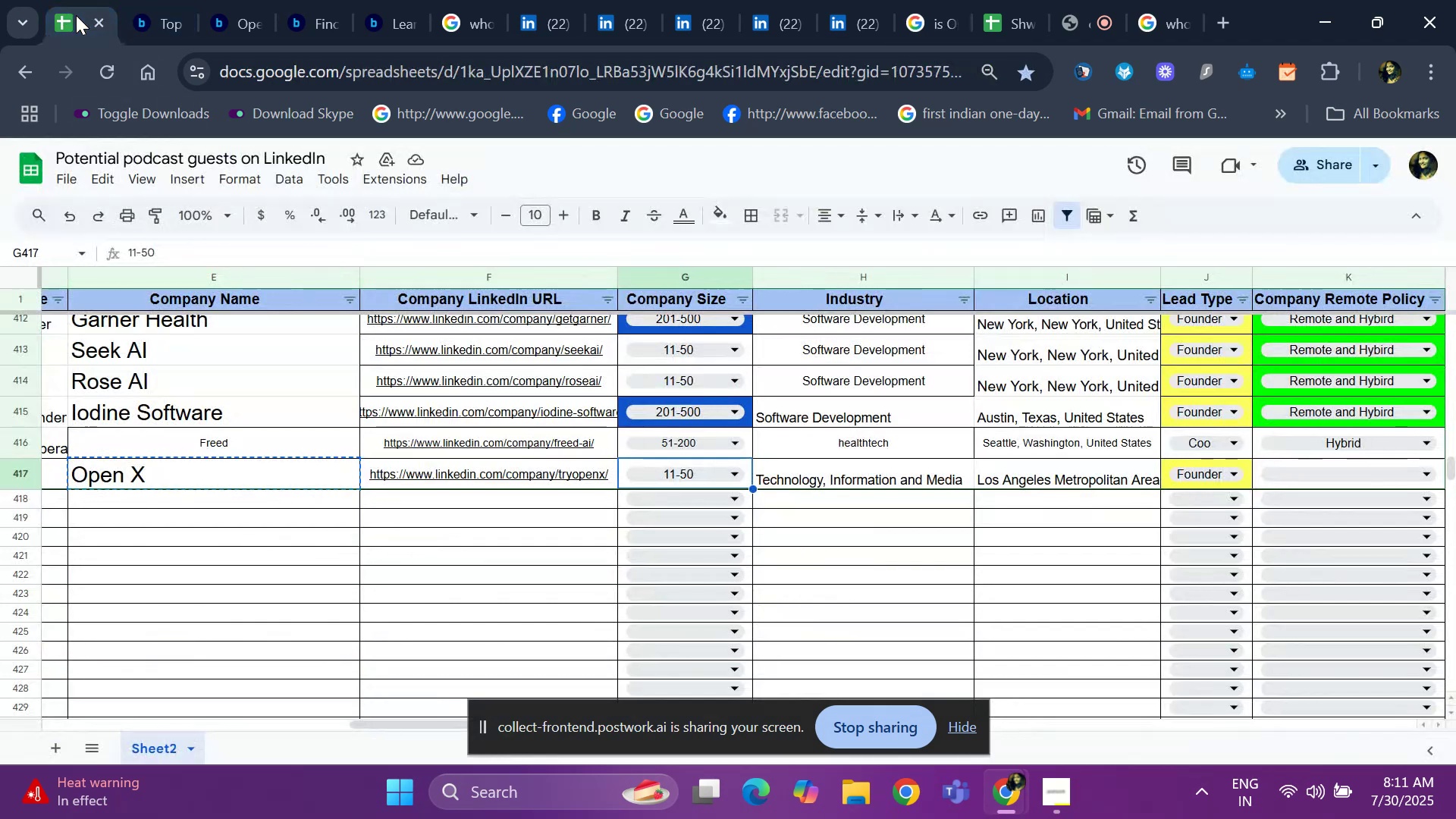 
key(ArrowRight)
 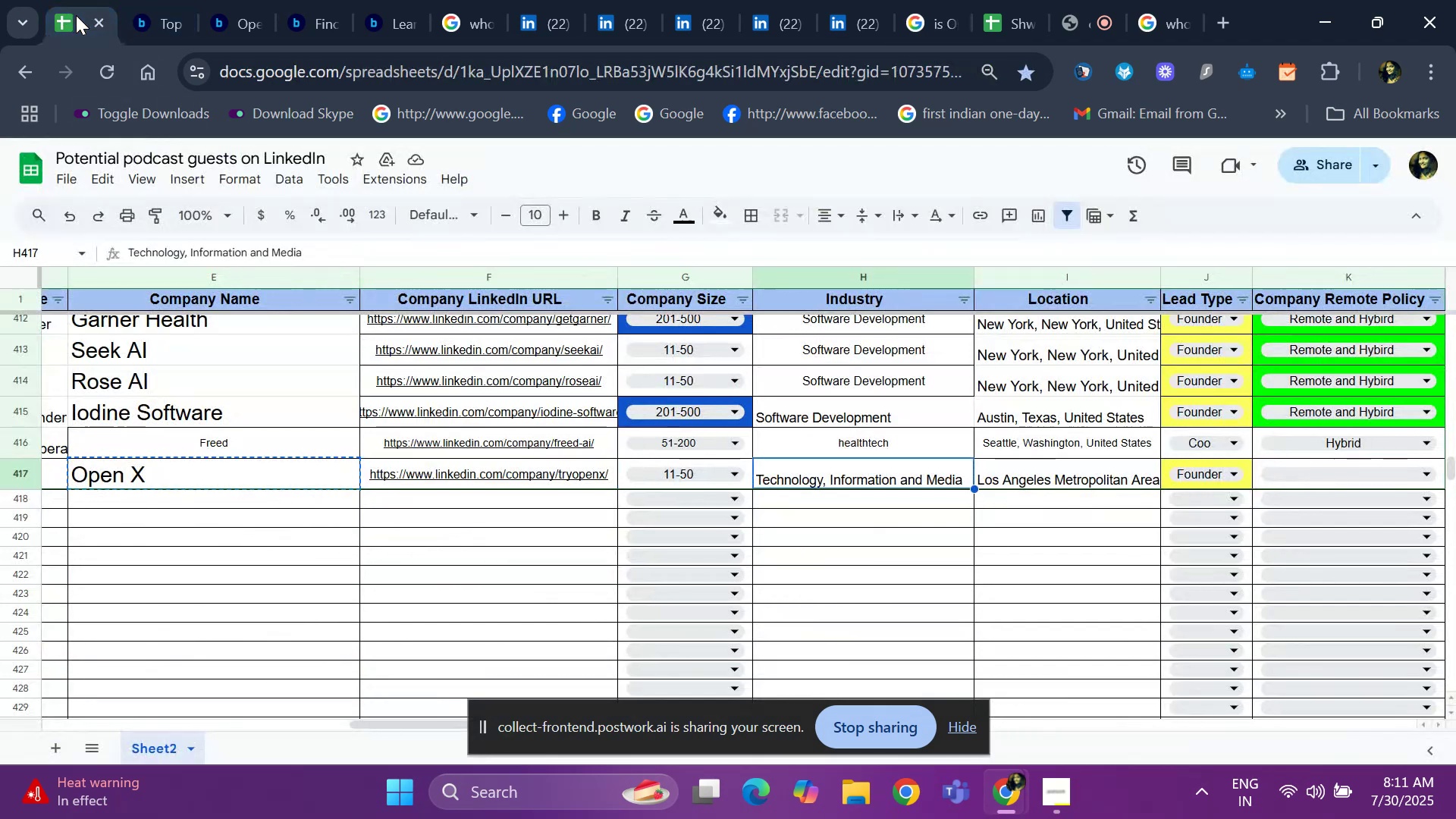 
key(ArrowRight)
 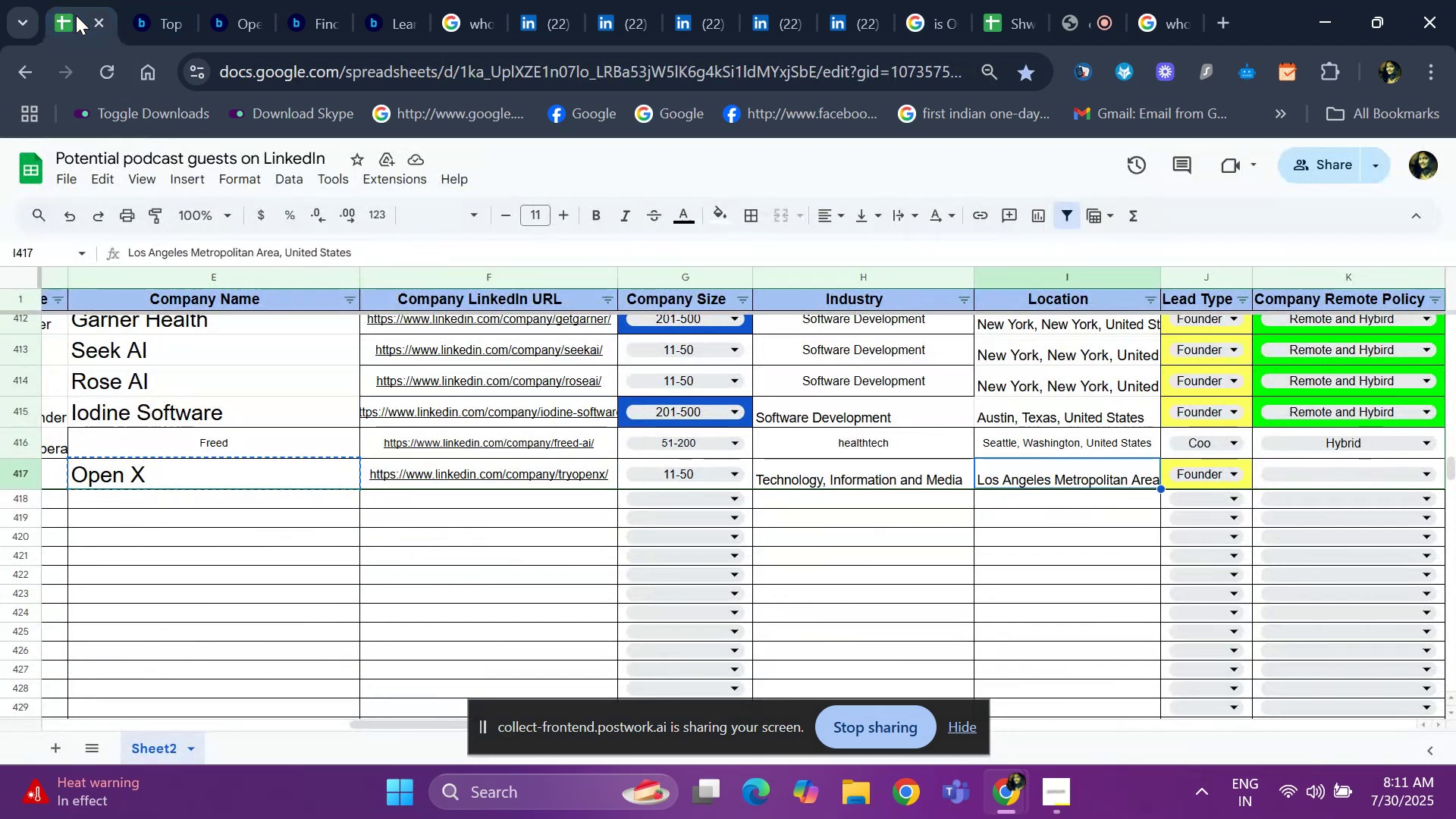 
key(ArrowRight)
 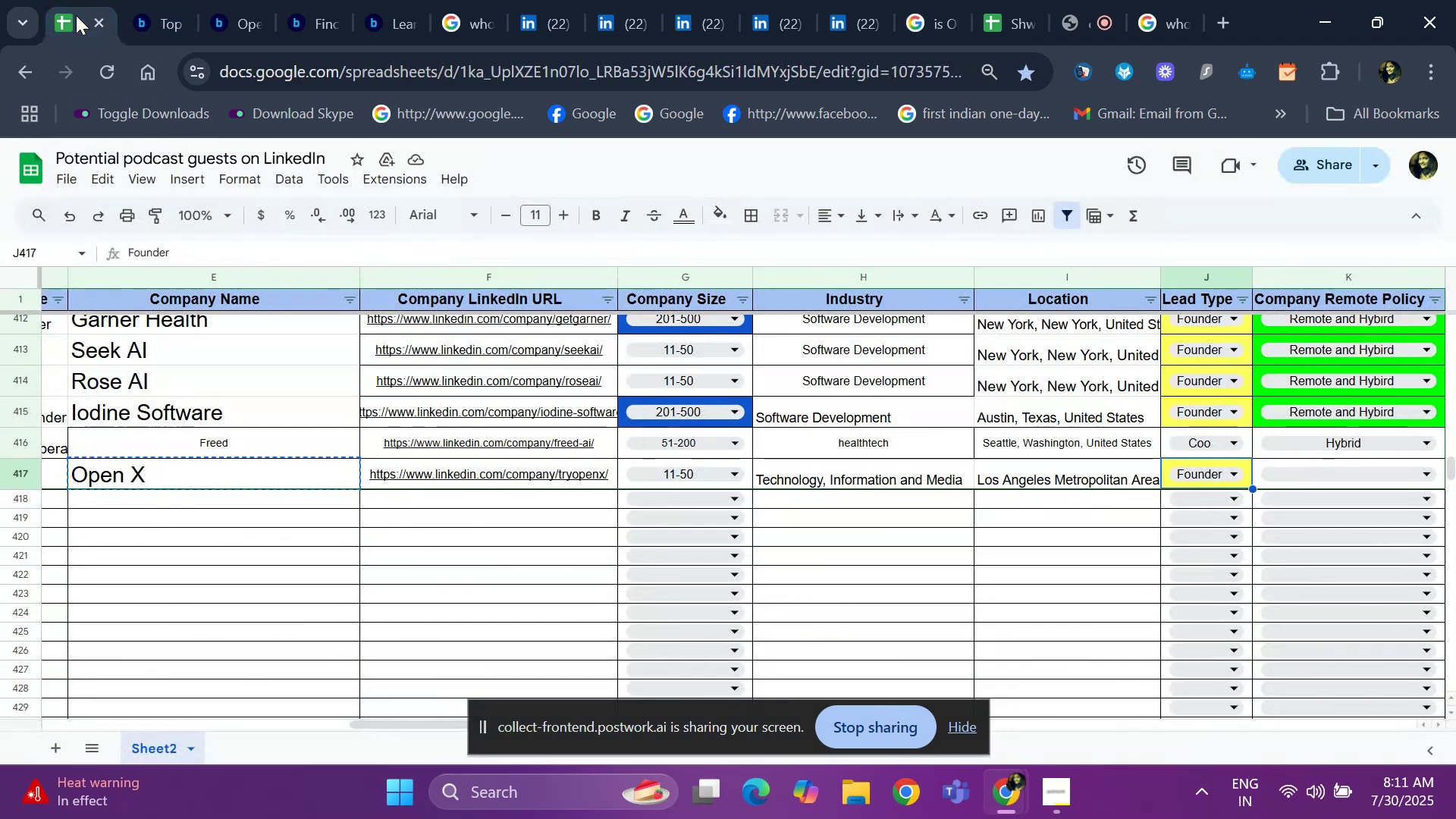 
key(ArrowRight)
 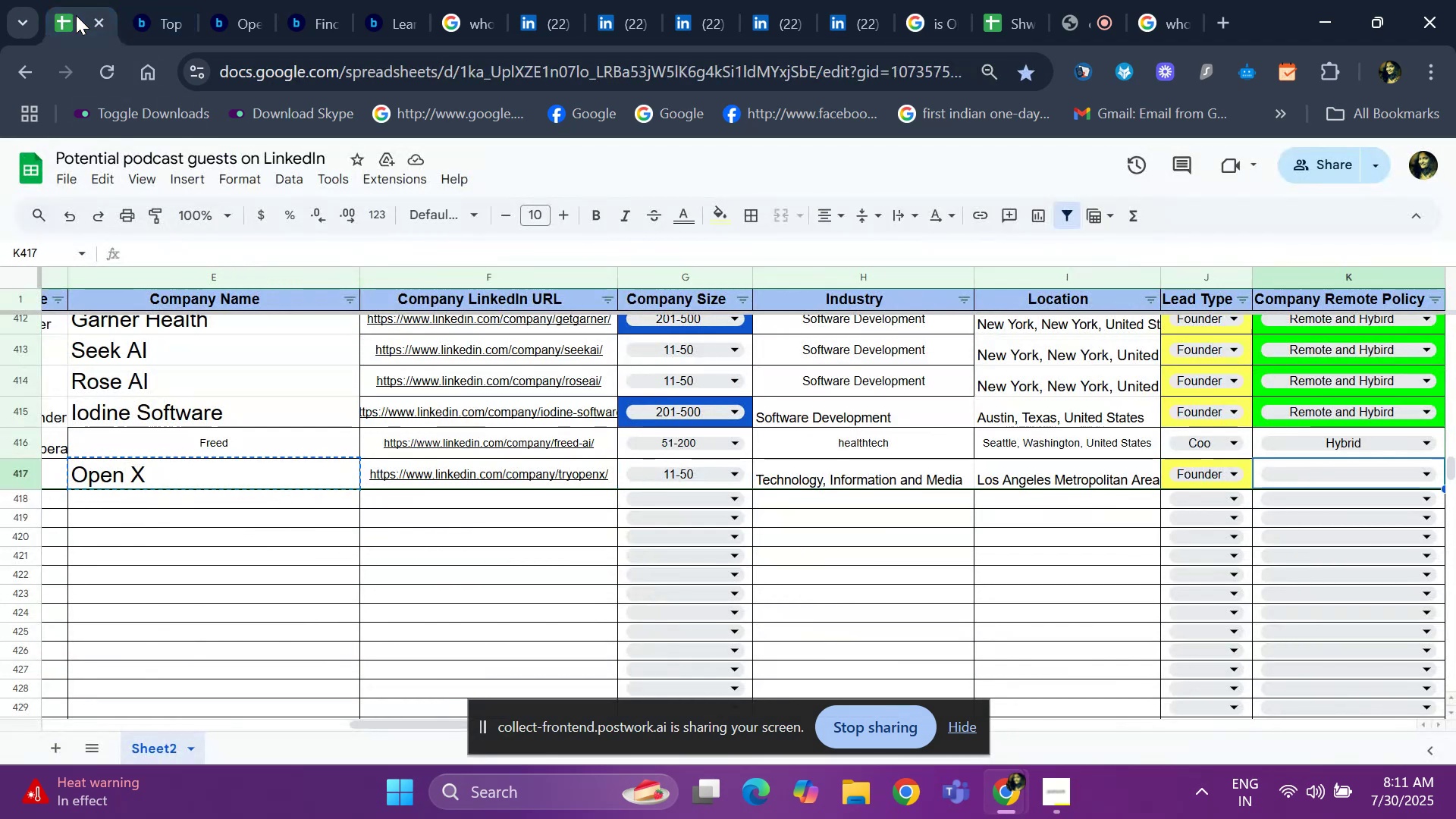 
key(ArrowRight)
 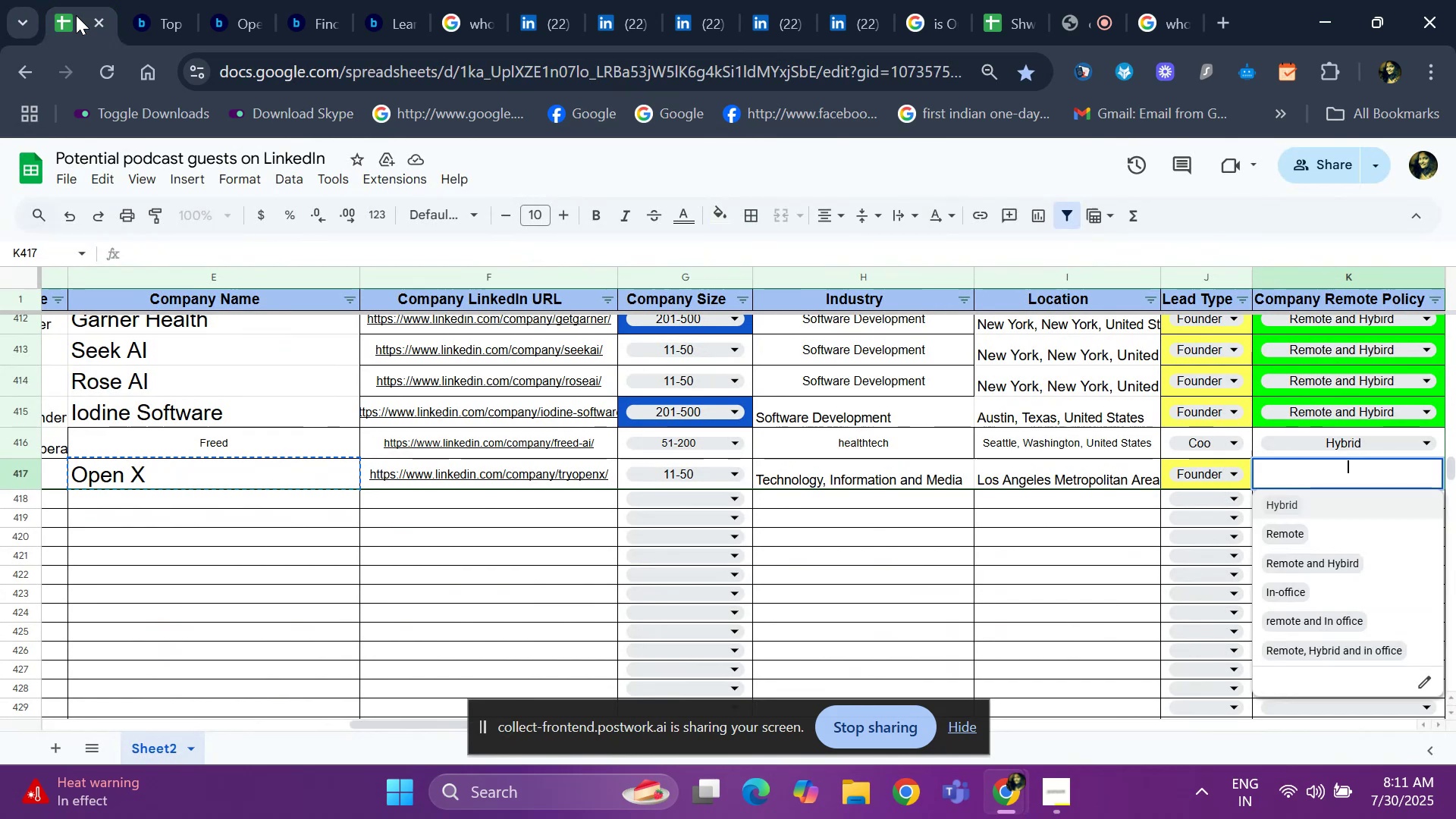 
key(Enter)
 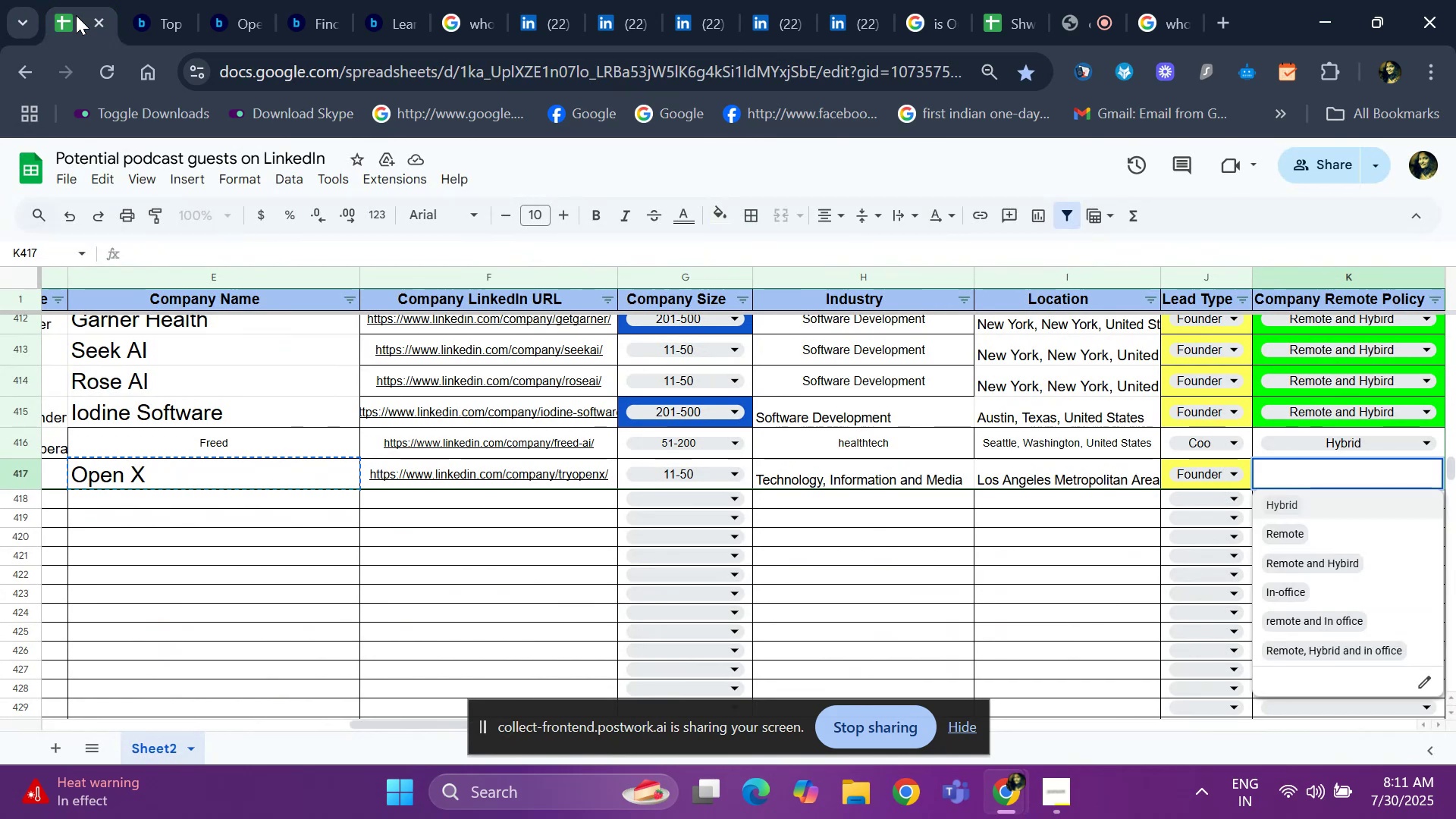 
key(ArrowDown)
 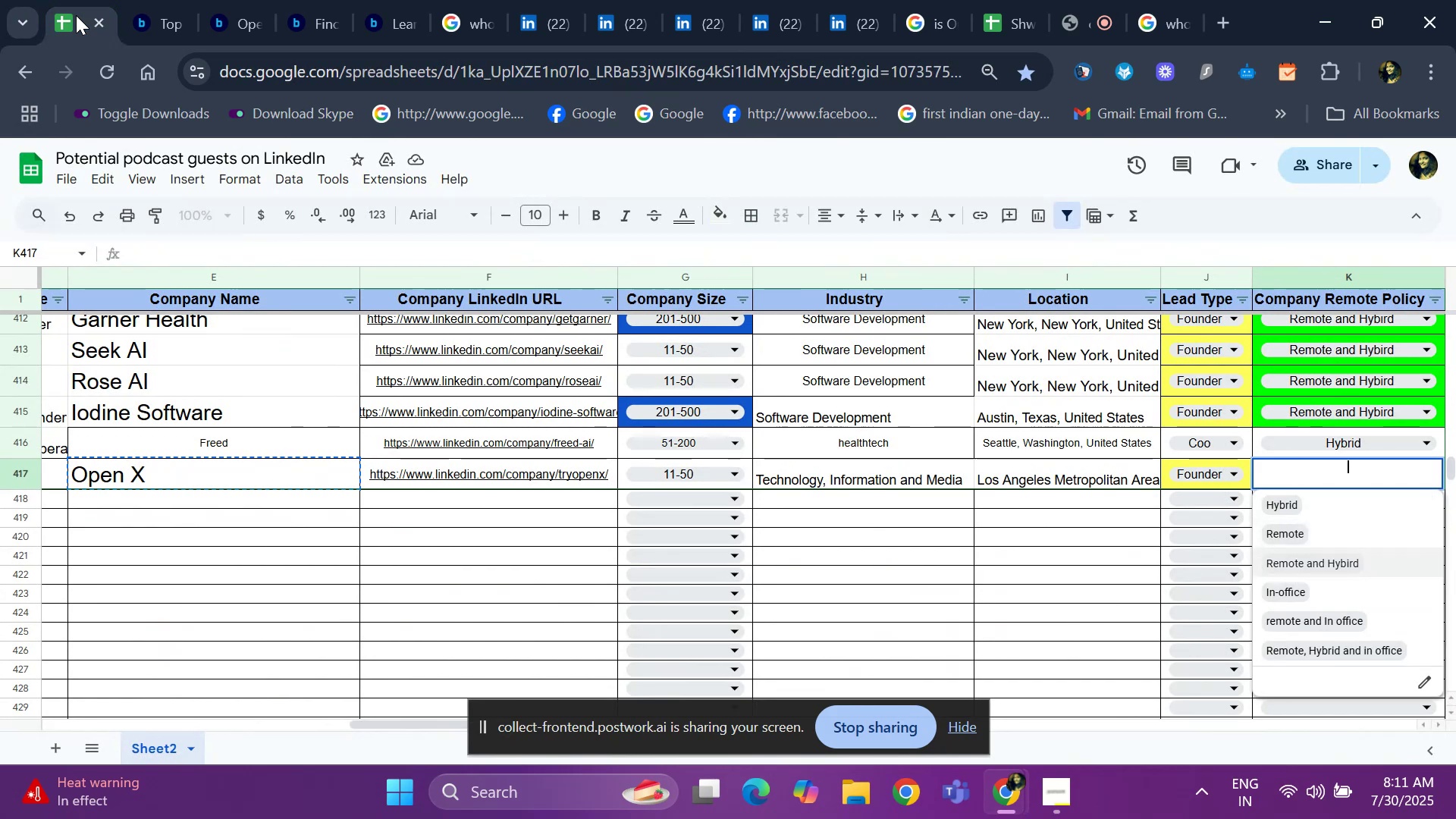 
key(ArrowDown)
 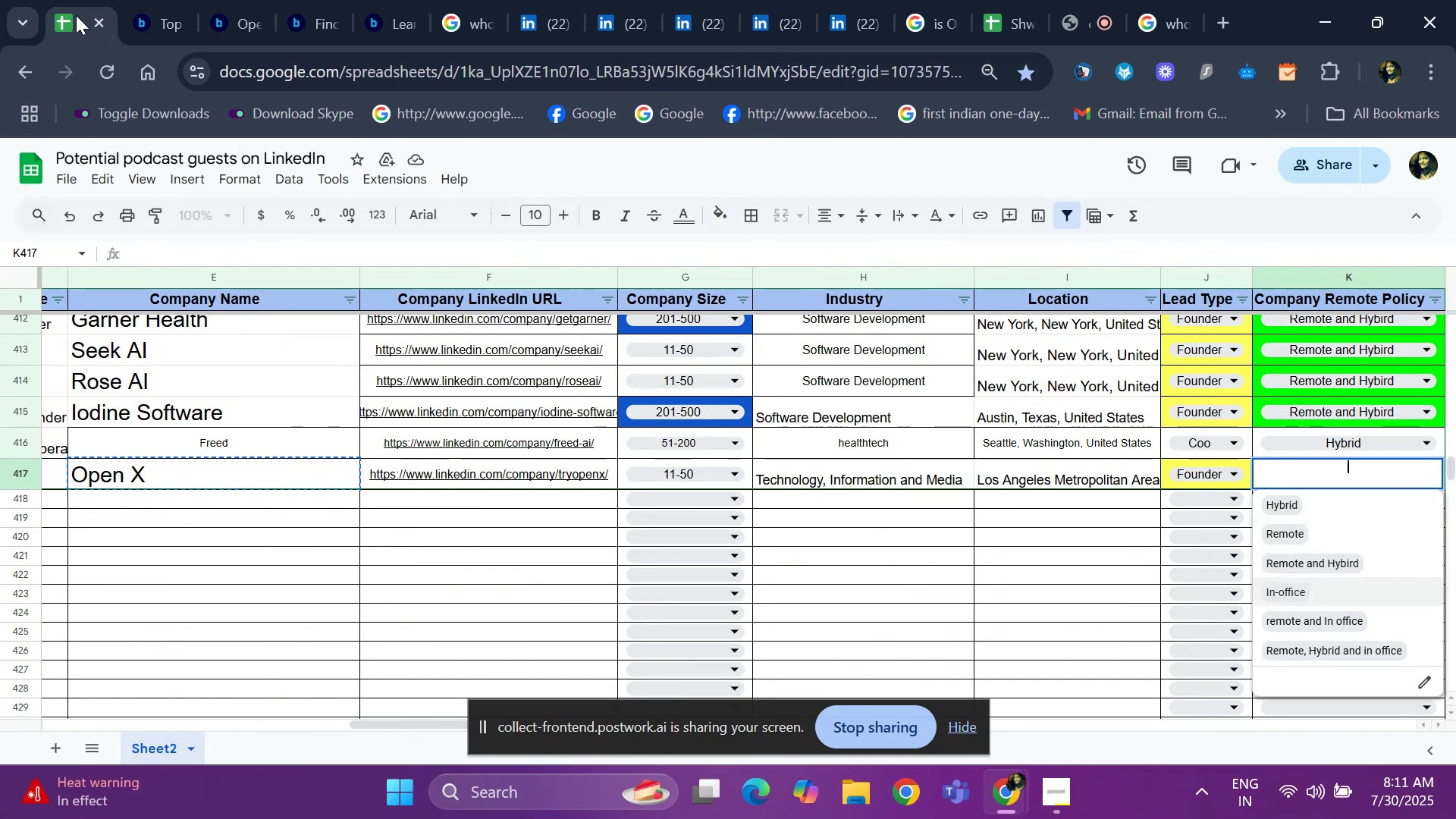 
key(ArrowDown)
 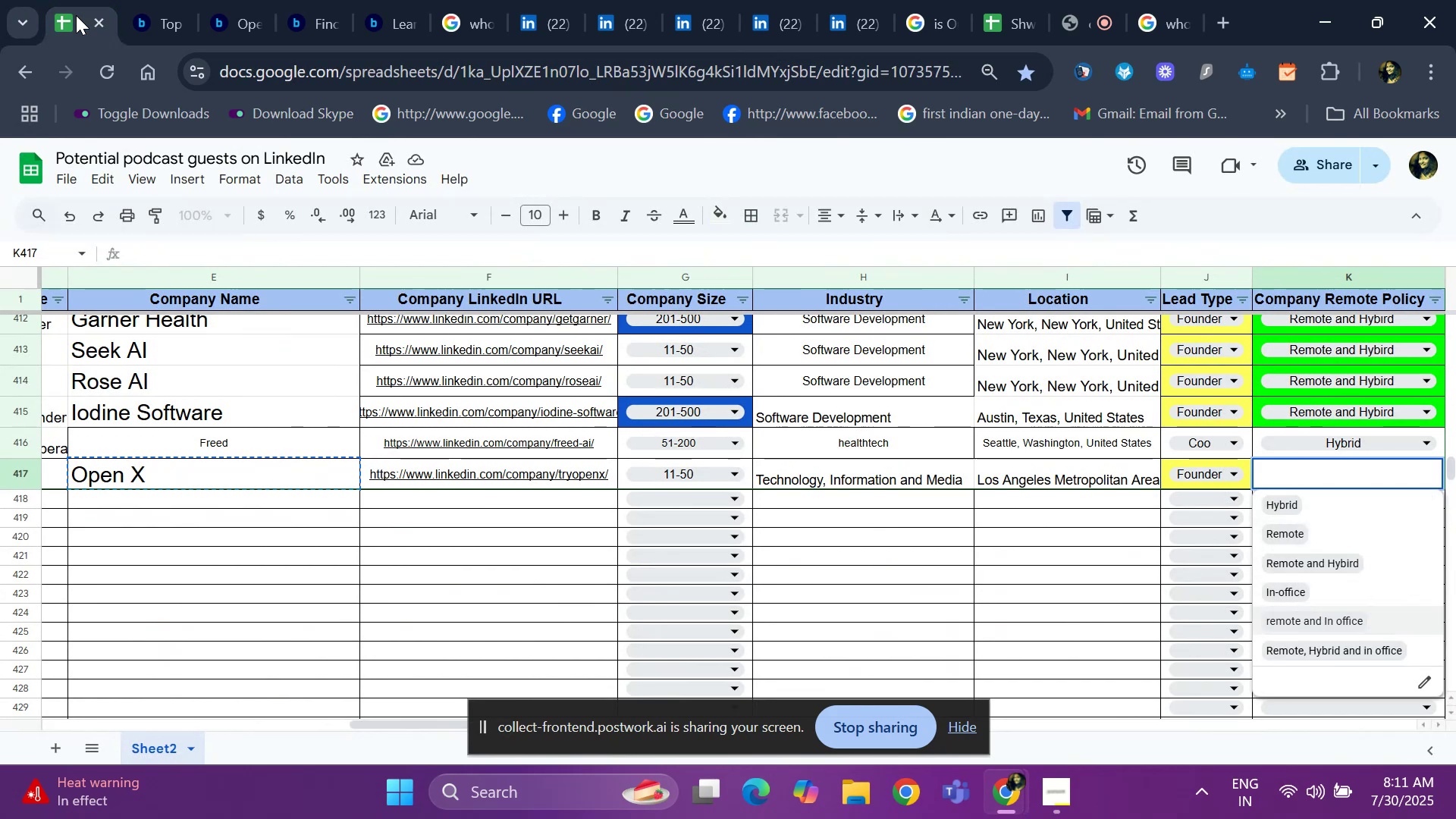 
key(ArrowDown)
 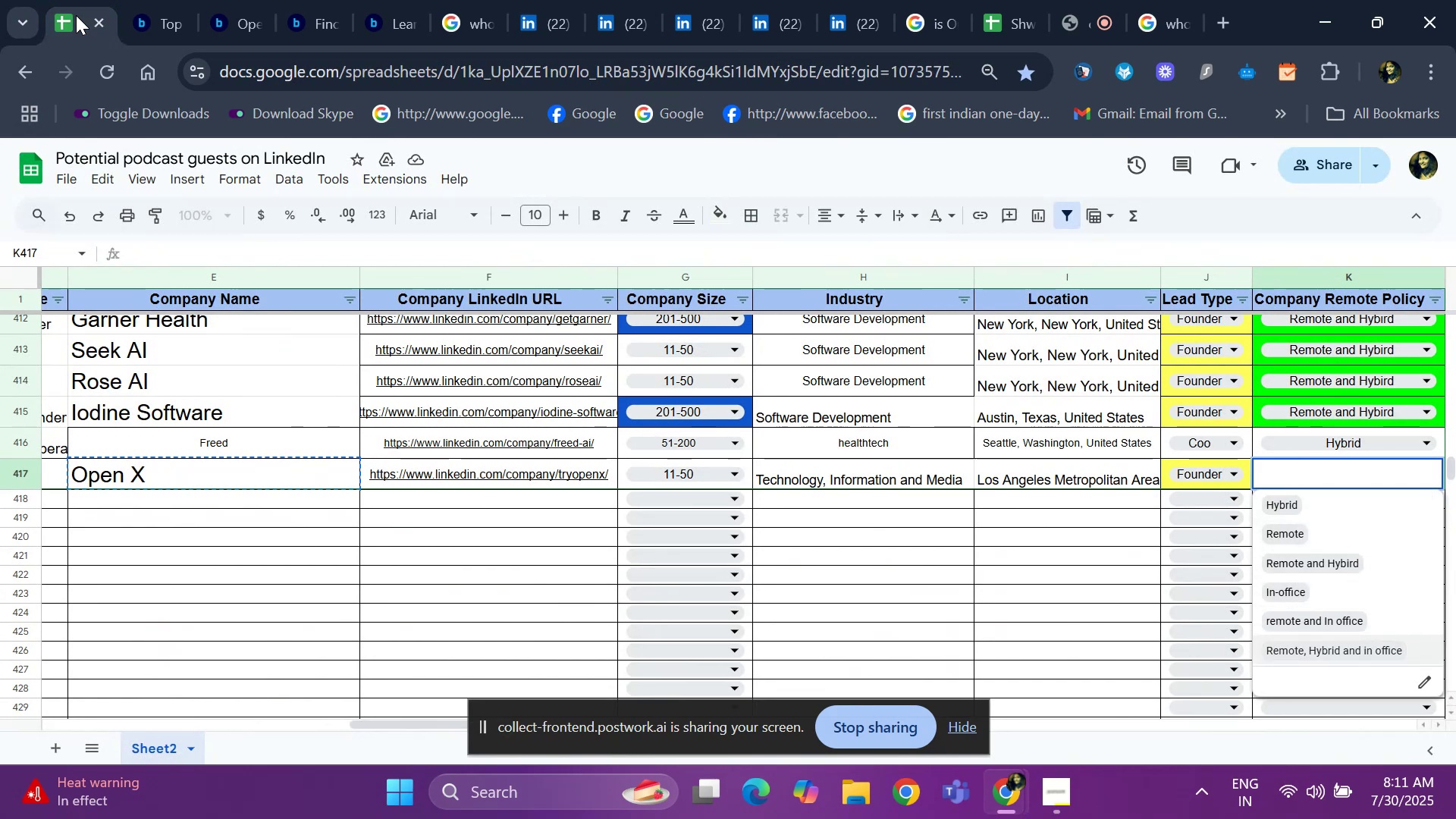 
key(ArrowDown)
 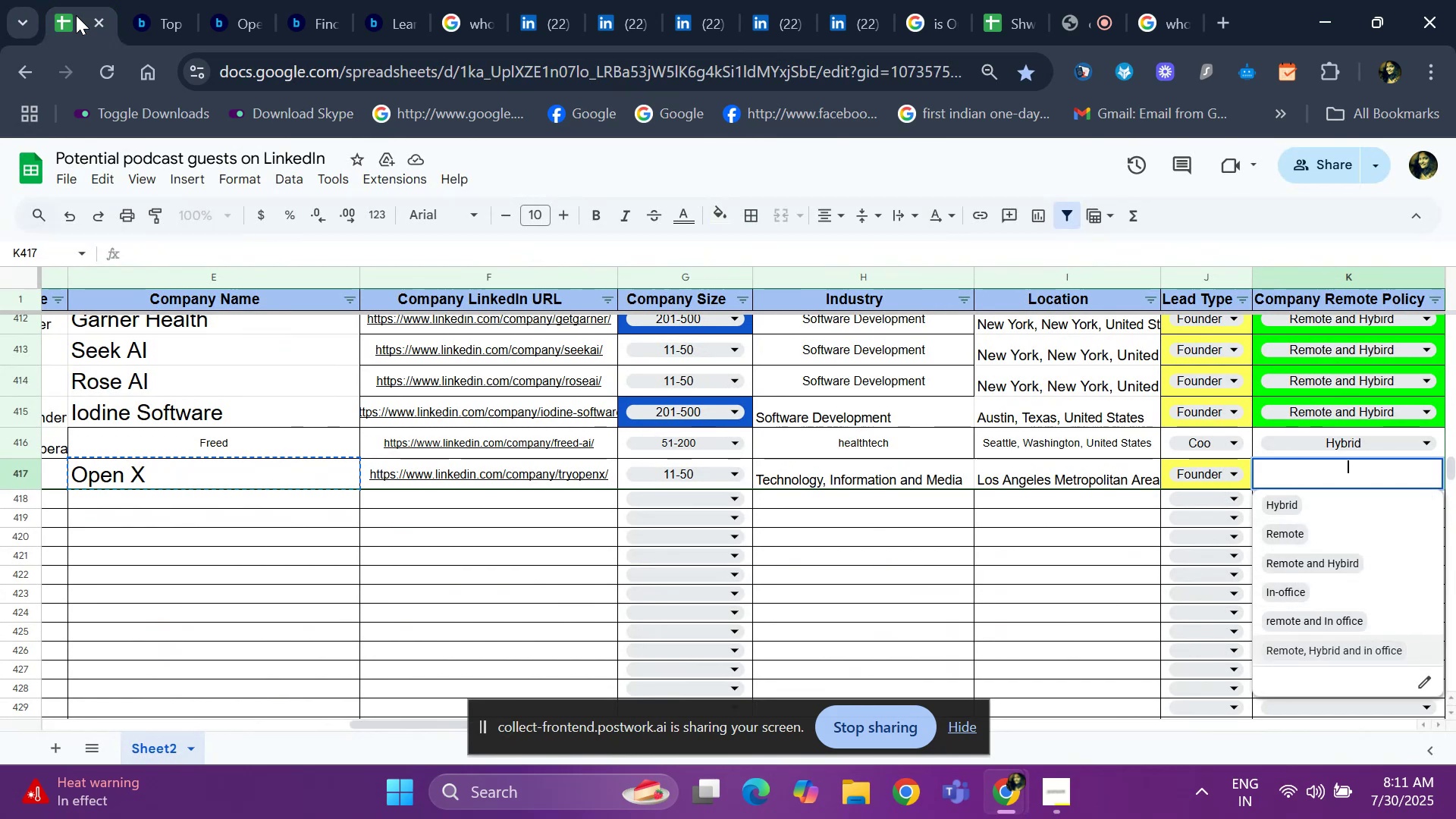 
key(Enter)
 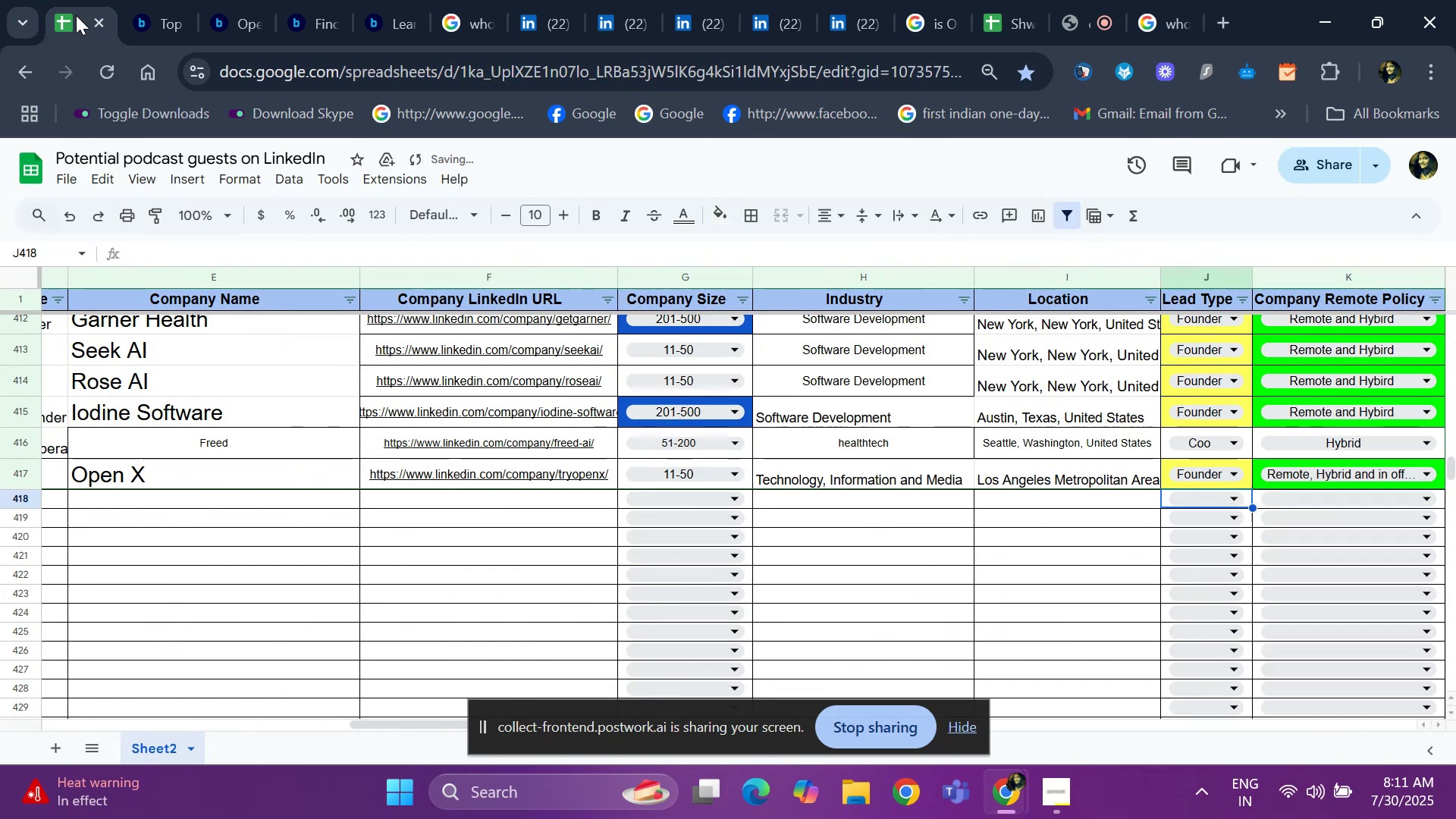 
hold_key(key=ArrowLeft, duration=1.18)
 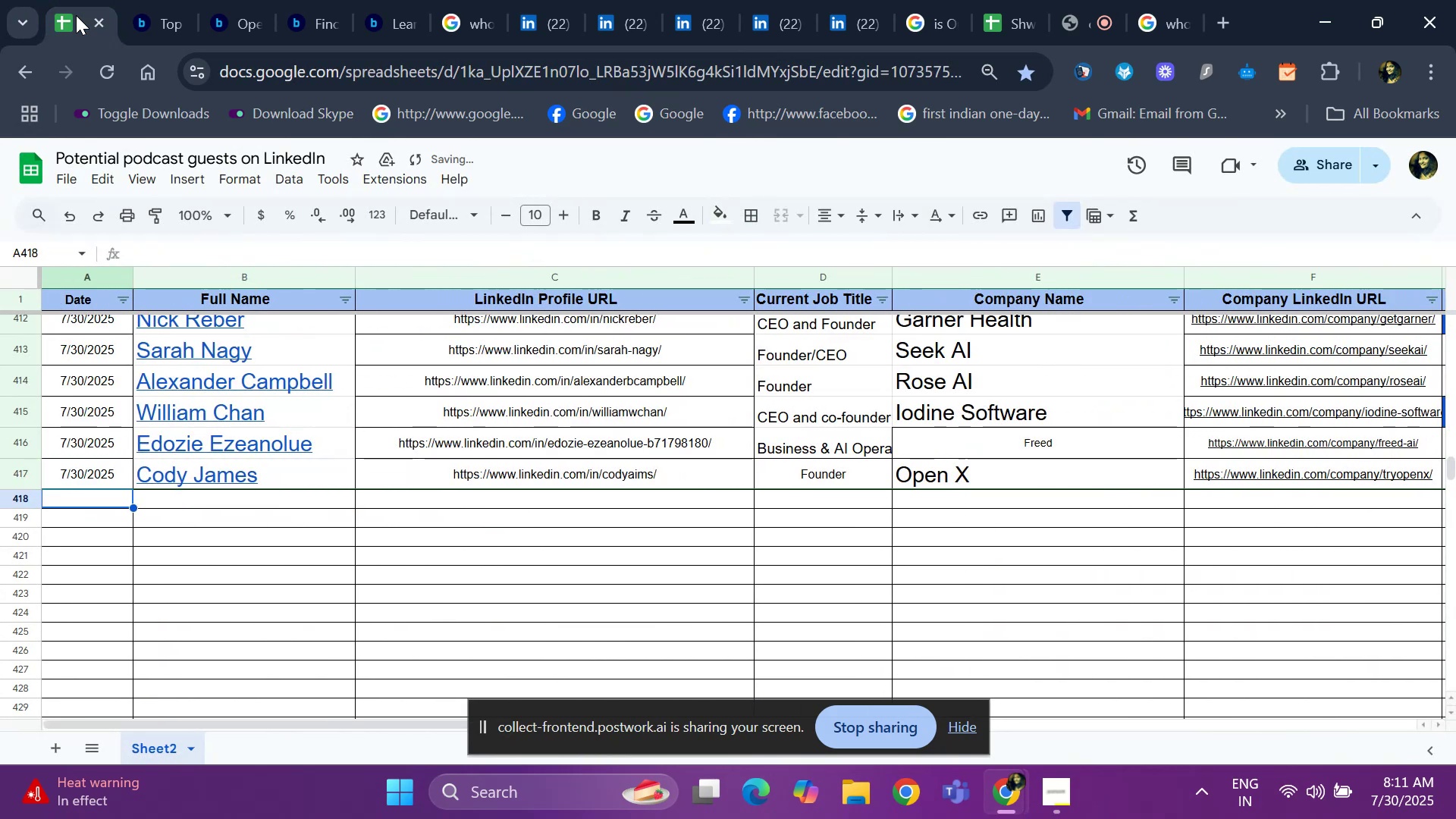 
key(Control+D)
 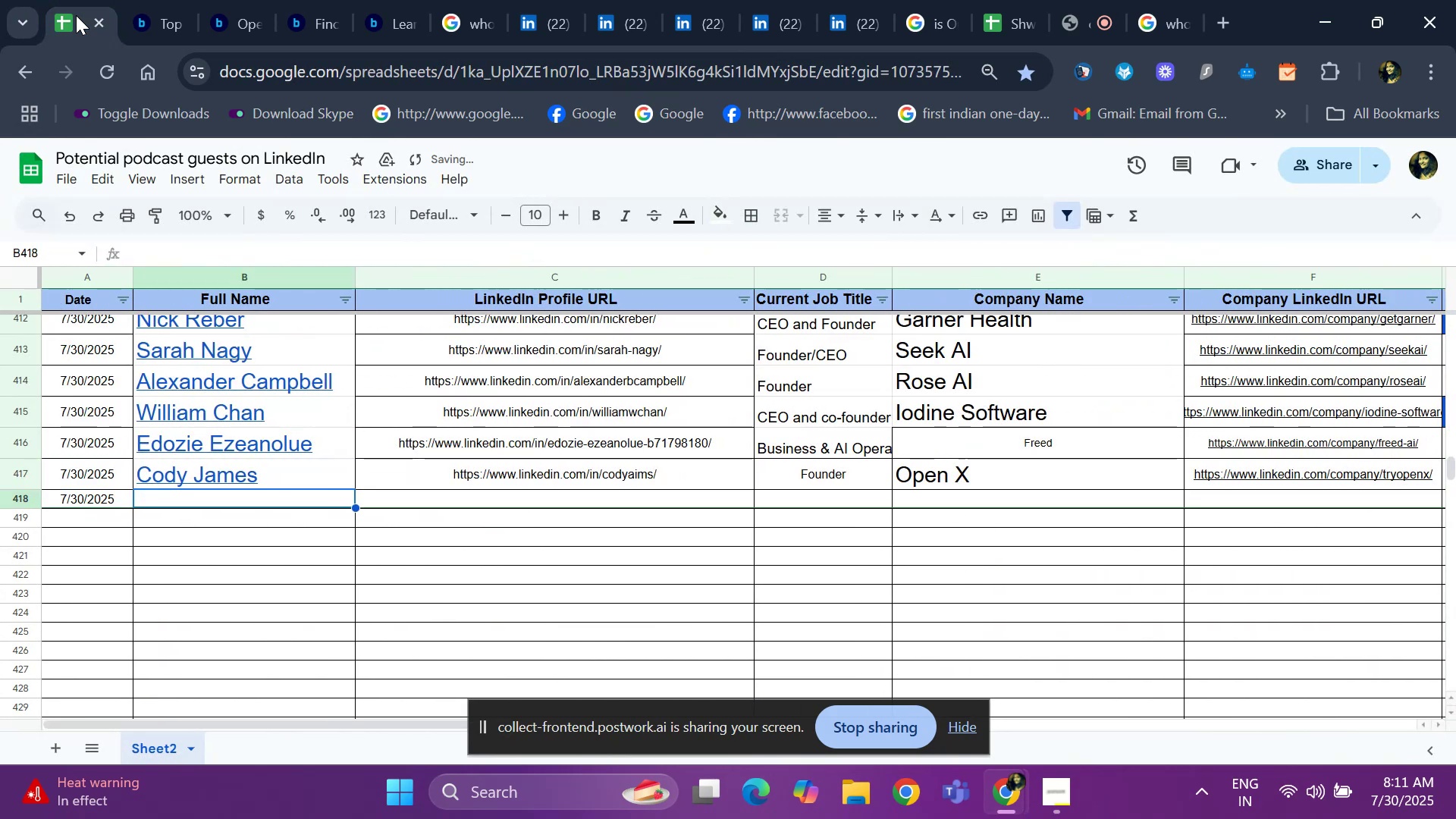 
key(ArrowRight)
 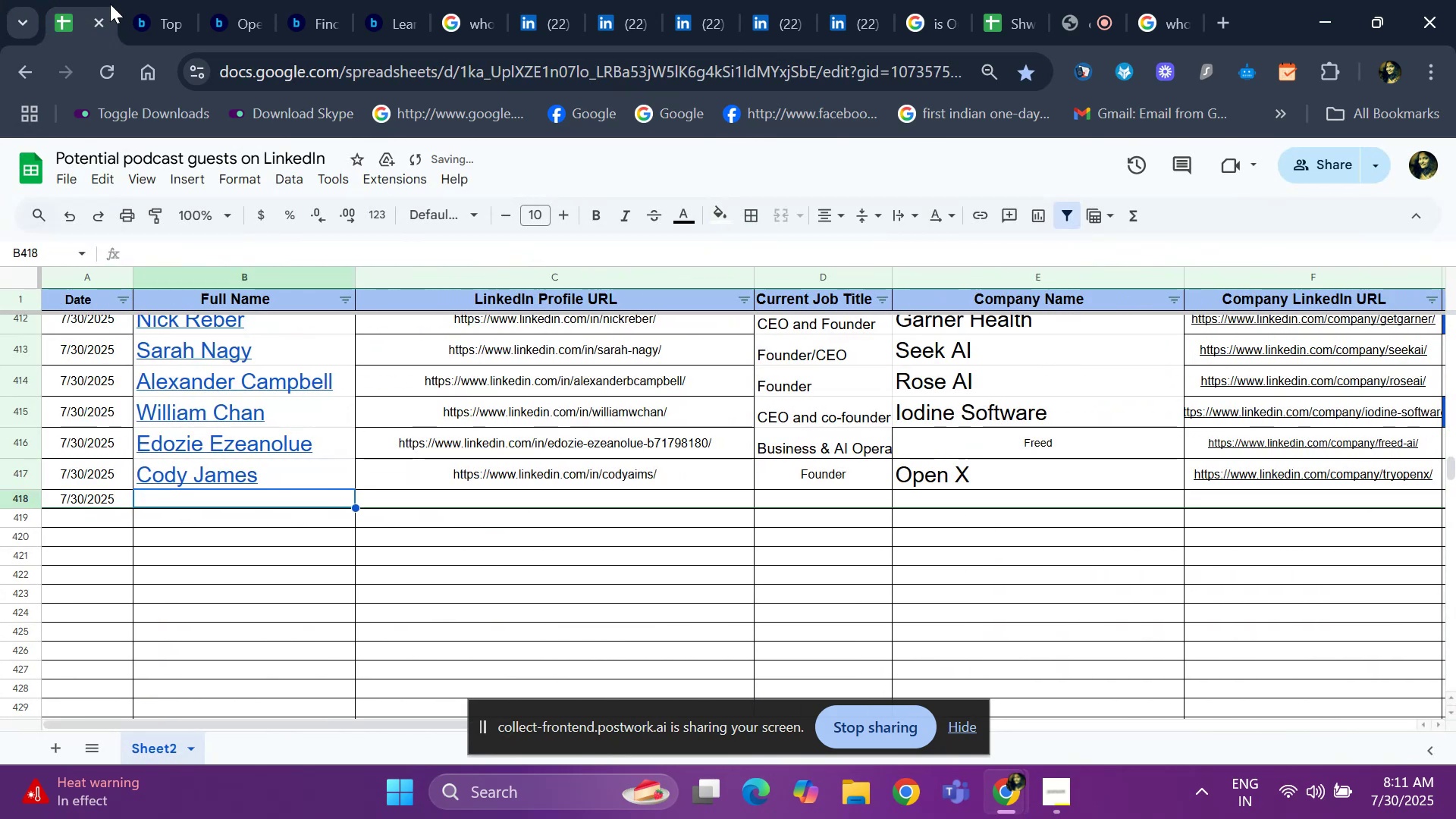 
left_click([158, 28])
 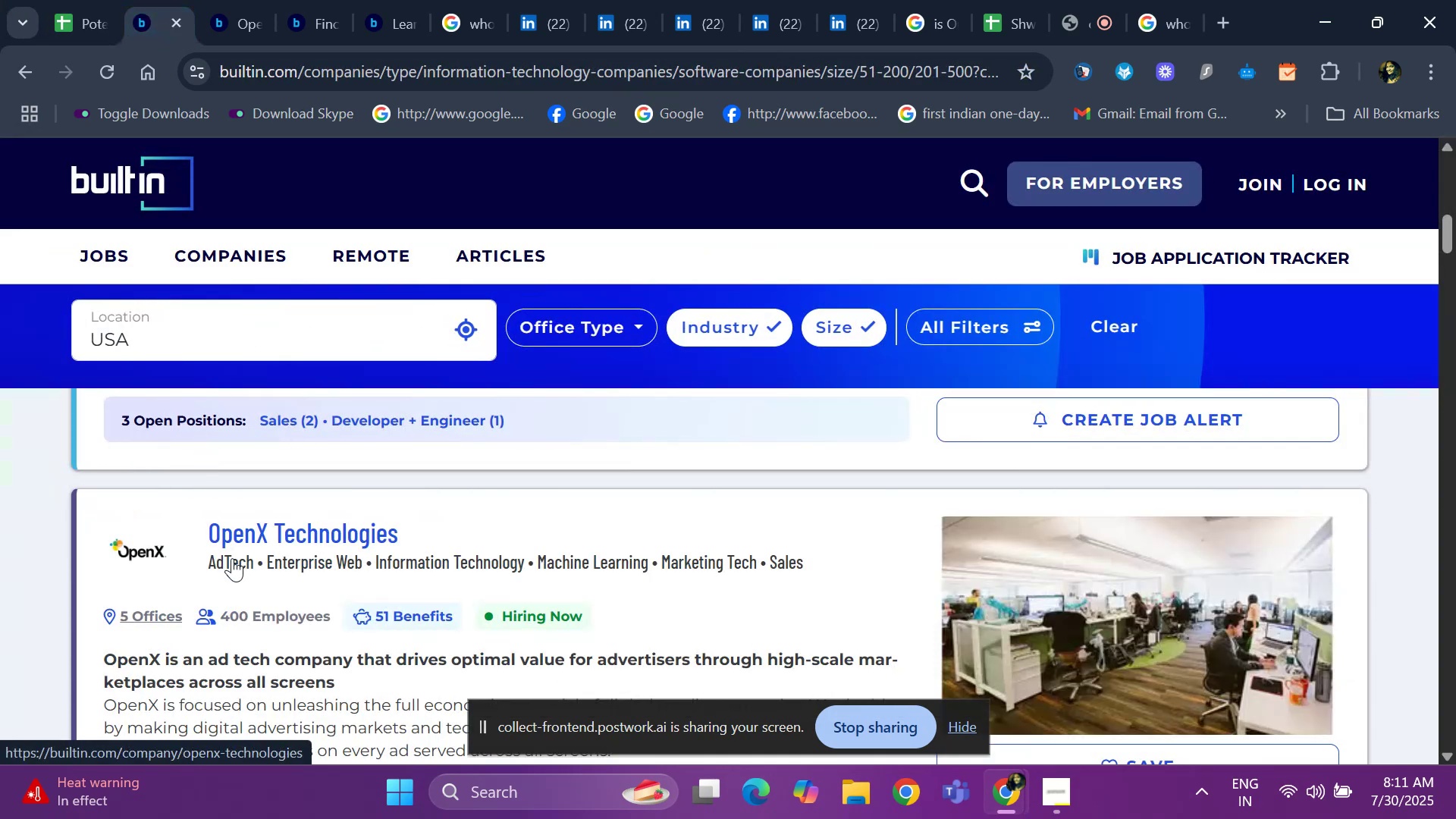 
scroll: coordinate [232, 558], scroll_direction: down, amount: 8.0
 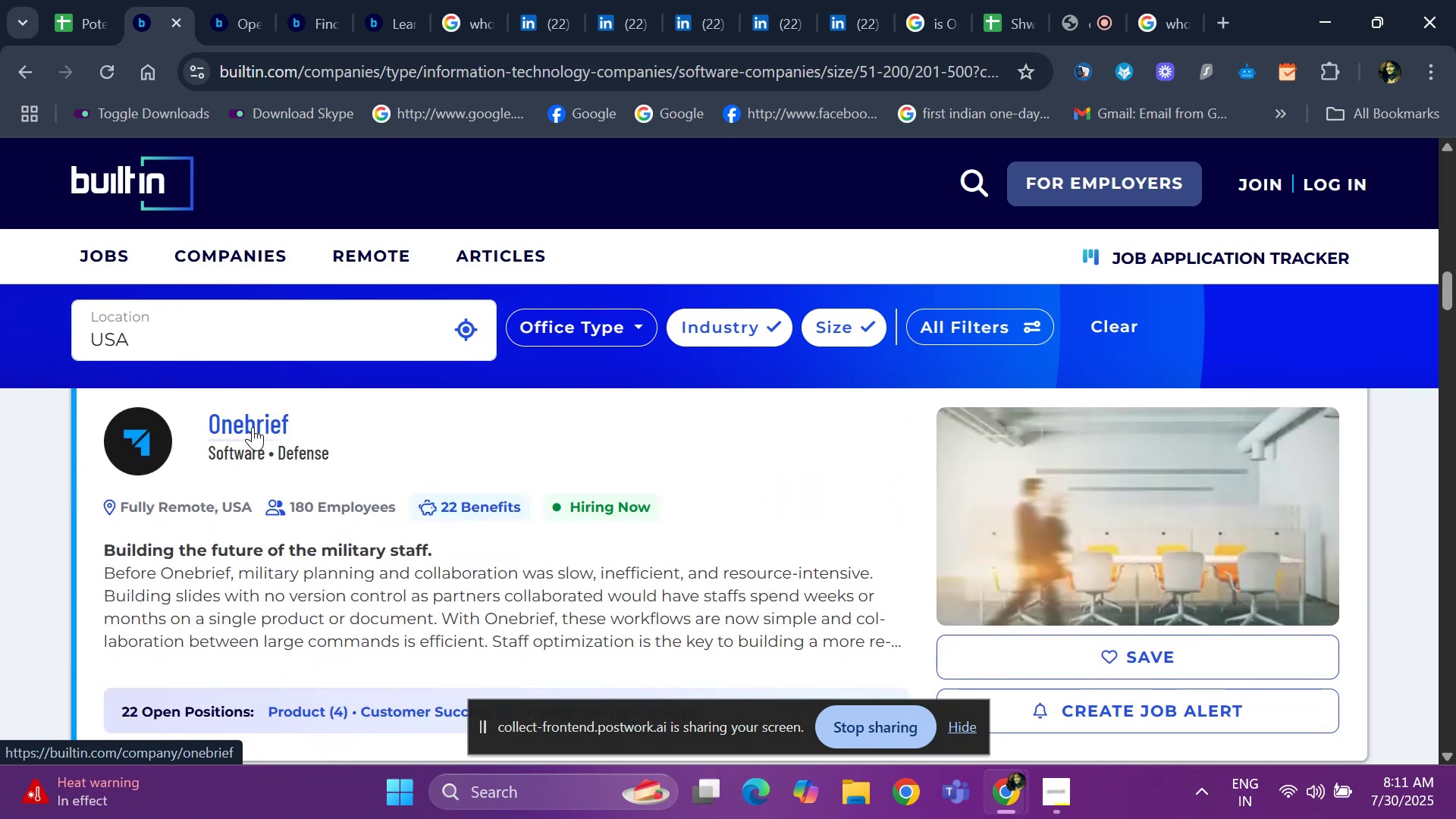 
right_click([253, 425])
 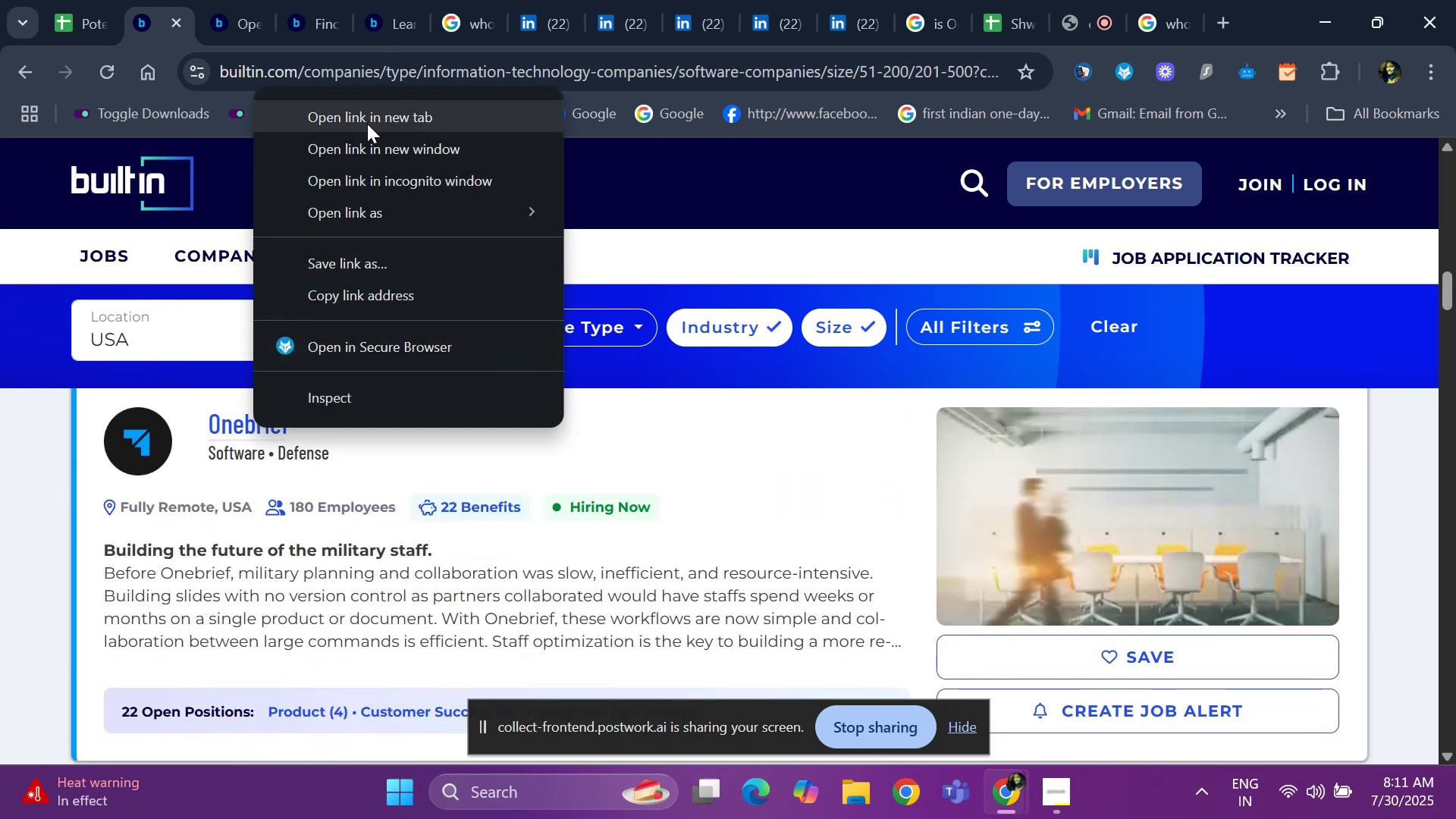 
left_click([367, 126])
 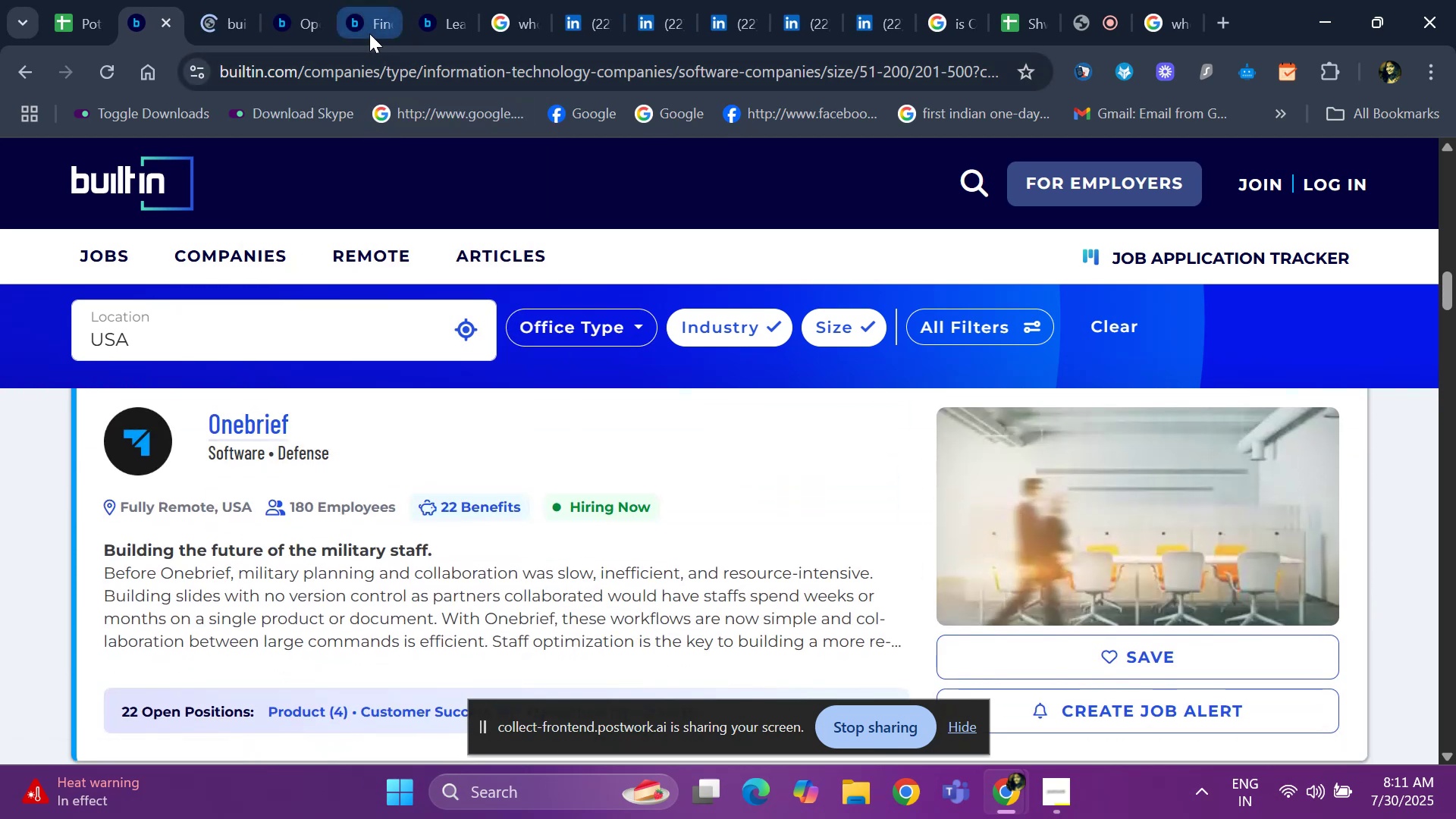 
left_click([369, 33])
 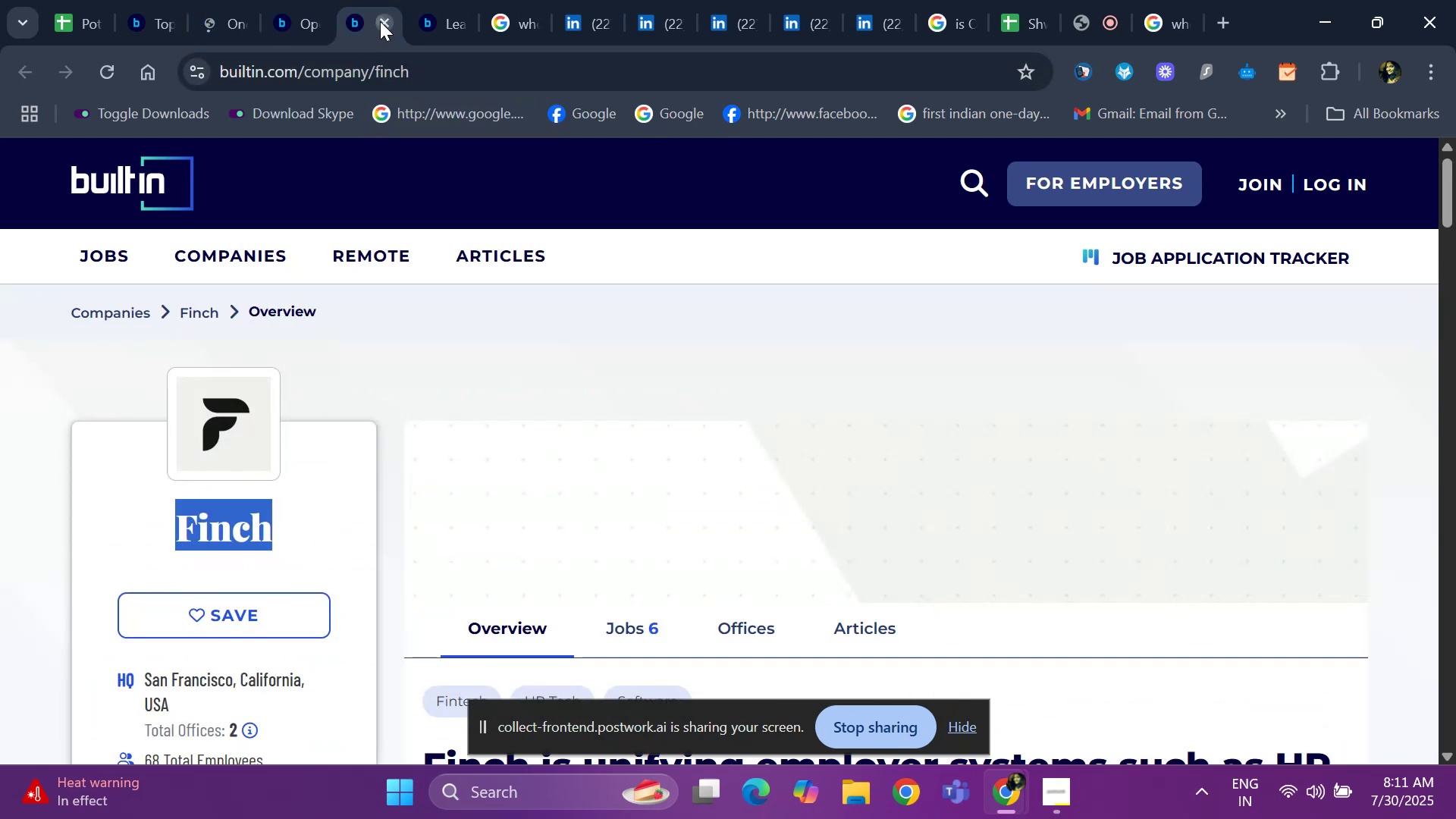 
double_click([380, 21])
 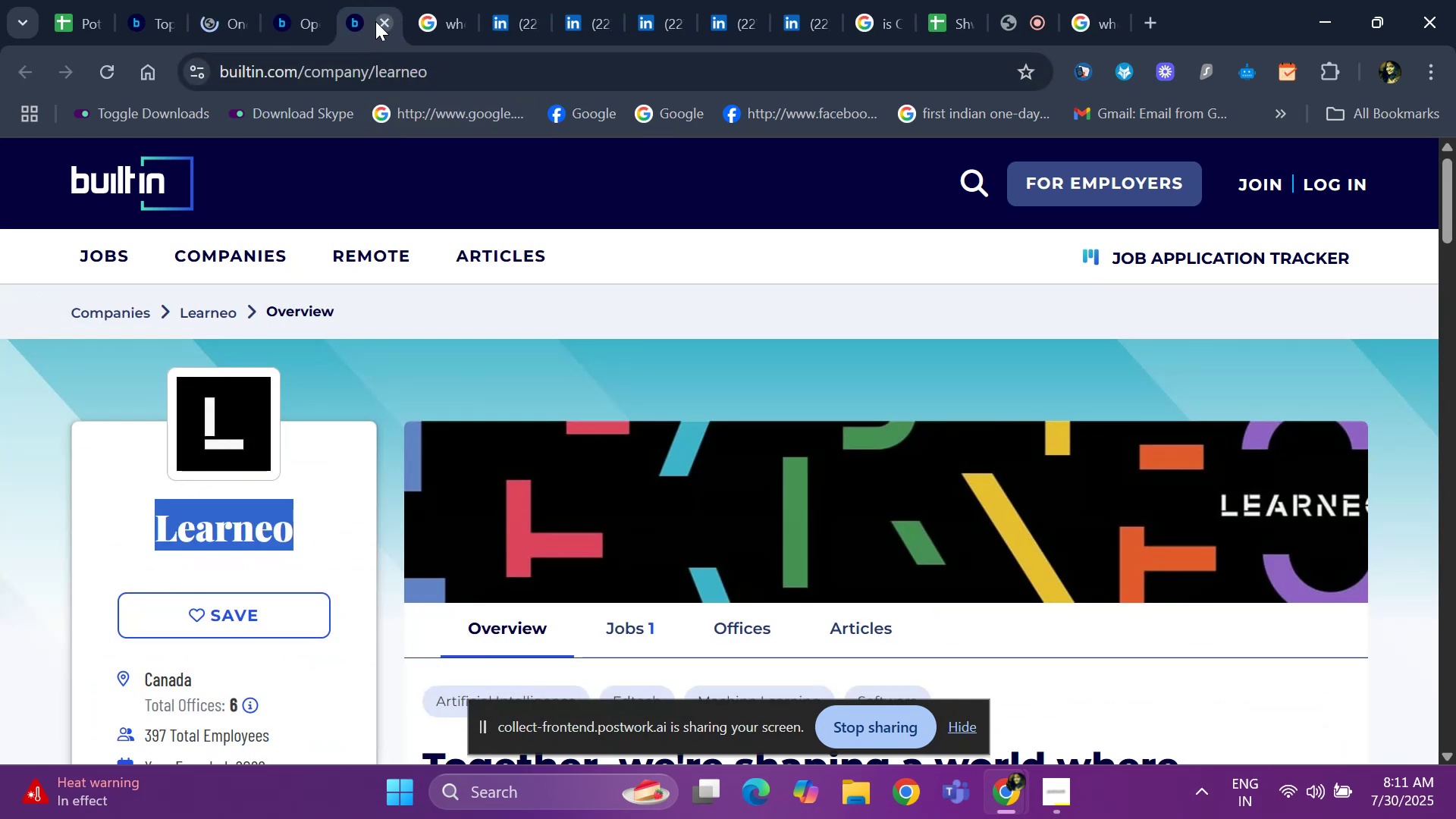 
left_click([375, 21])
 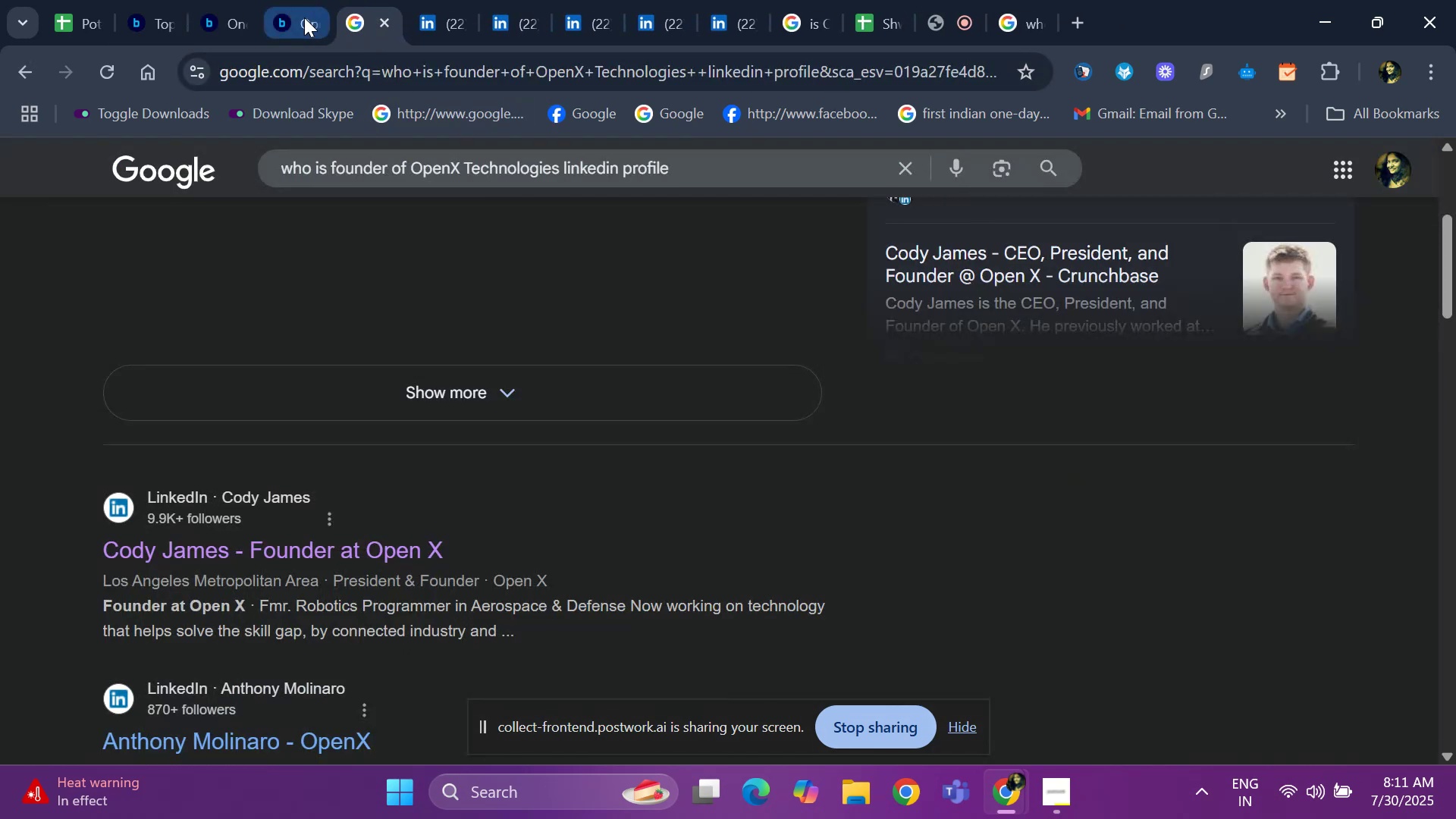 
left_click([304, 17])
 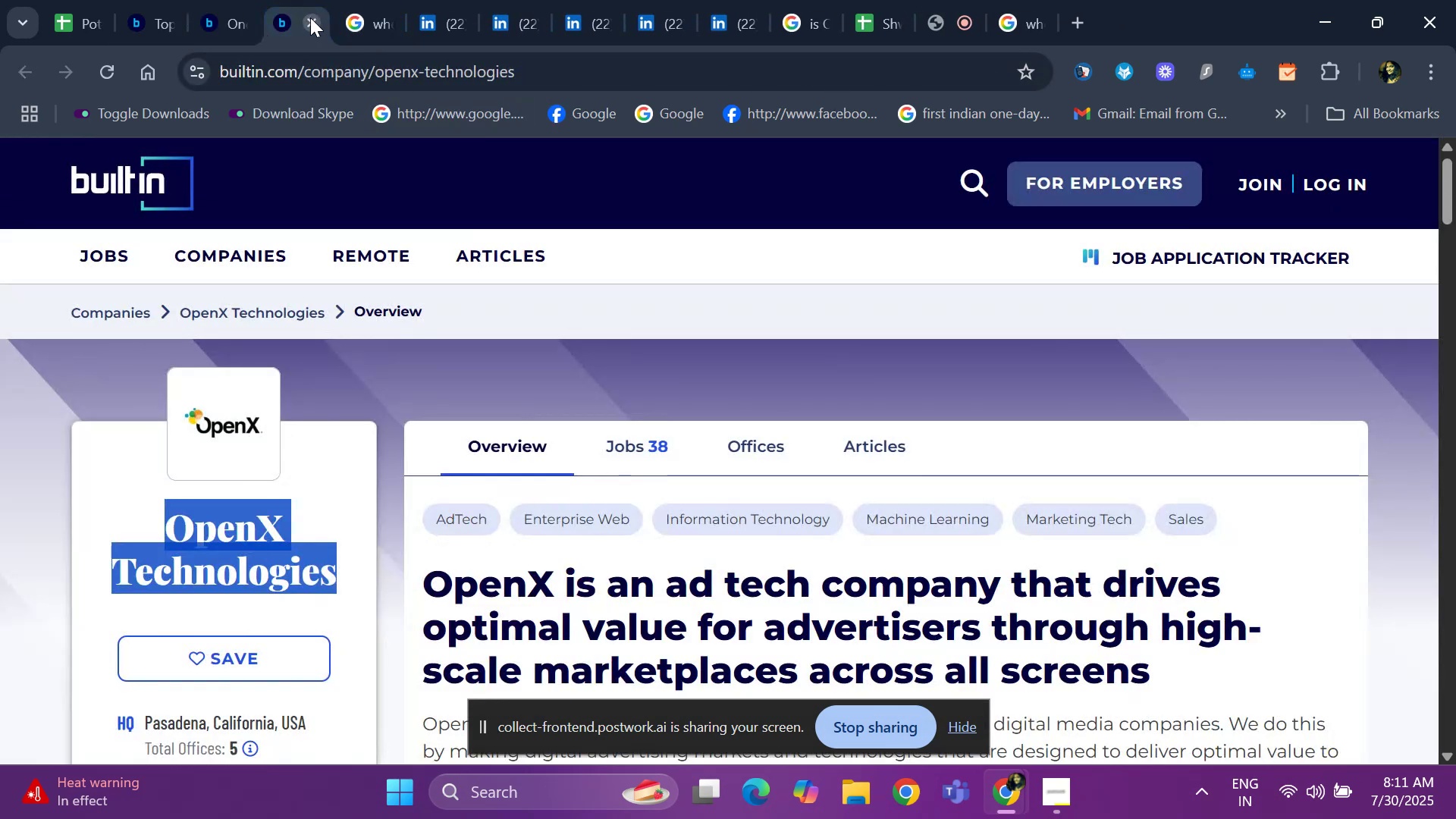 
left_click([310, 17])
 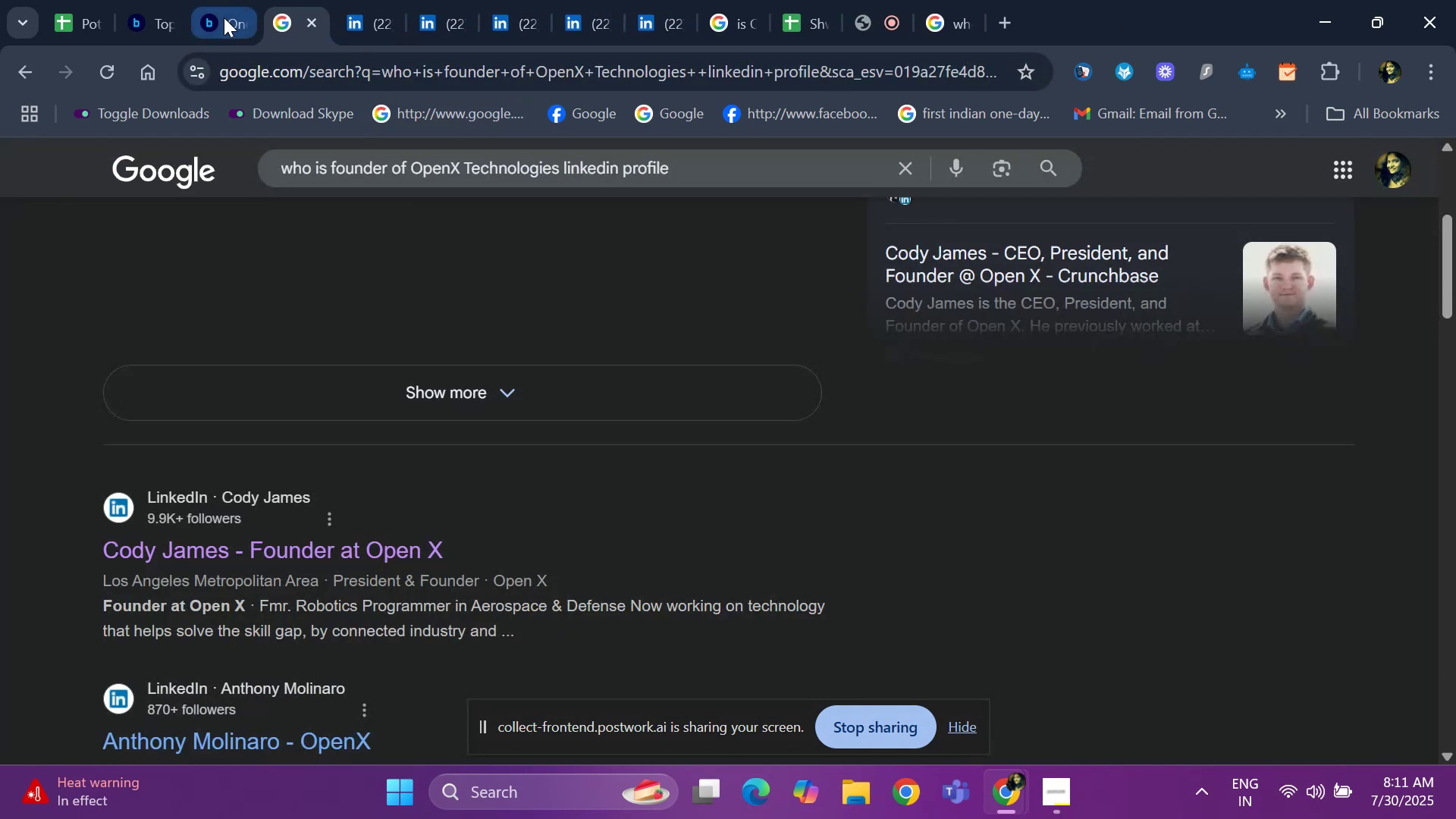 
left_click([224, 17])
 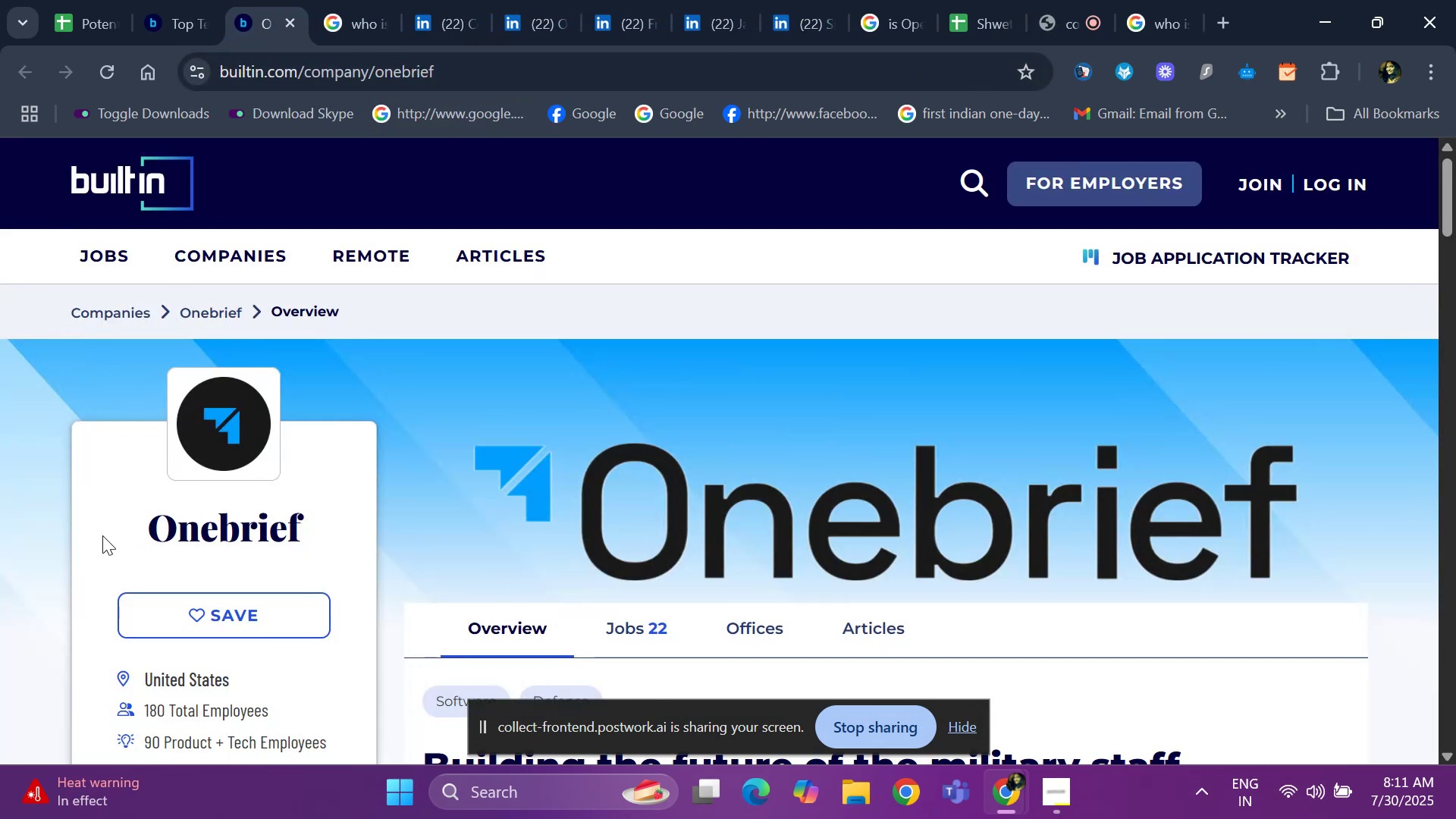 
left_click_drag(start_coordinate=[111, 522], to_coordinate=[300, 529])
 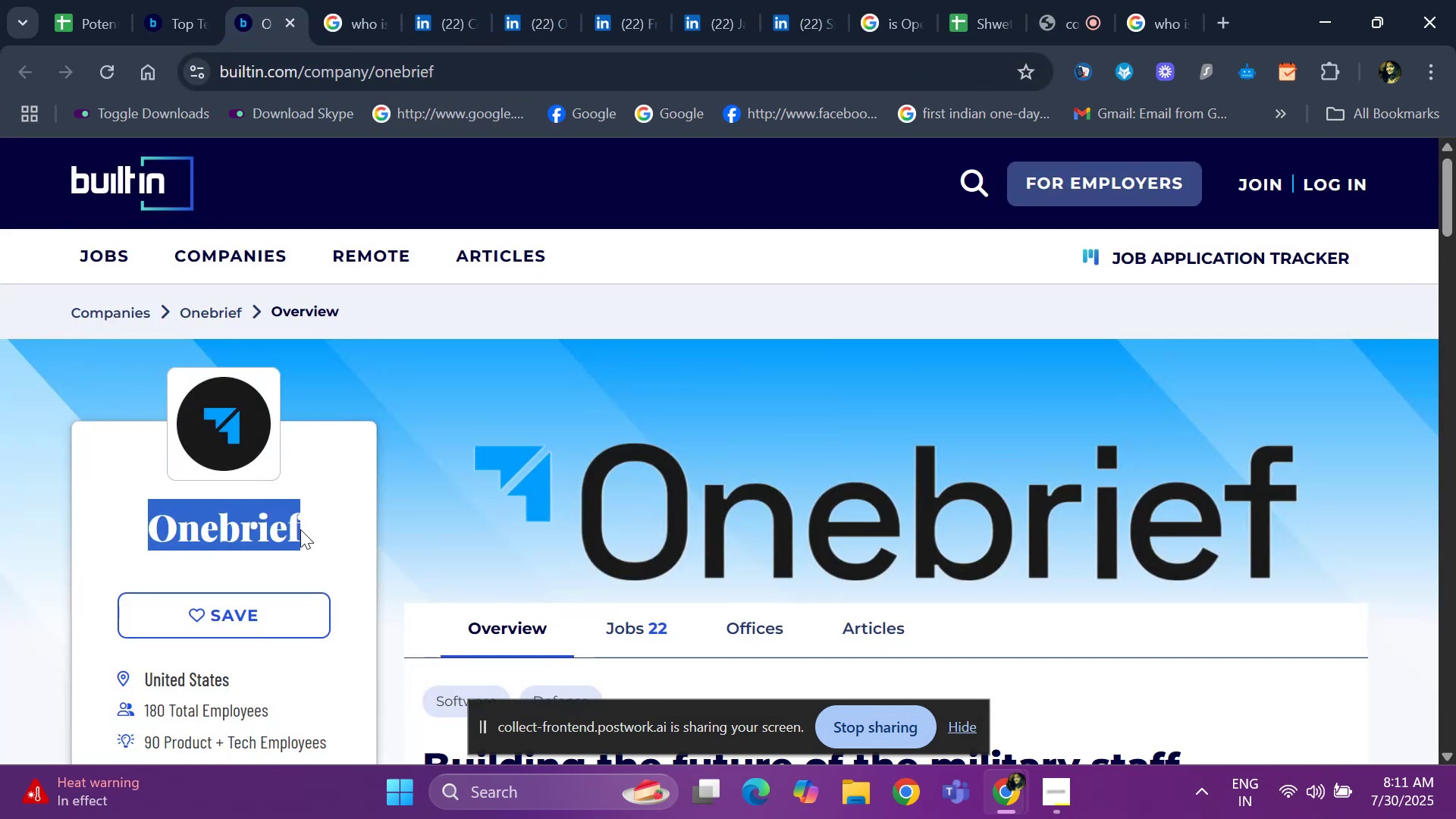 
key(Control+ControlLeft)
 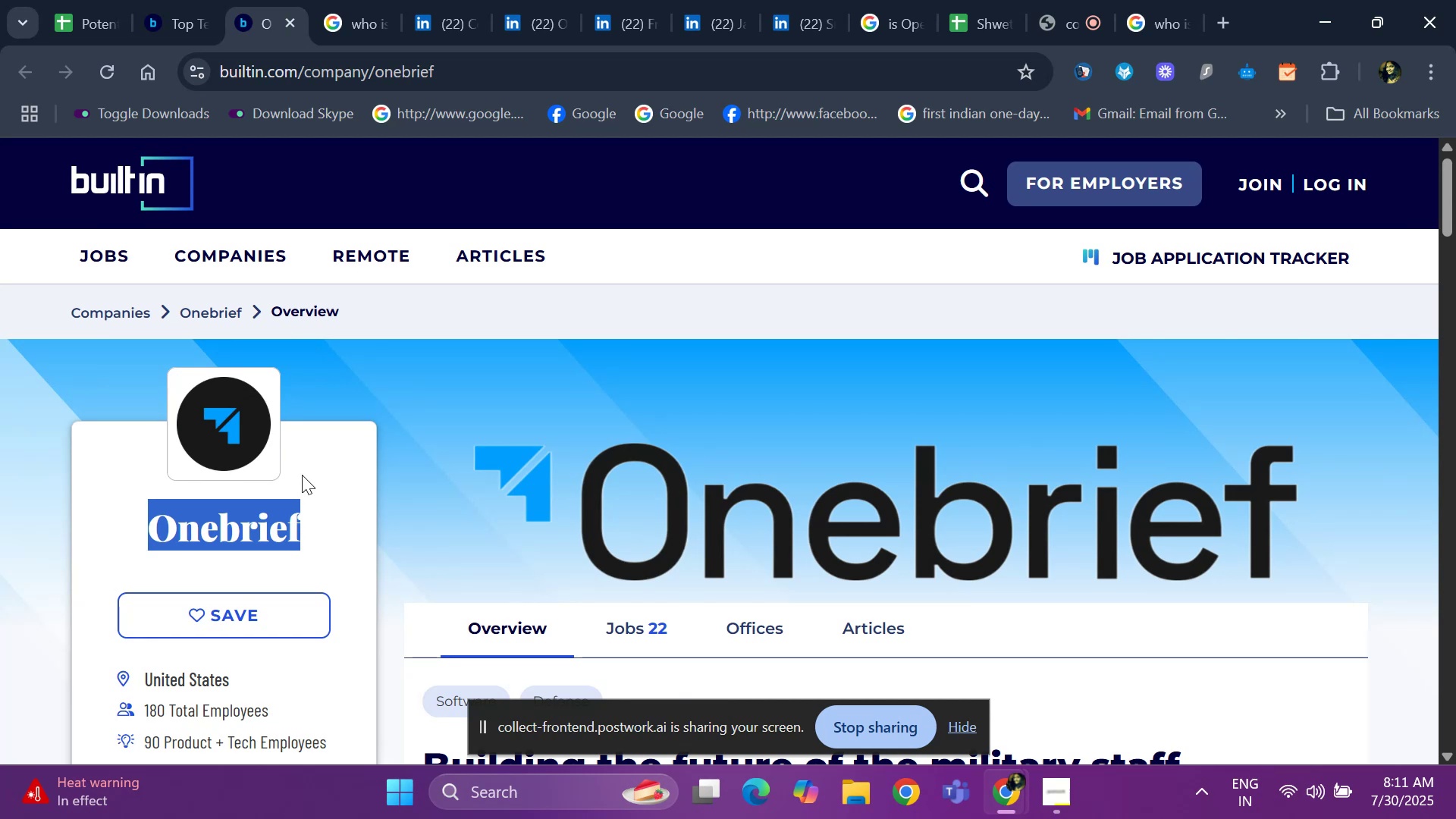 
key(Control+C)
 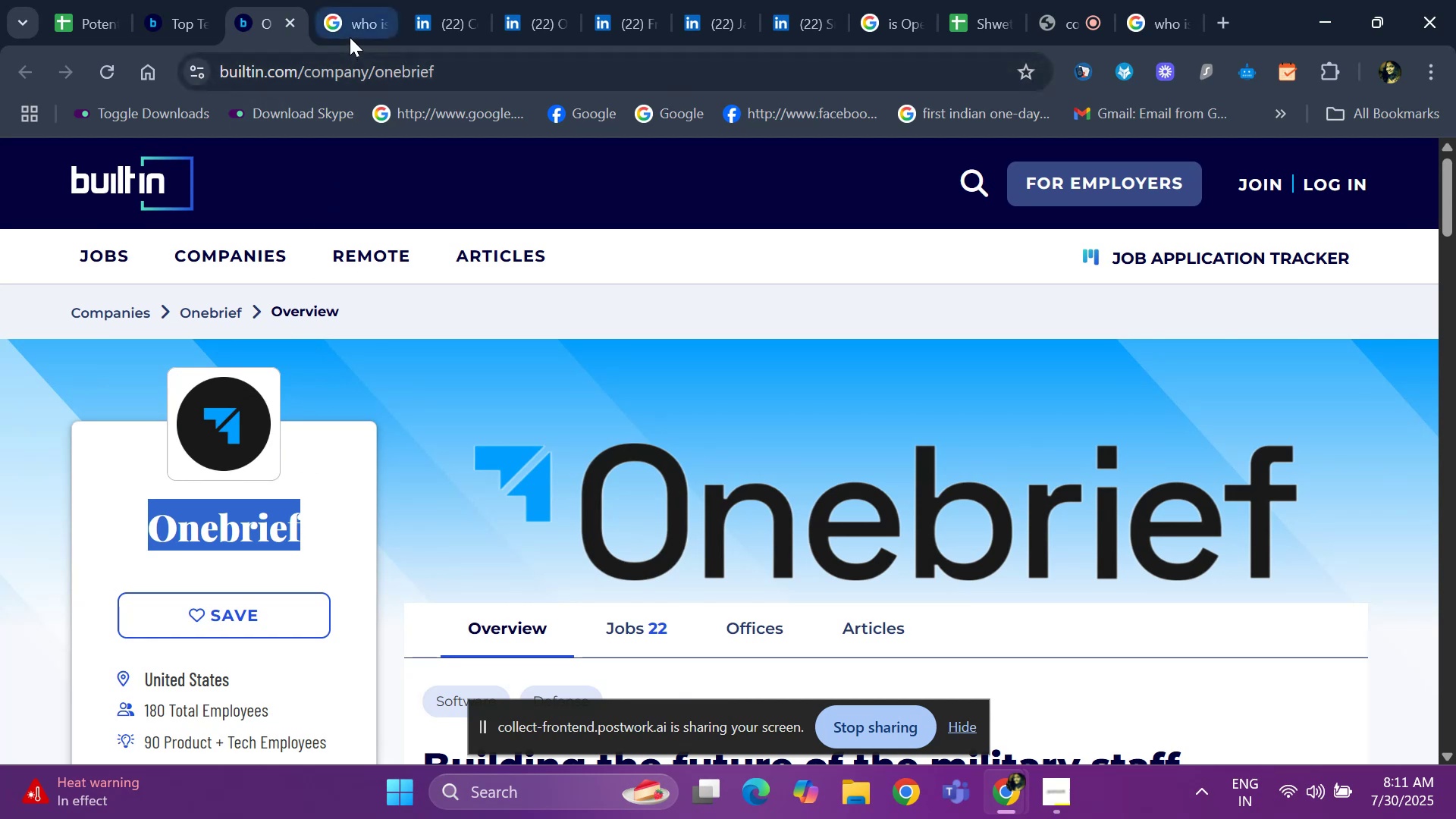 
left_click([350, 34])
 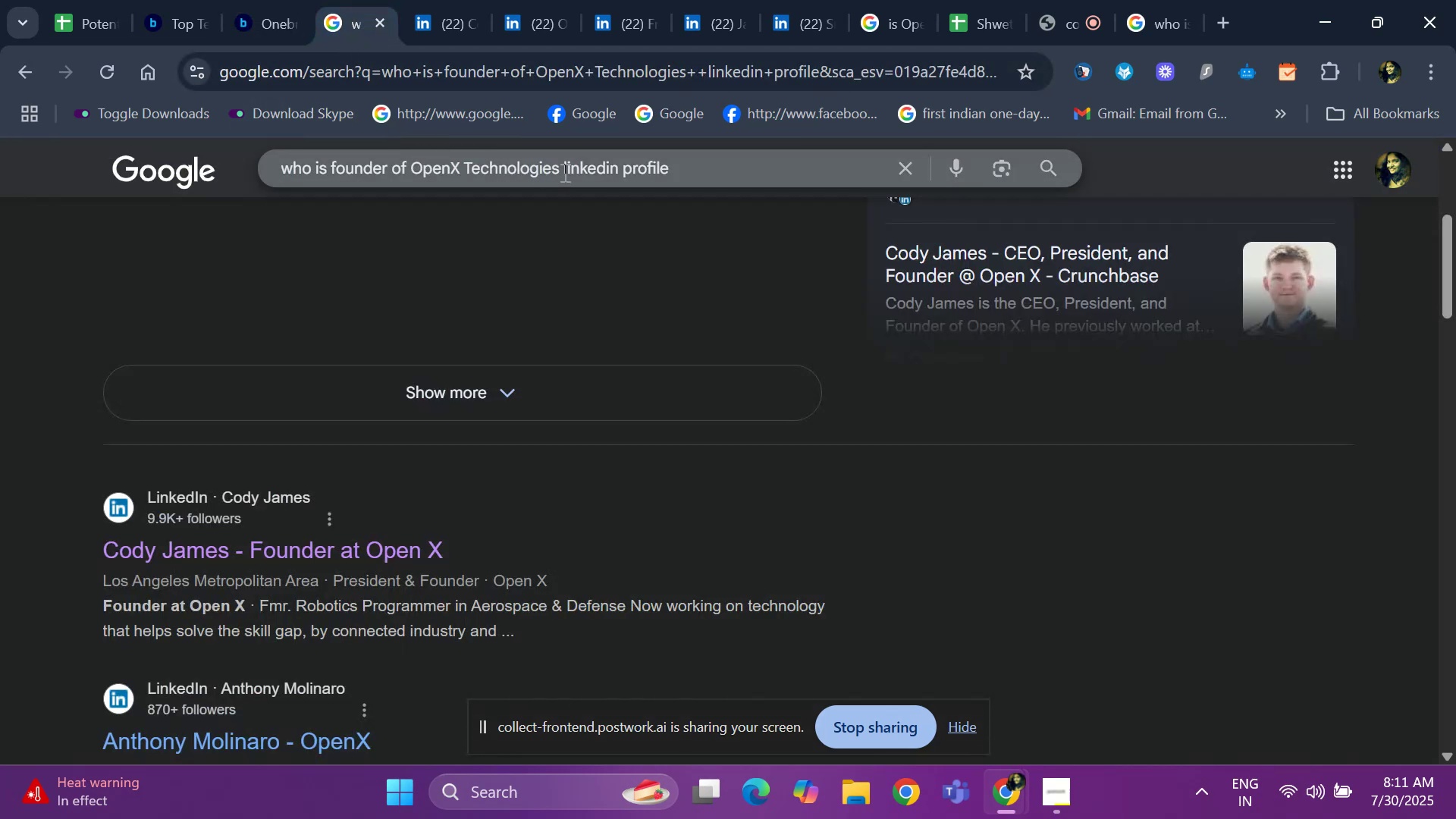 
left_click_drag(start_coordinate=[561, 171], to_coordinate=[414, 170])
 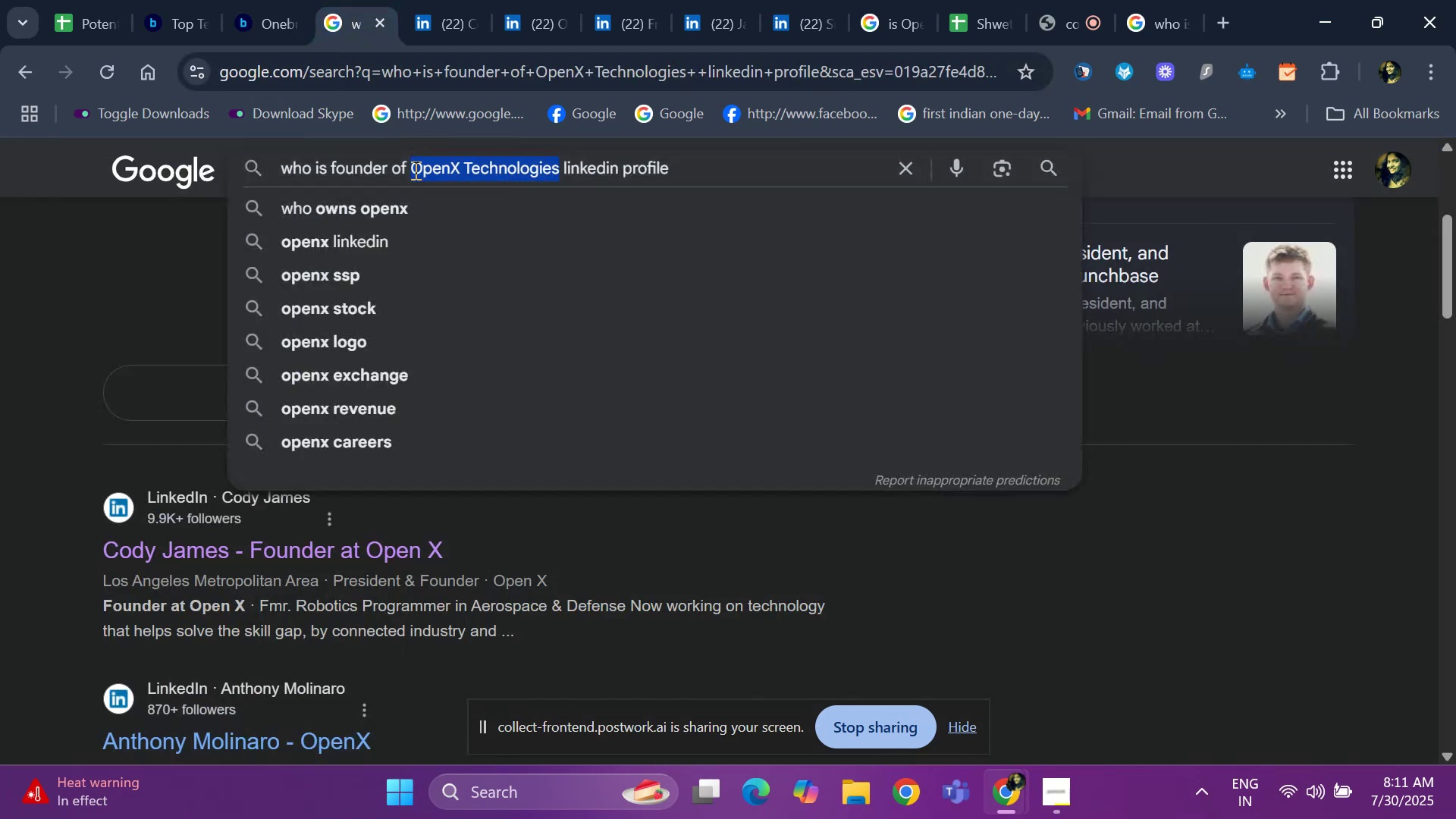 
key(Backspace)
 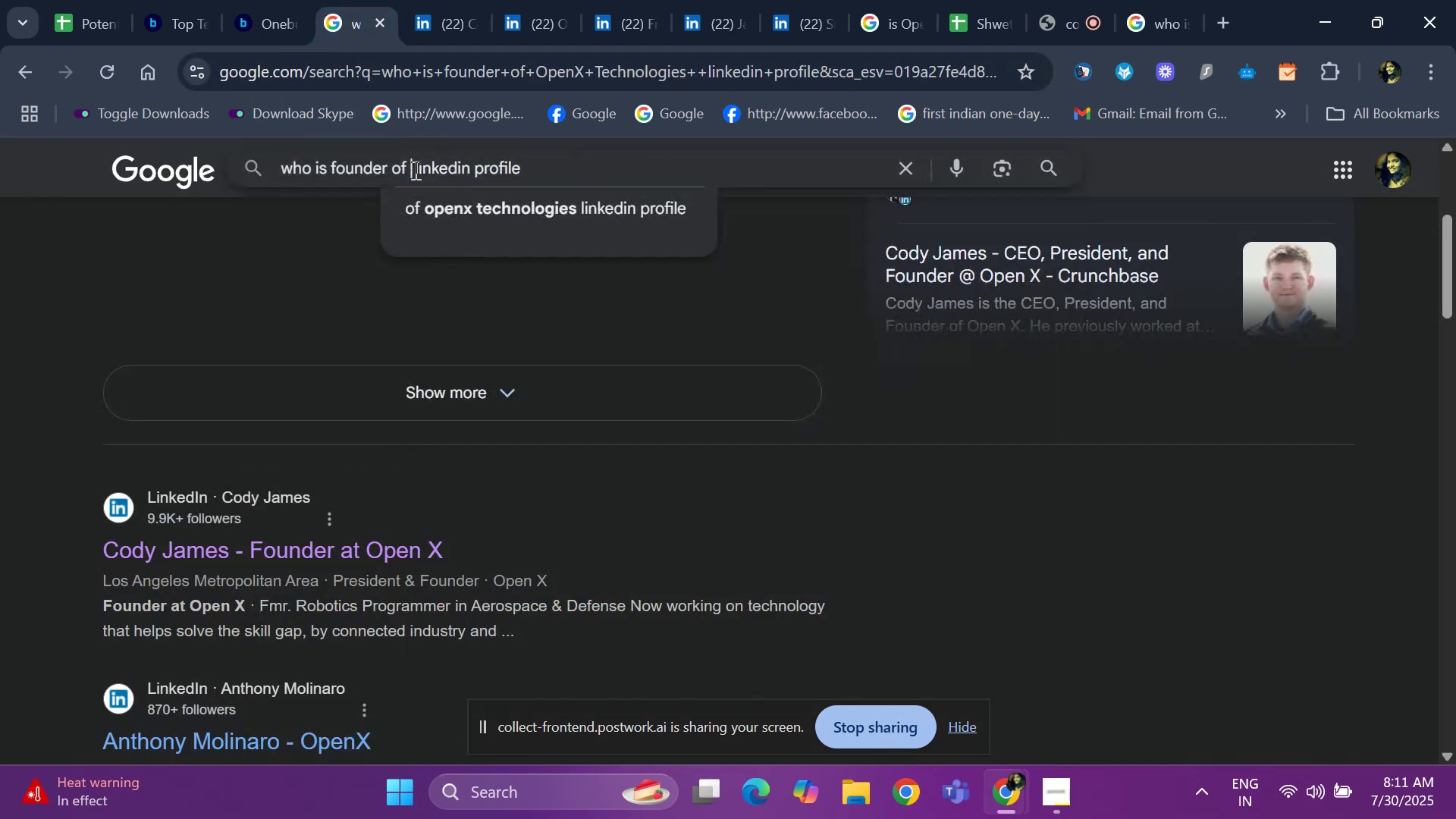 
key(Control+ControlLeft)
 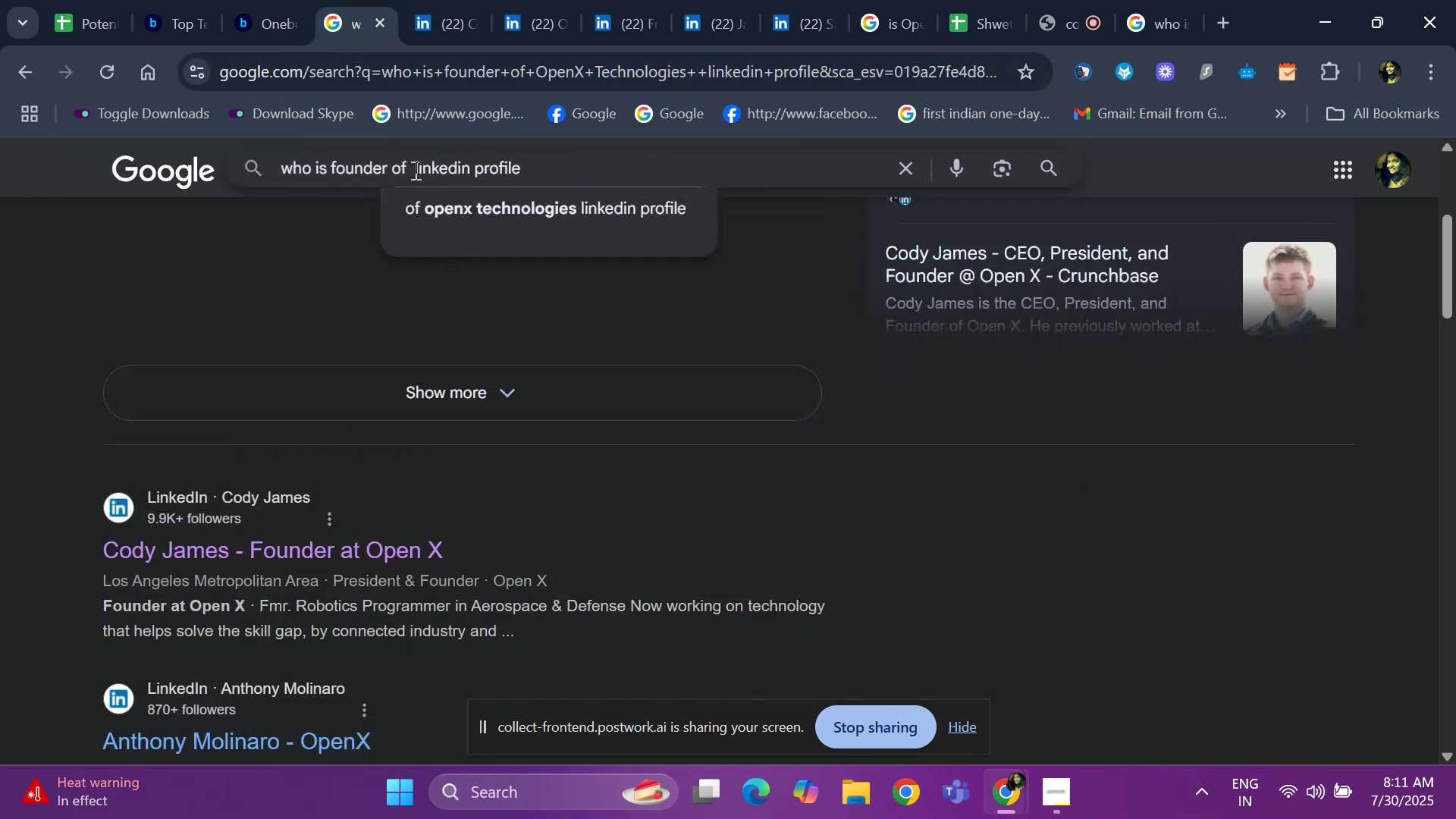 
key(Control+V)
 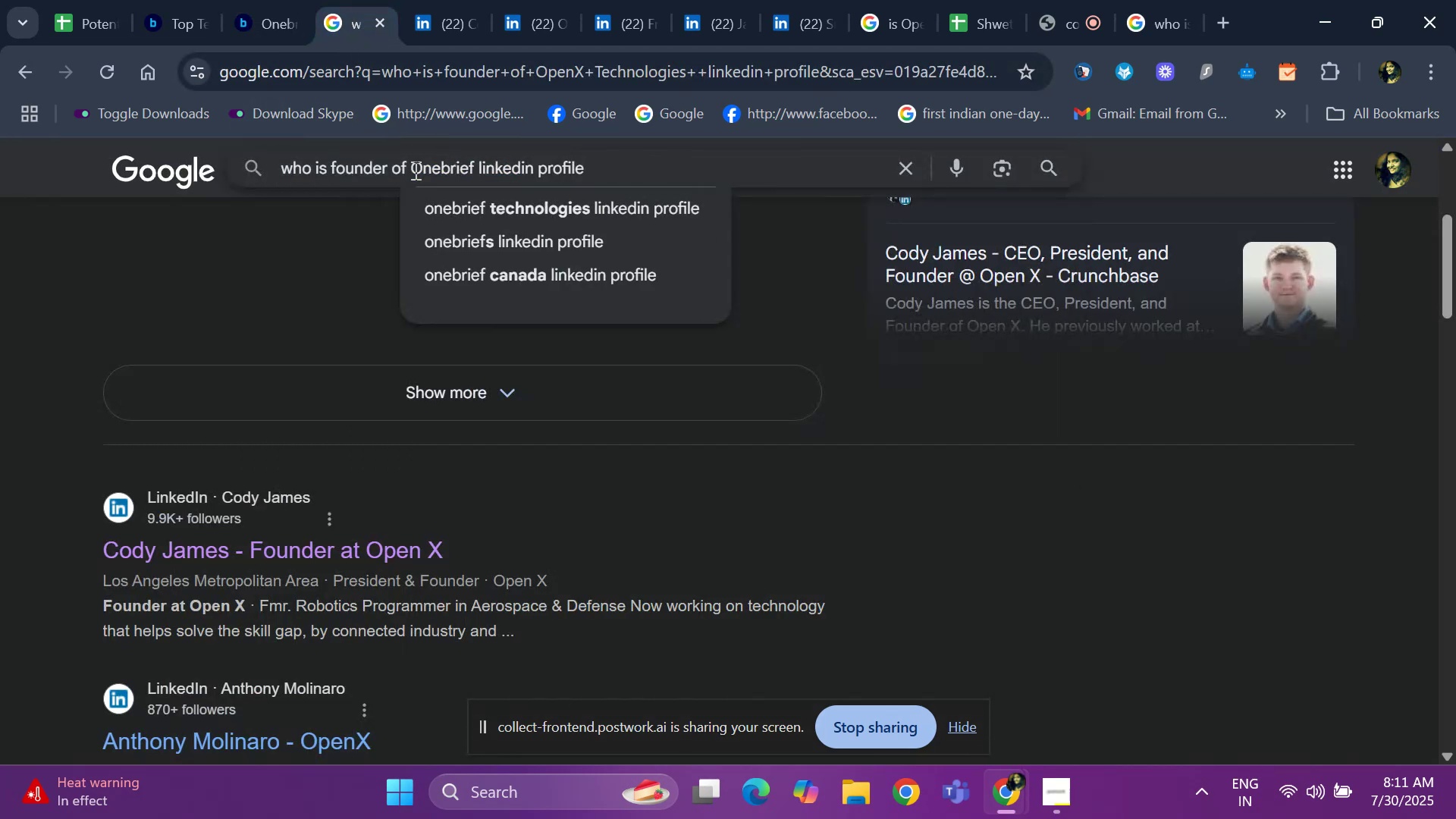 
key(Enter)
 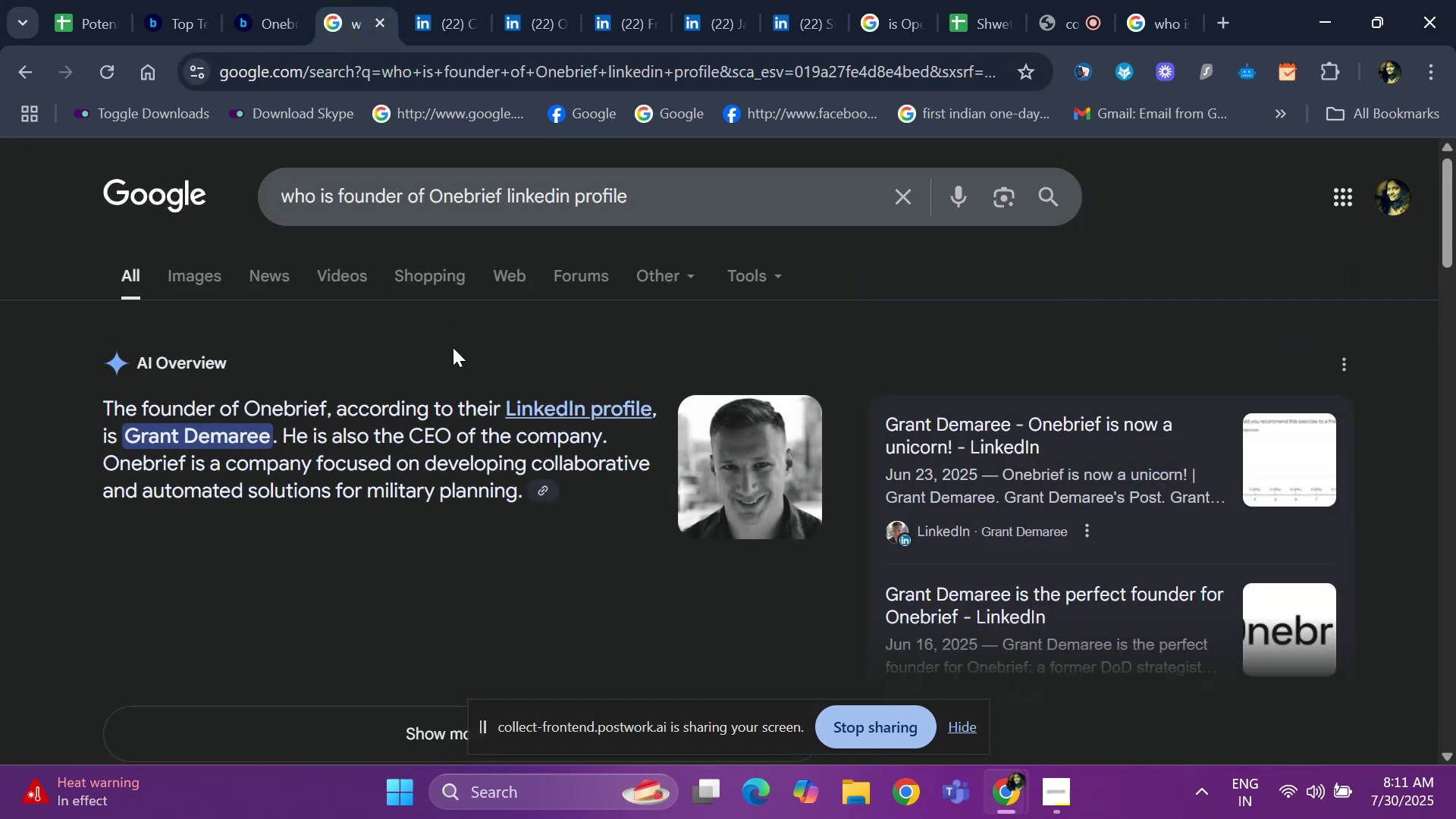 
scroll: coordinate [430, 388], scroll_direction: down, amount: 3.0
 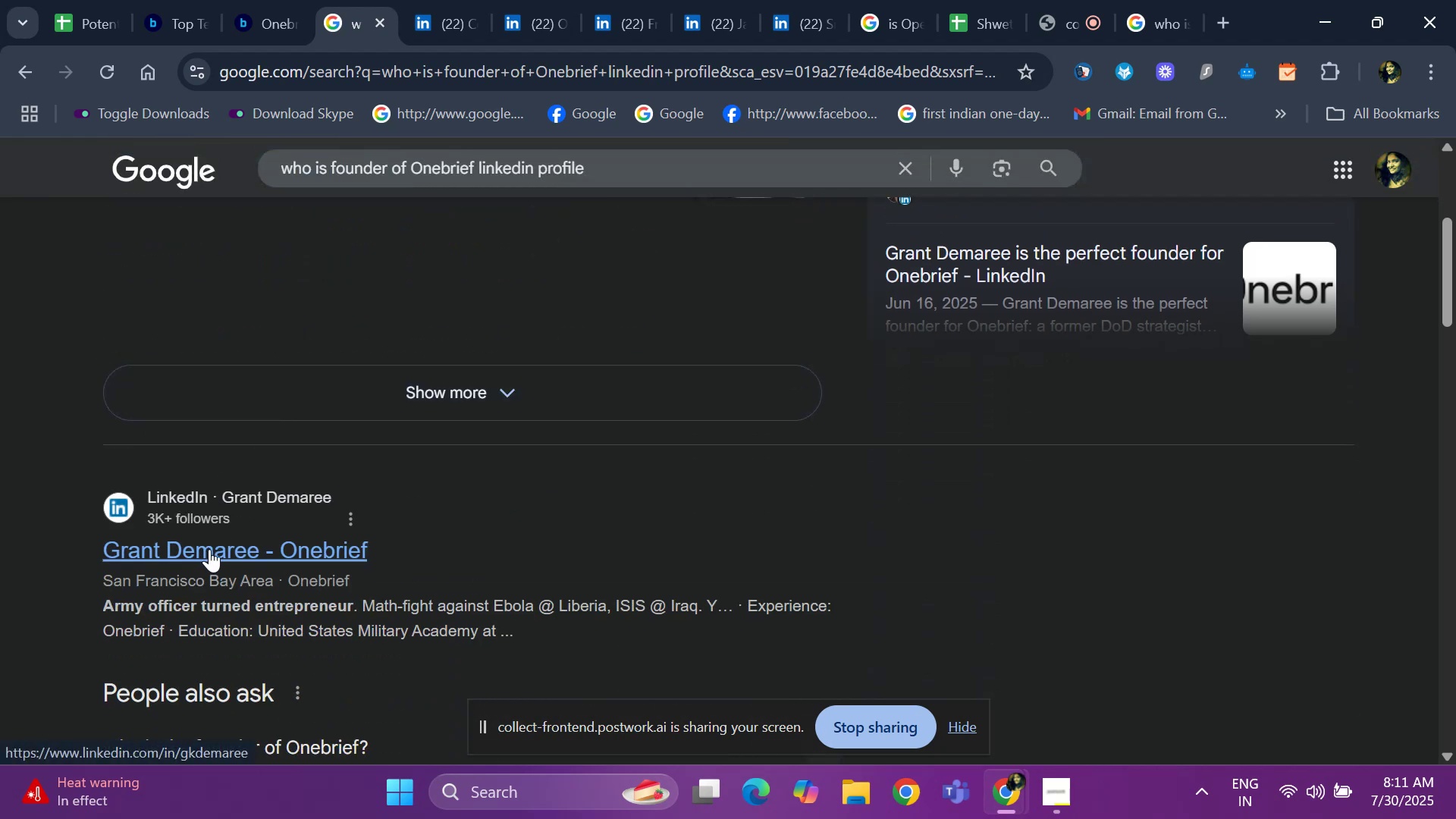 
right_click([209, 549])
 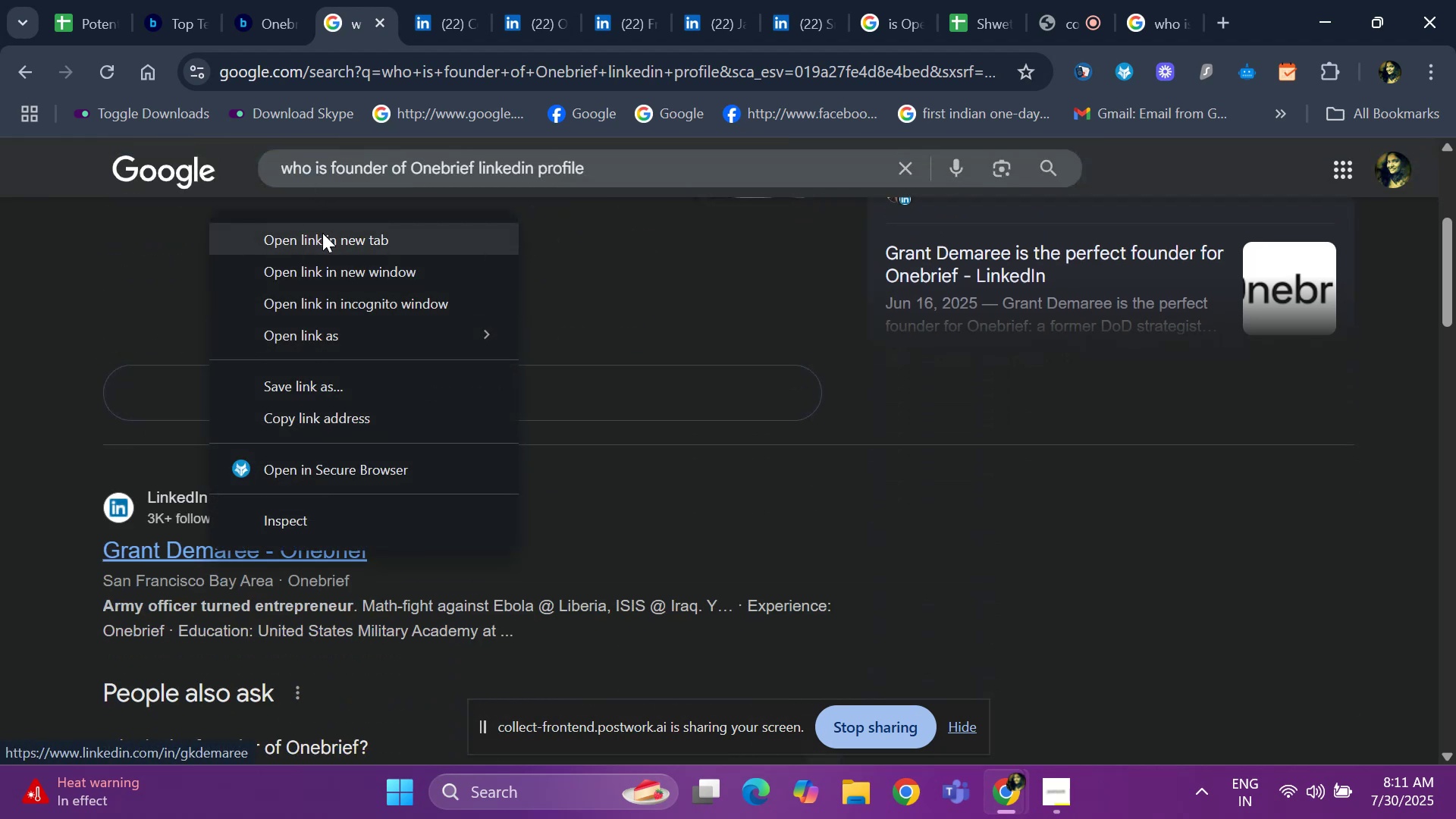 
left_click([324, 237])
 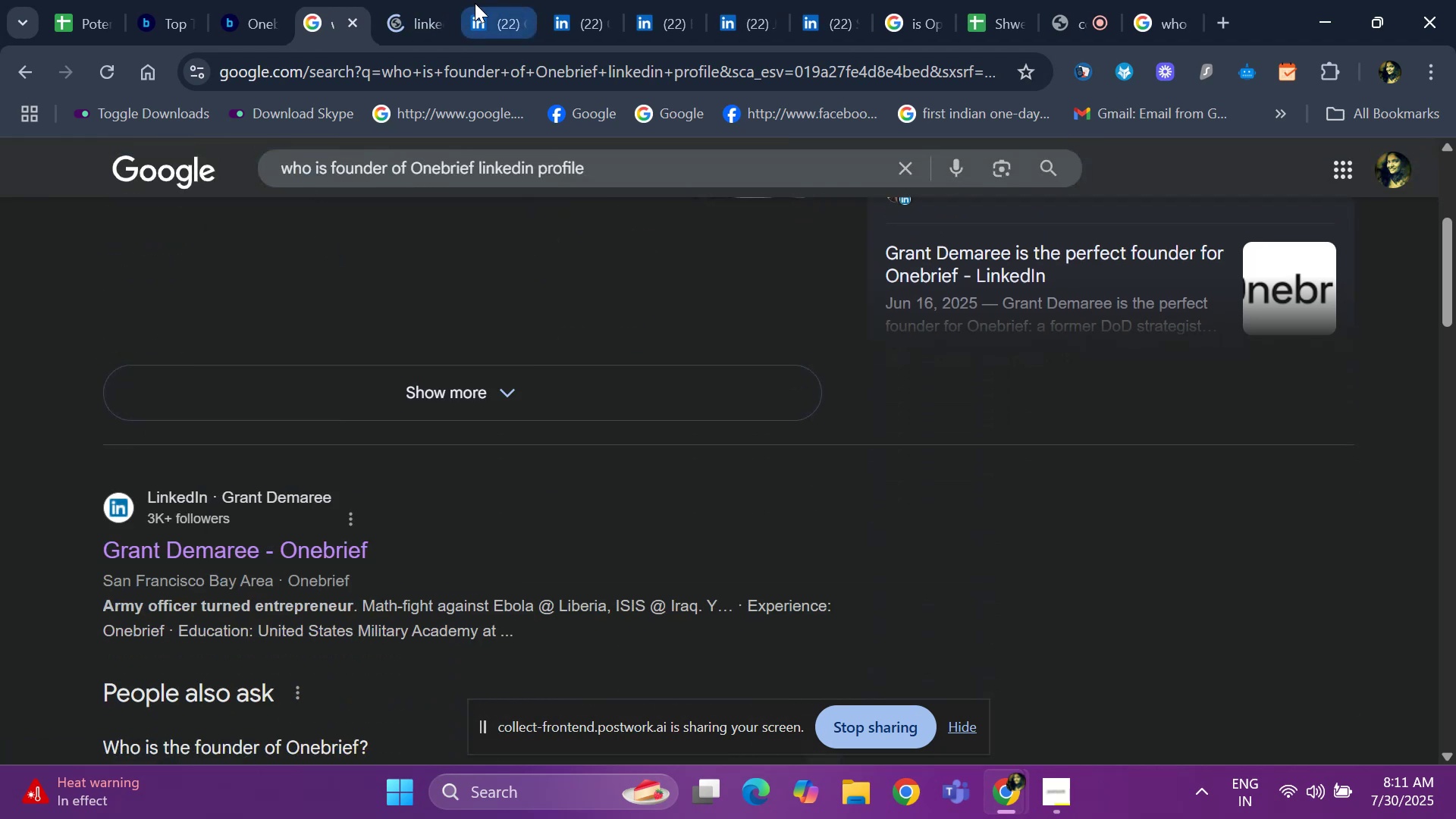 
left_click([475, 3])
 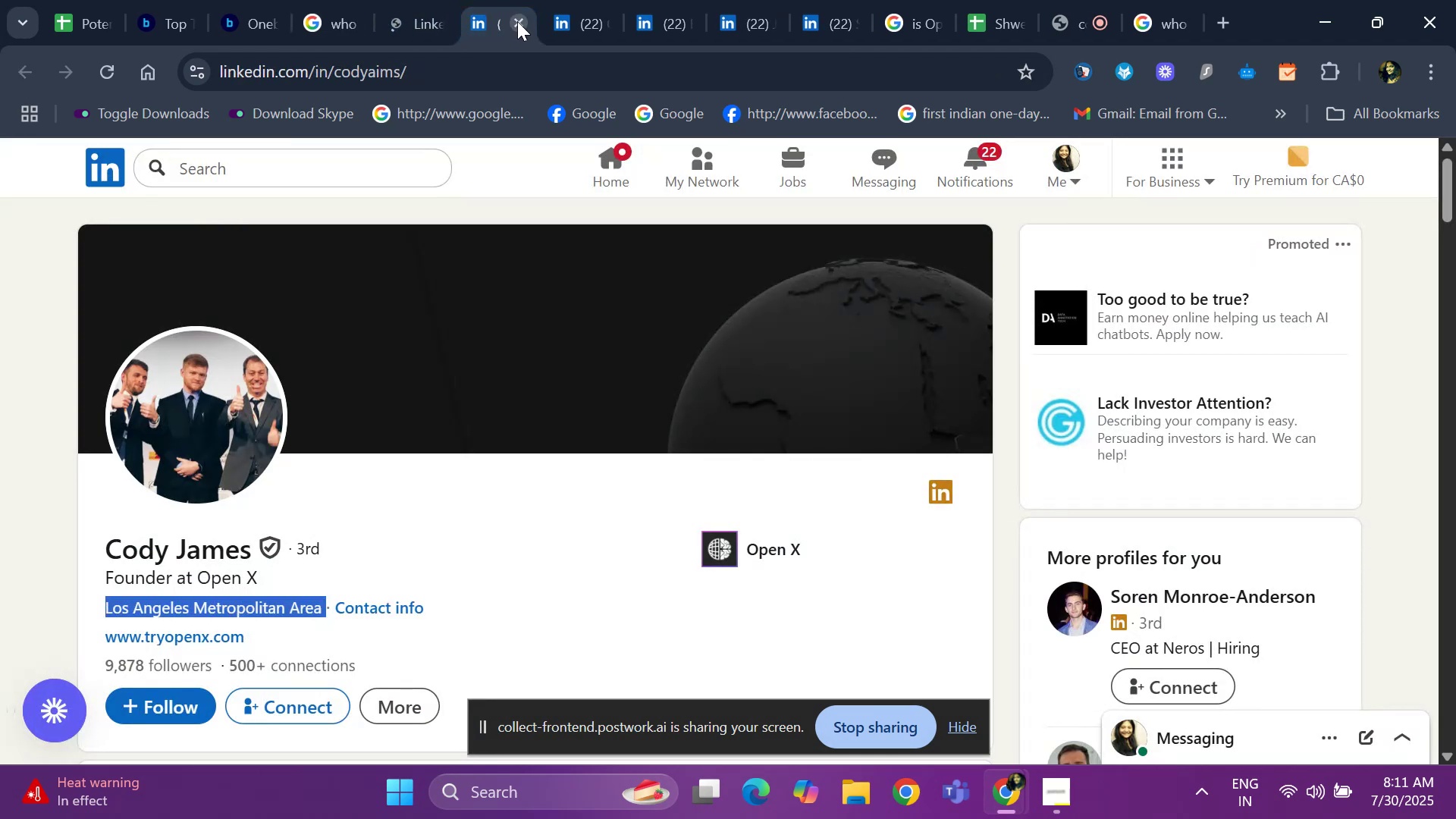 
left_click([517, 21])
 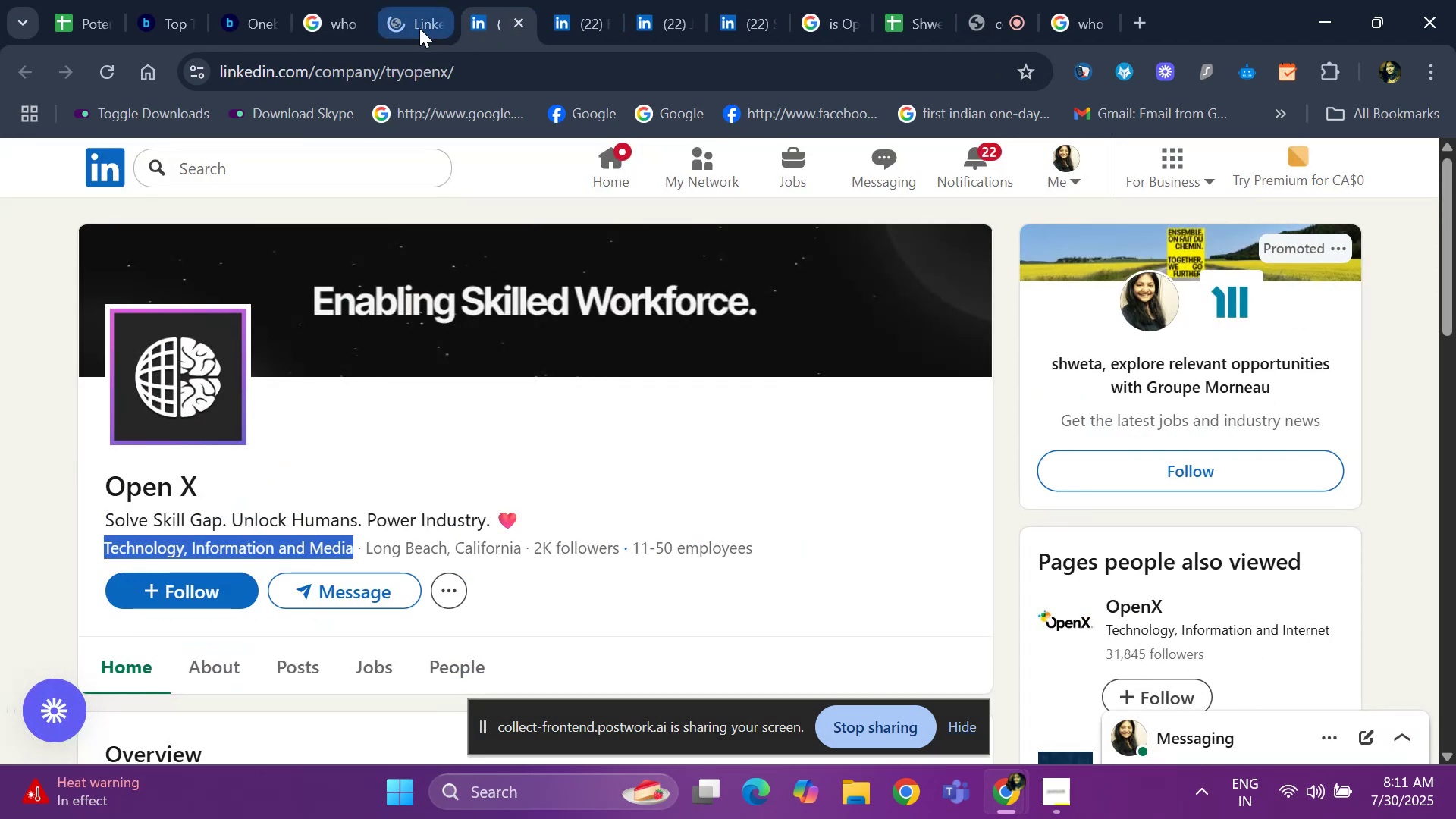 
left_click([419, 28])
 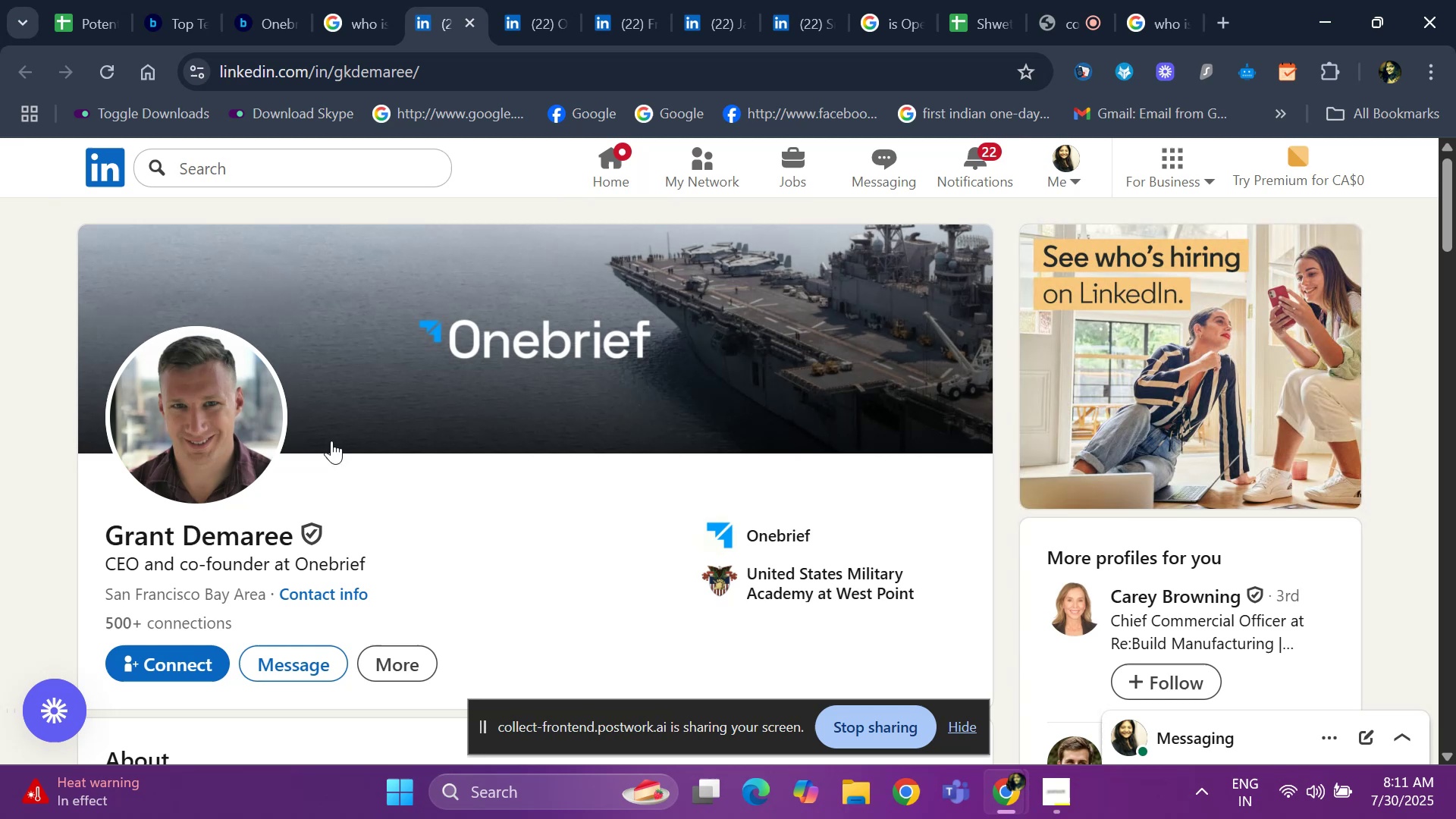 
wait(6.64)
 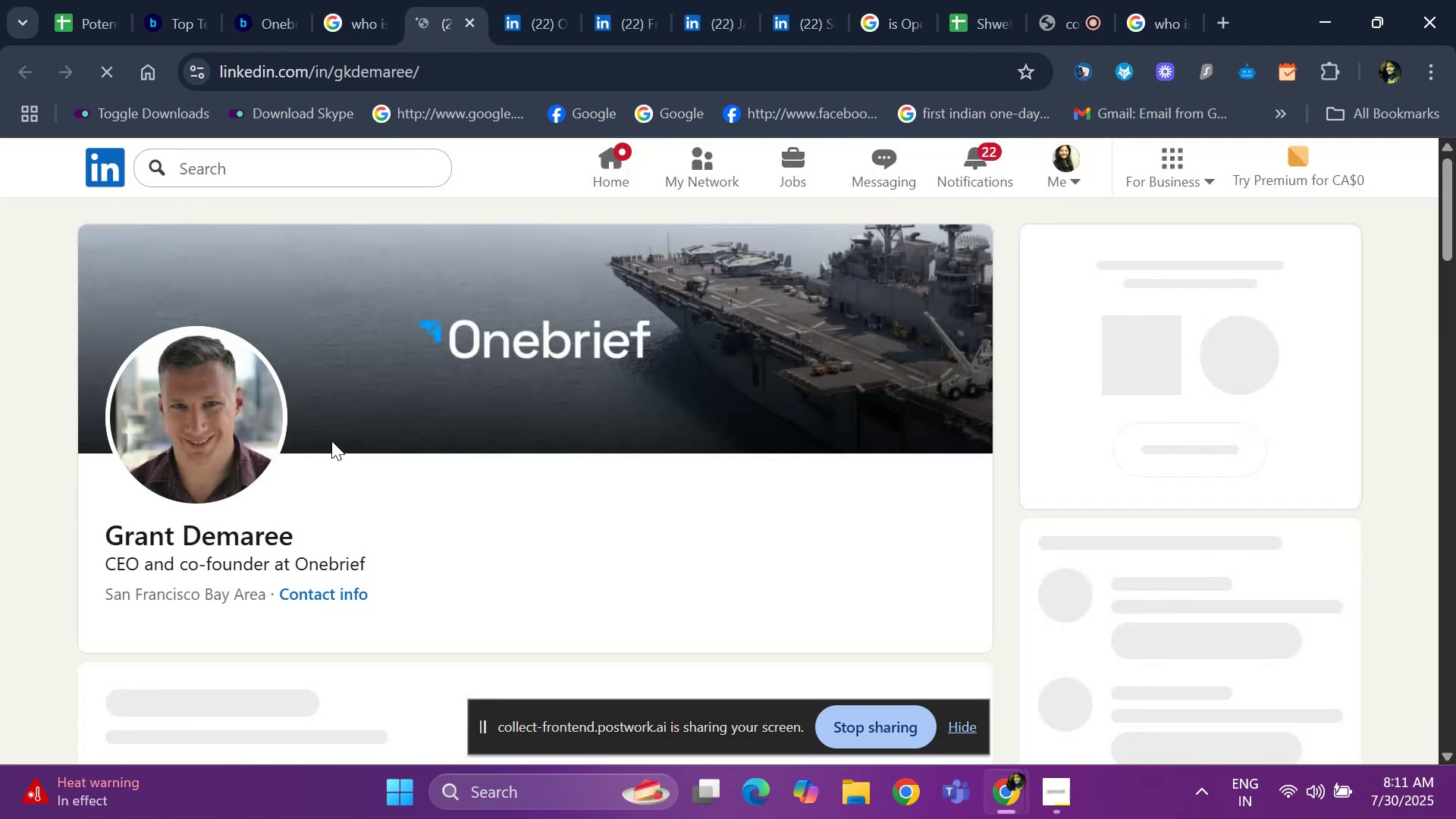 
scroll: coordinate [124, 463], scroll_direction: down, amount: 11.0
 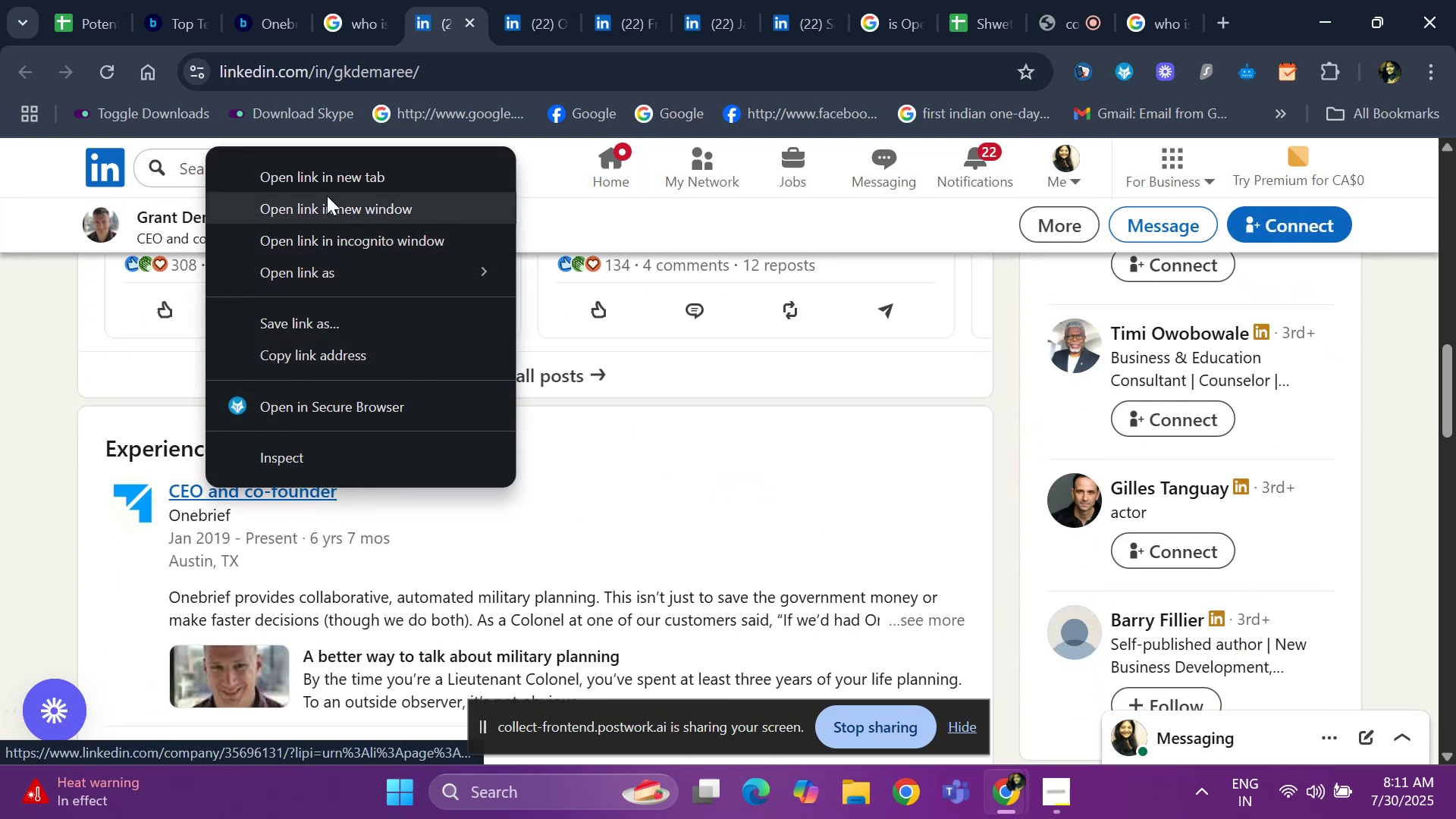 
left_click([331, 178])
 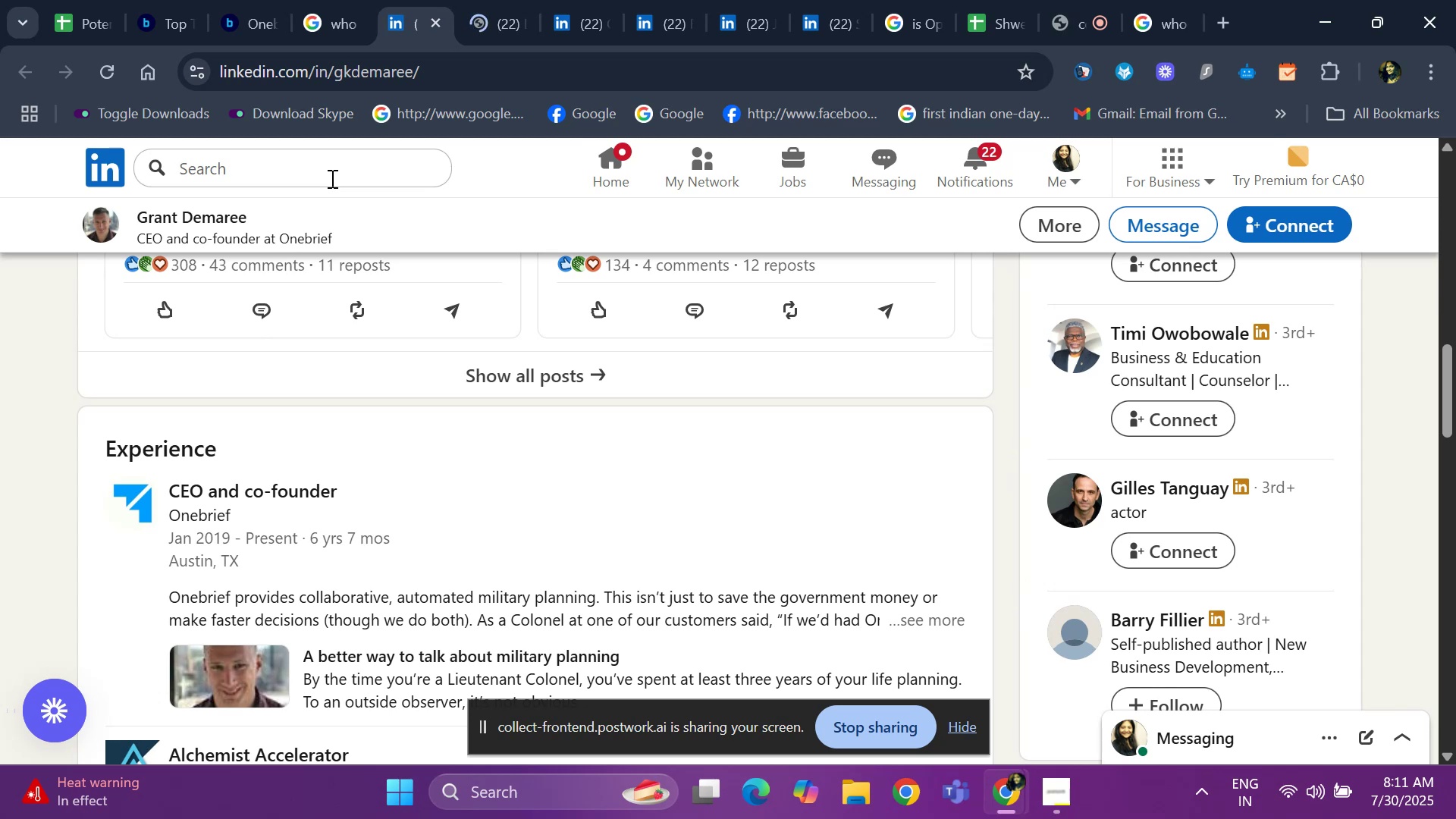 
wait(10.78)
 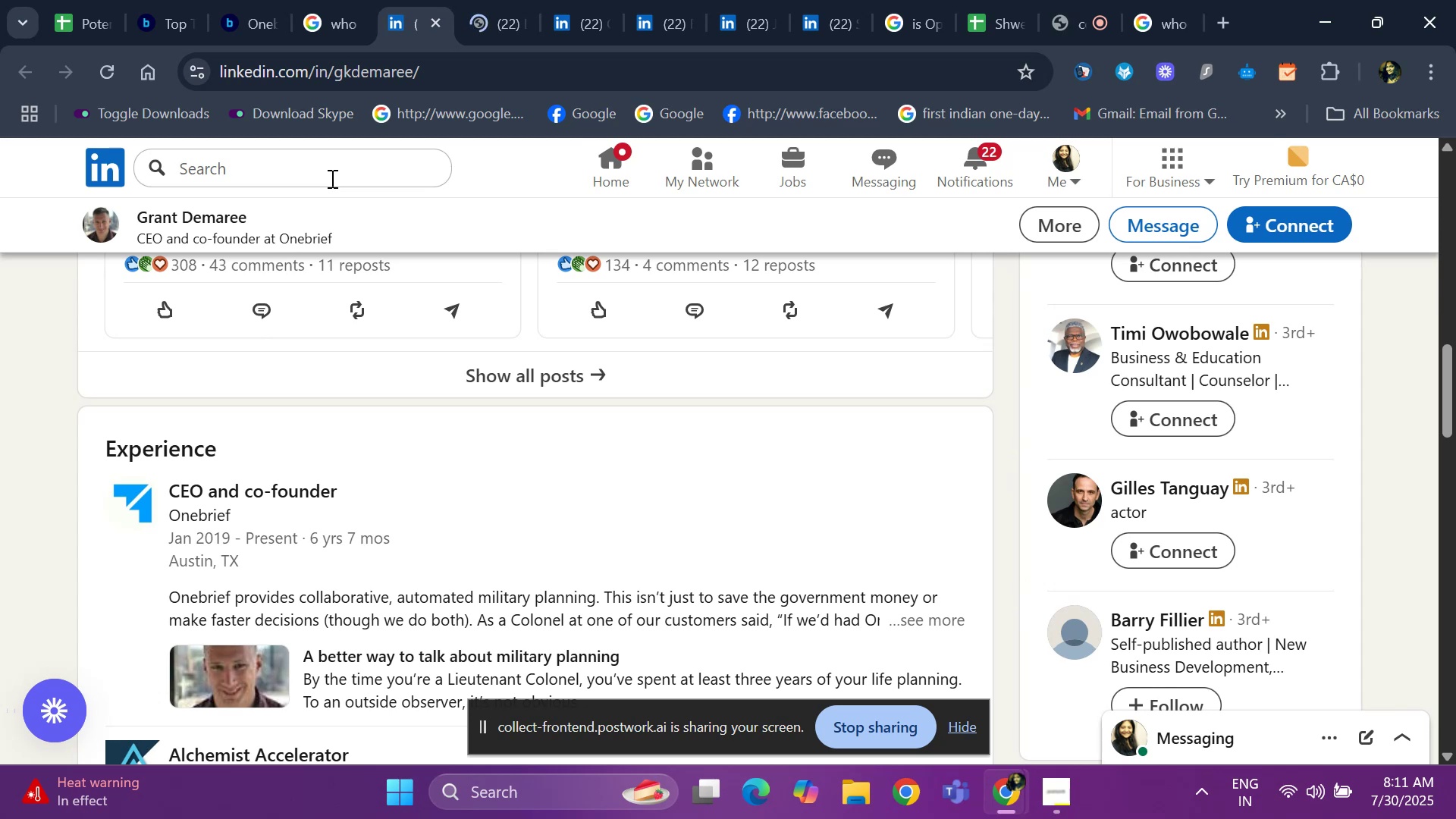 
scroll: coordinate [322, 331], scroll_direction: up, amount: 12.0
 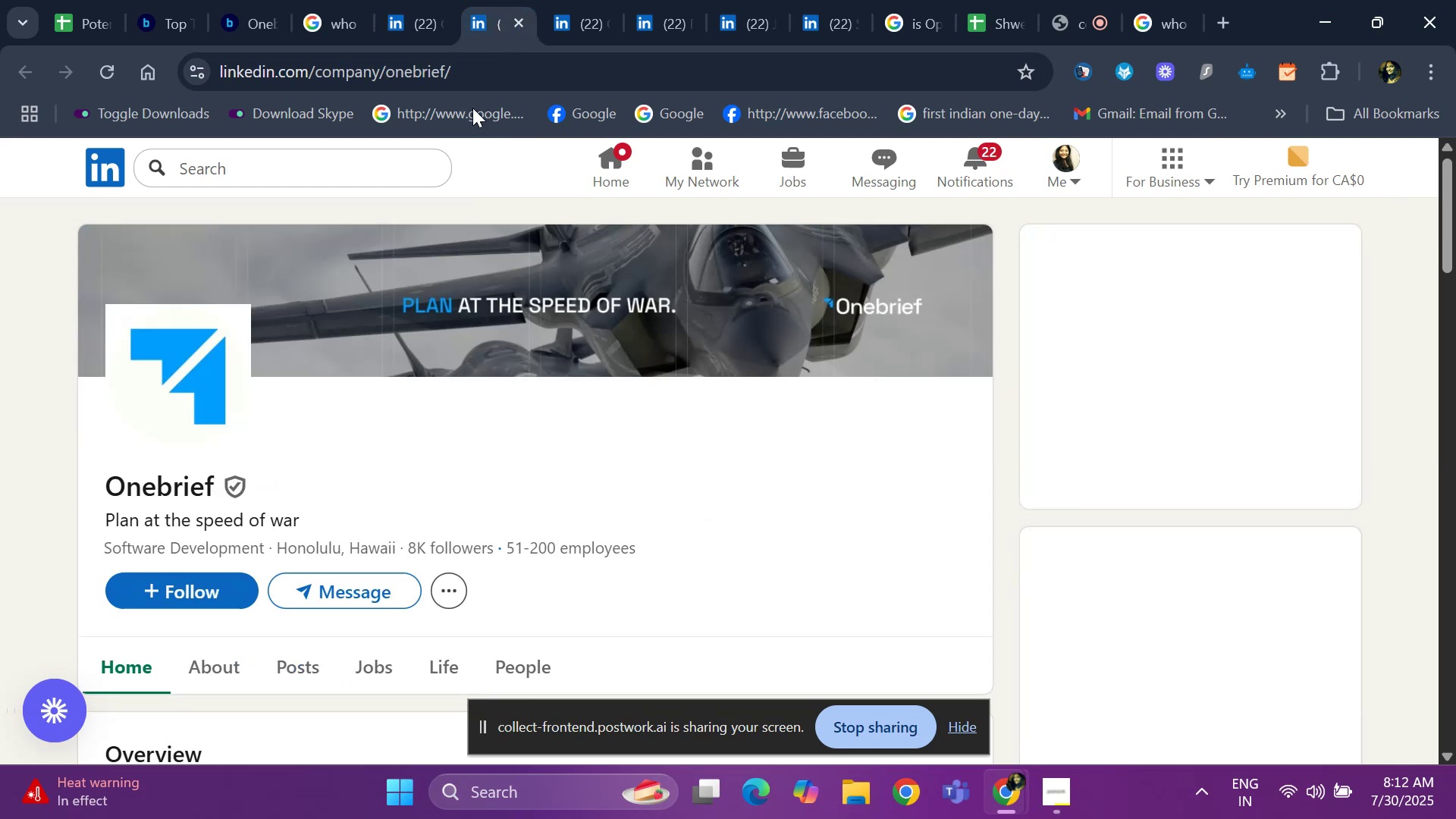 
wait(7.4)
 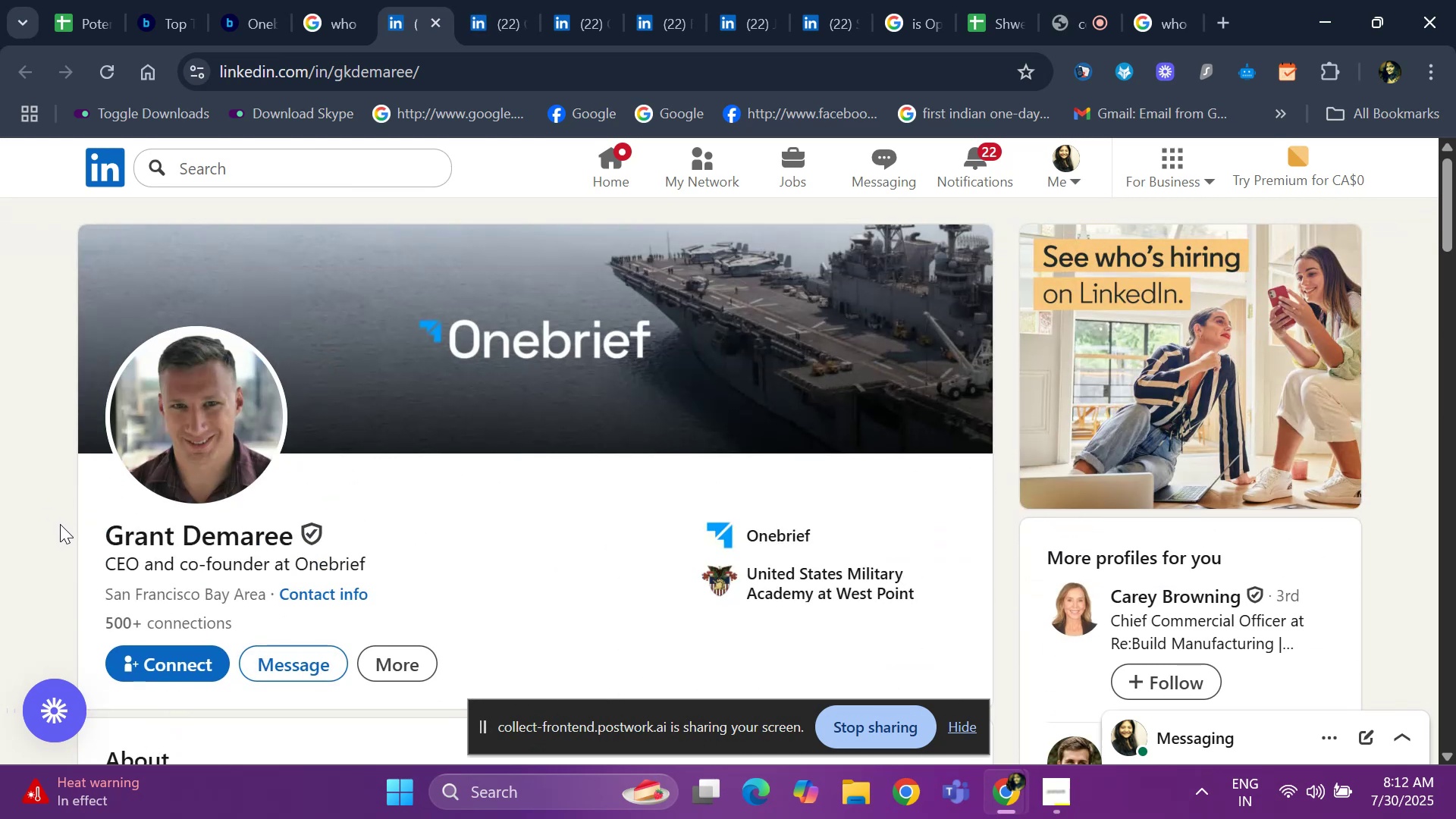 
left_click_drag(start_coordinate=[96, 489], to_coordinate=[200, 475])
 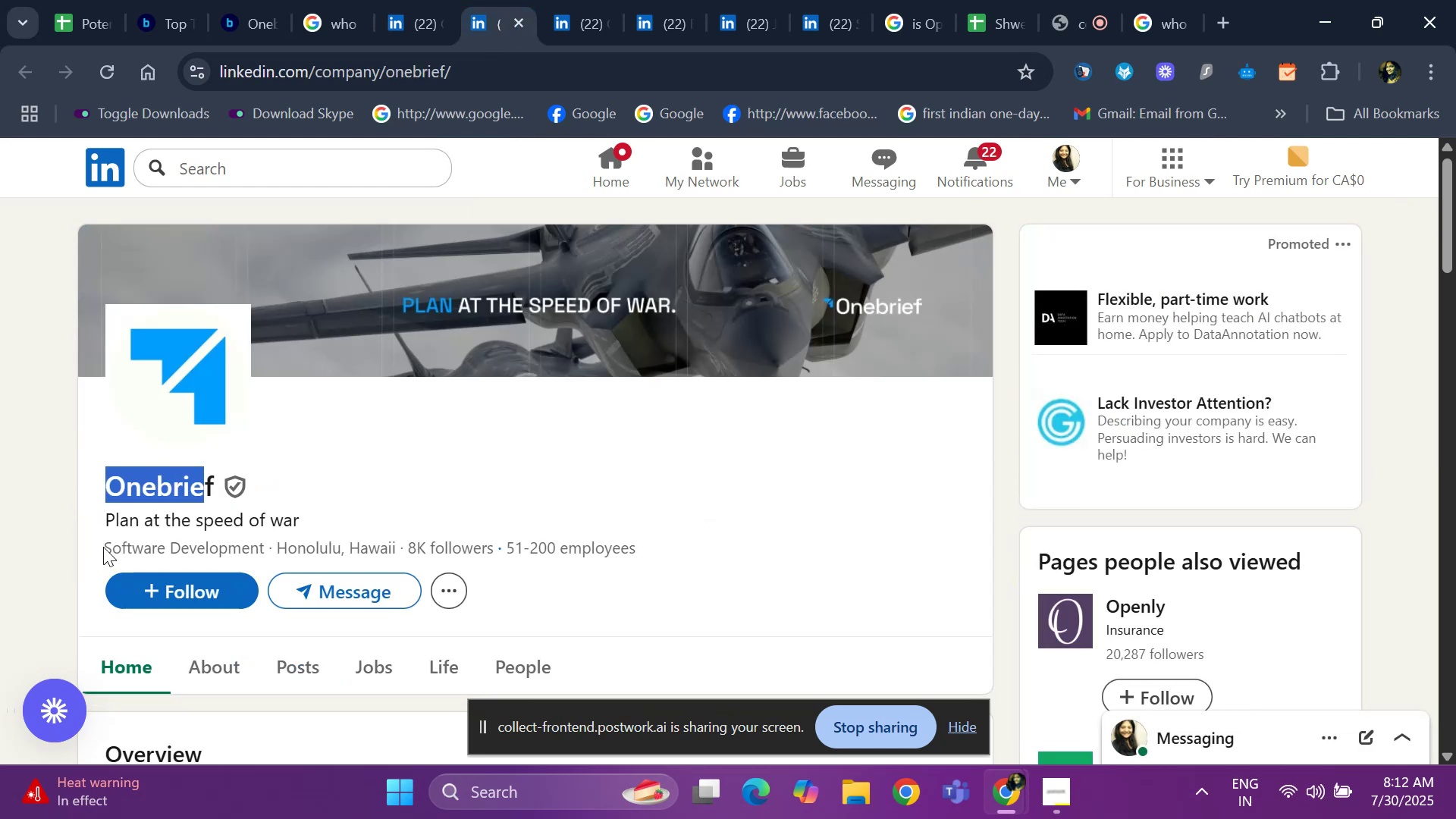 
left_click_drag(start_coordinate=[103, 547], to_coordinate=[263, 541])
 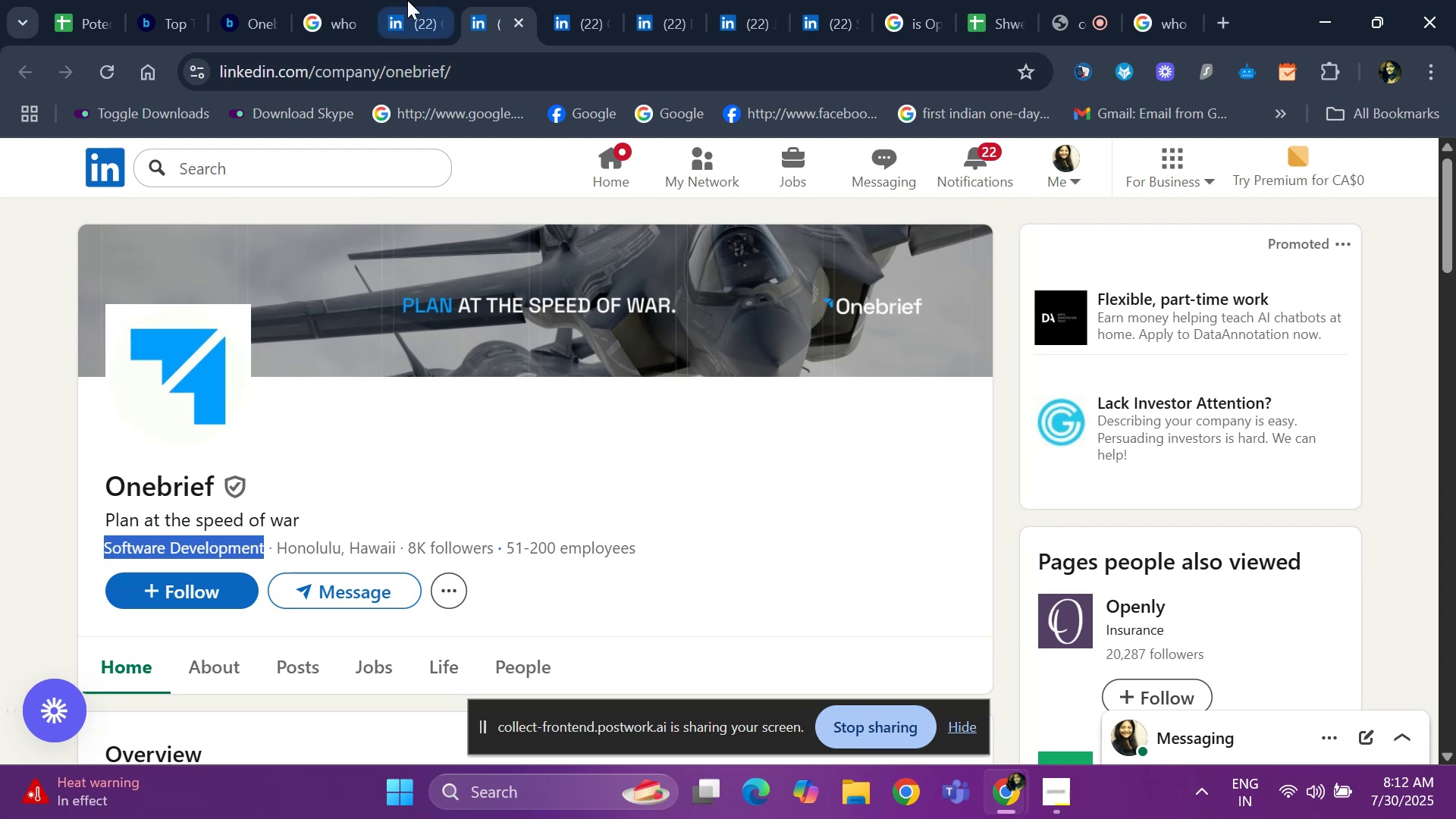 
left_click([407, 12])
 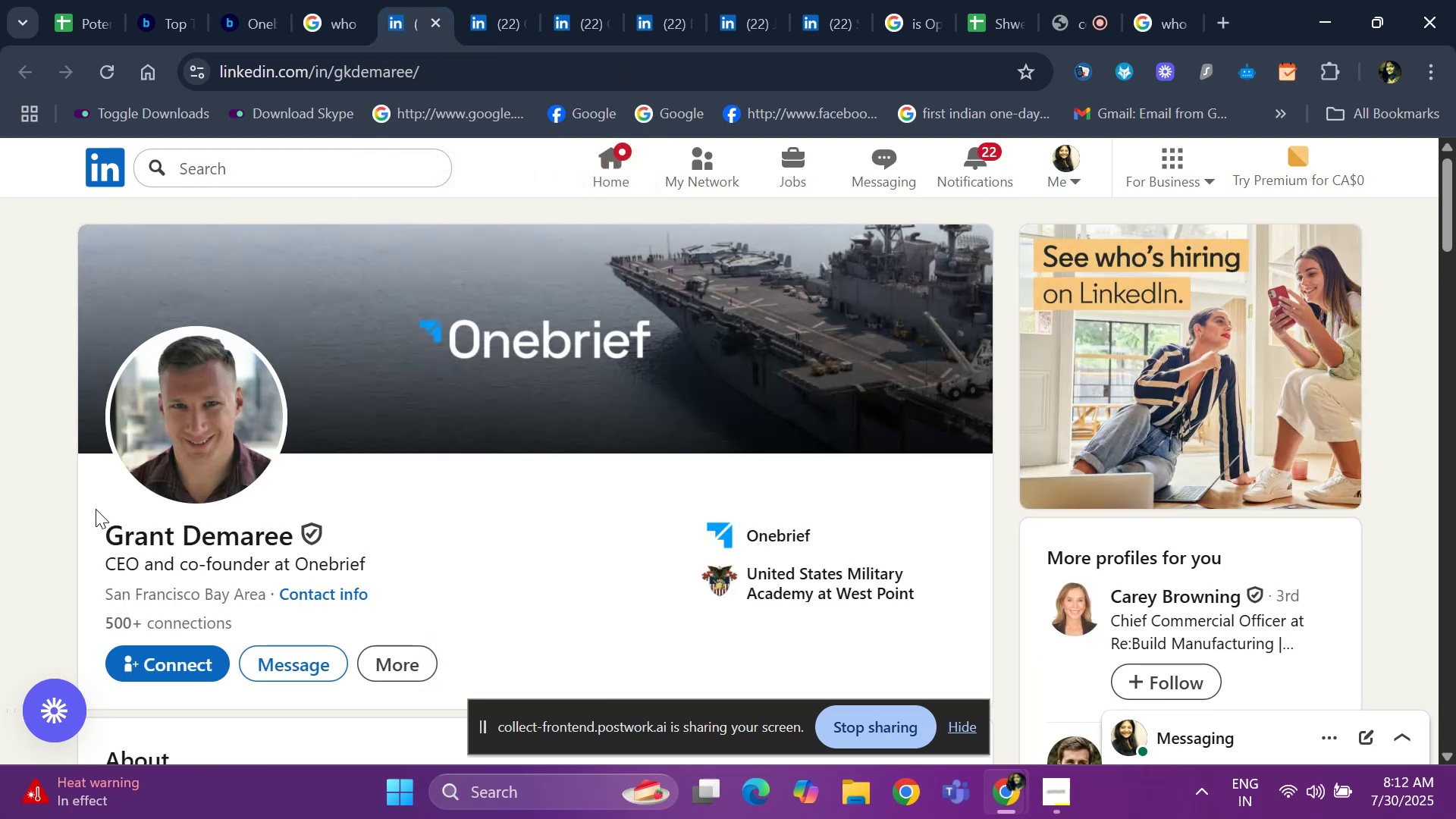 
left_click_drag(start_coordinate=[96, 521], to_coordinate=[295, 539])
 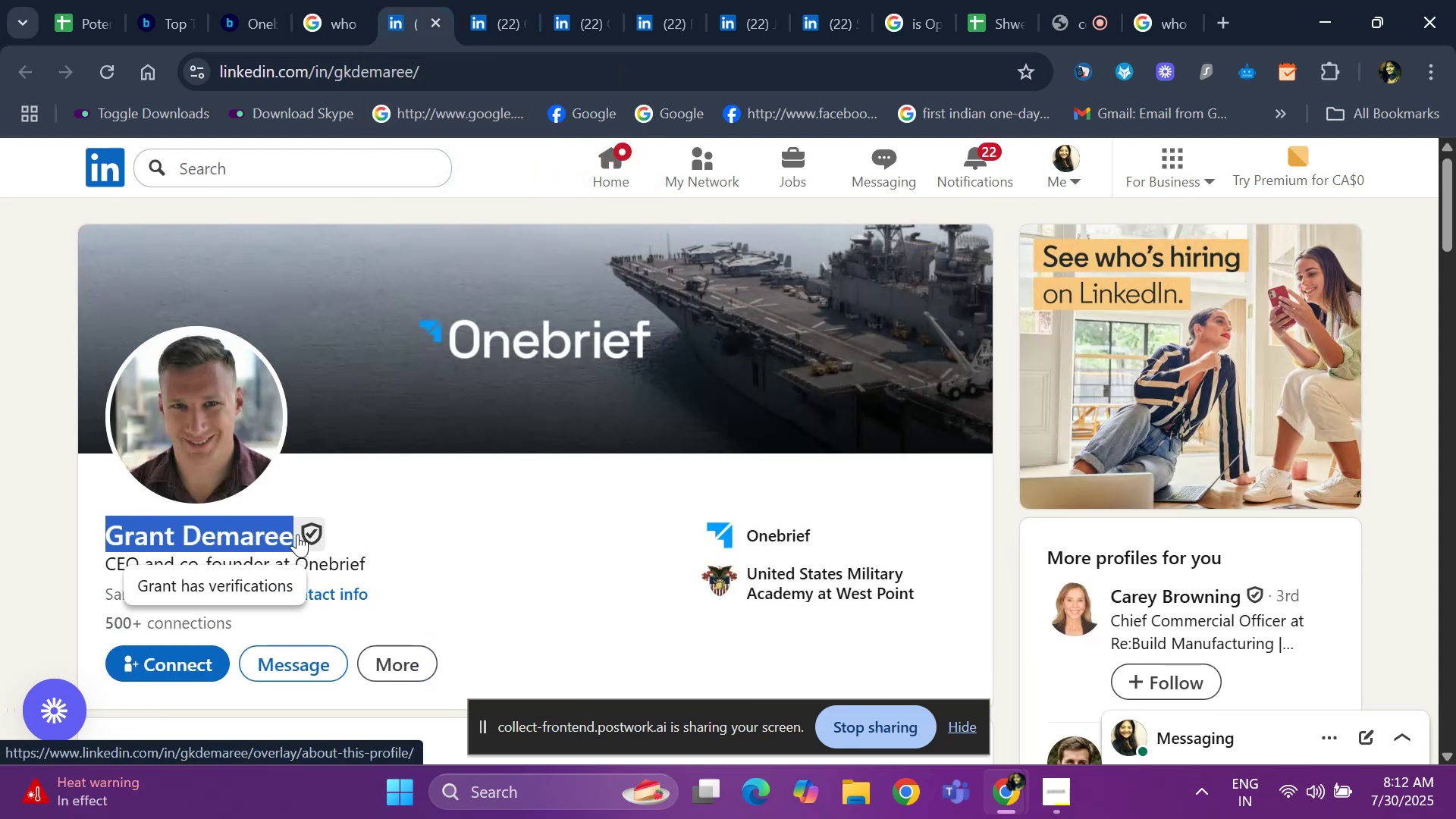 
key(Control+ControlLeft)
 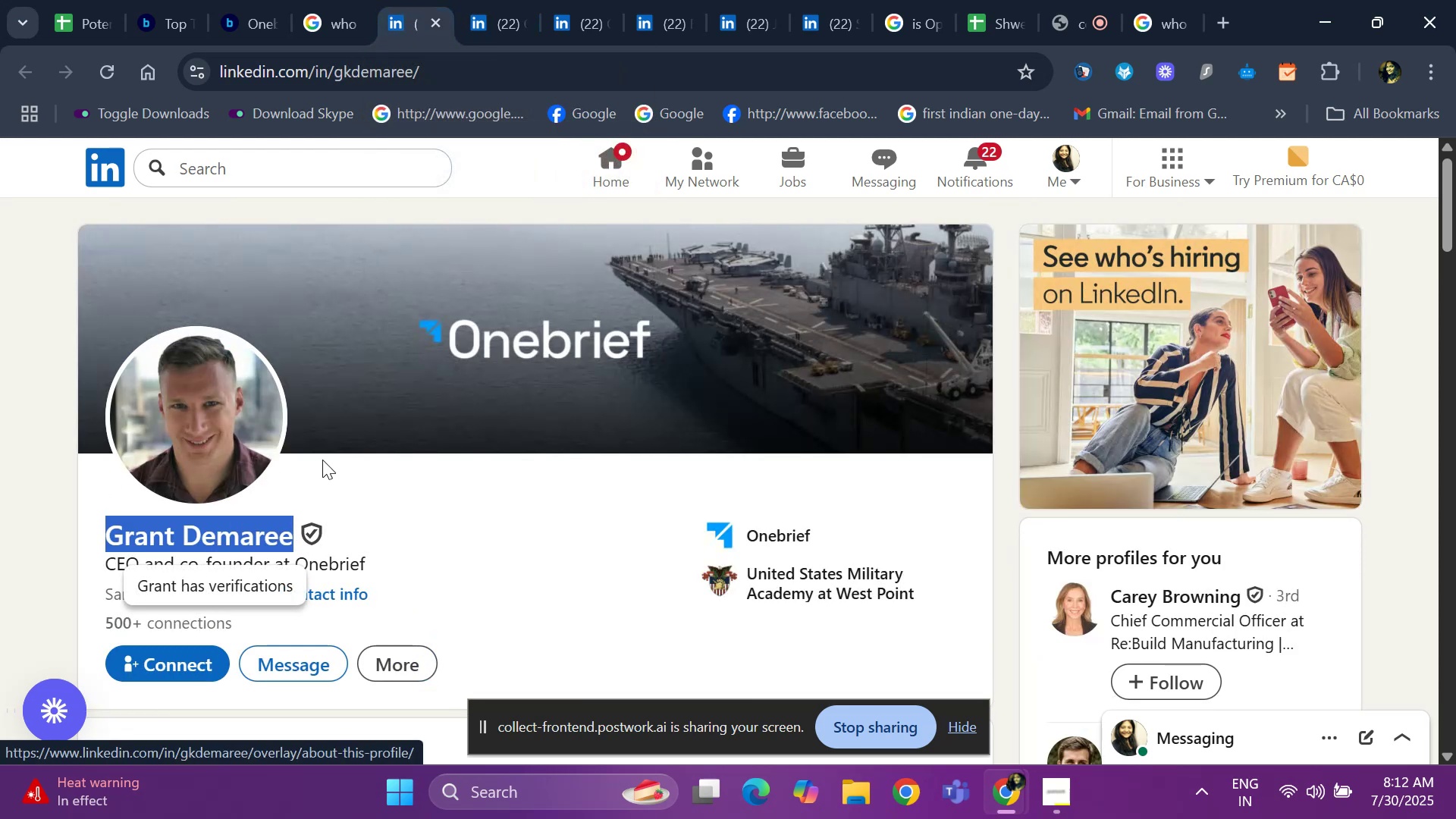 
key(Control+C)
 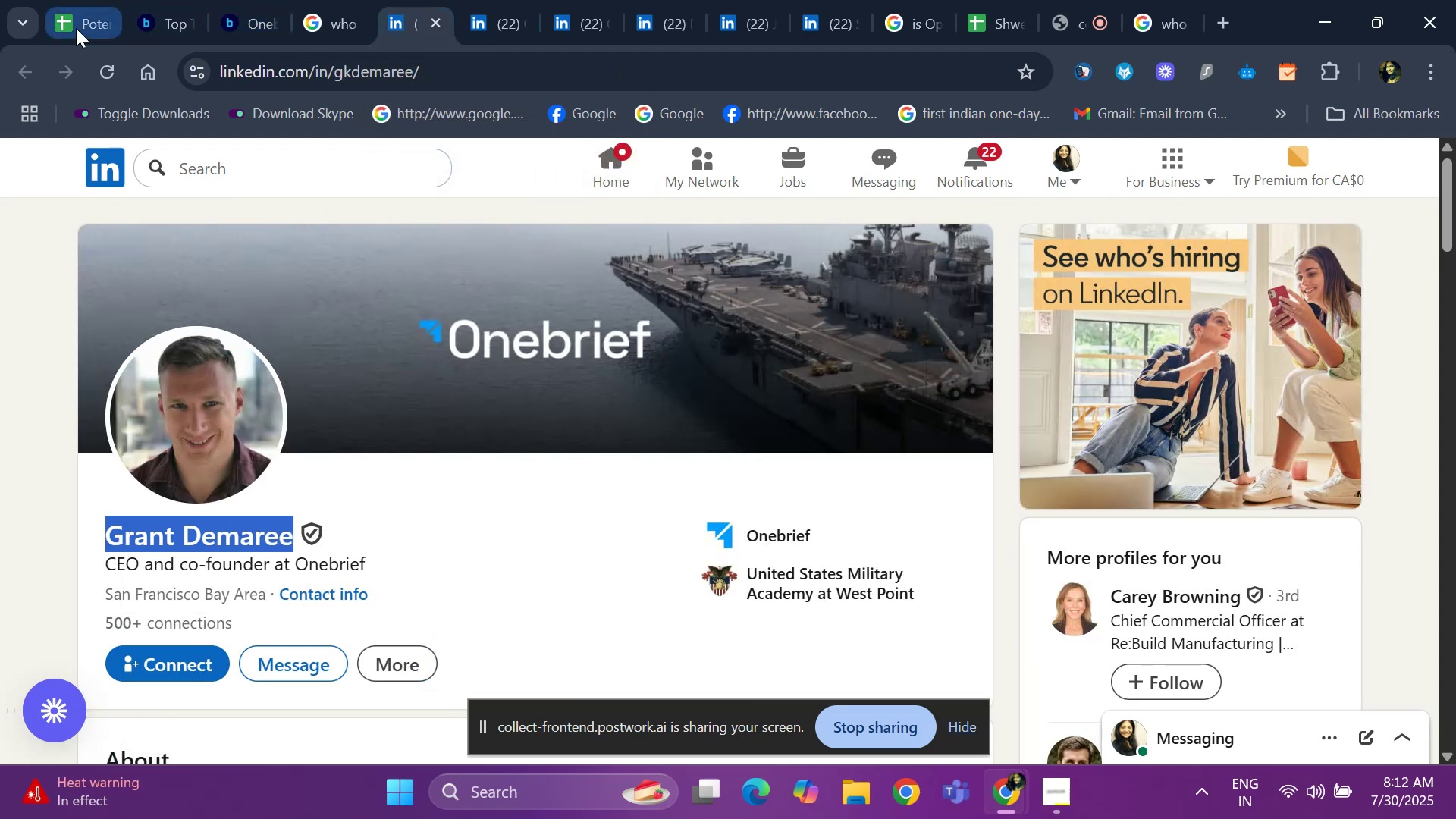 
left_click([76, 28])
 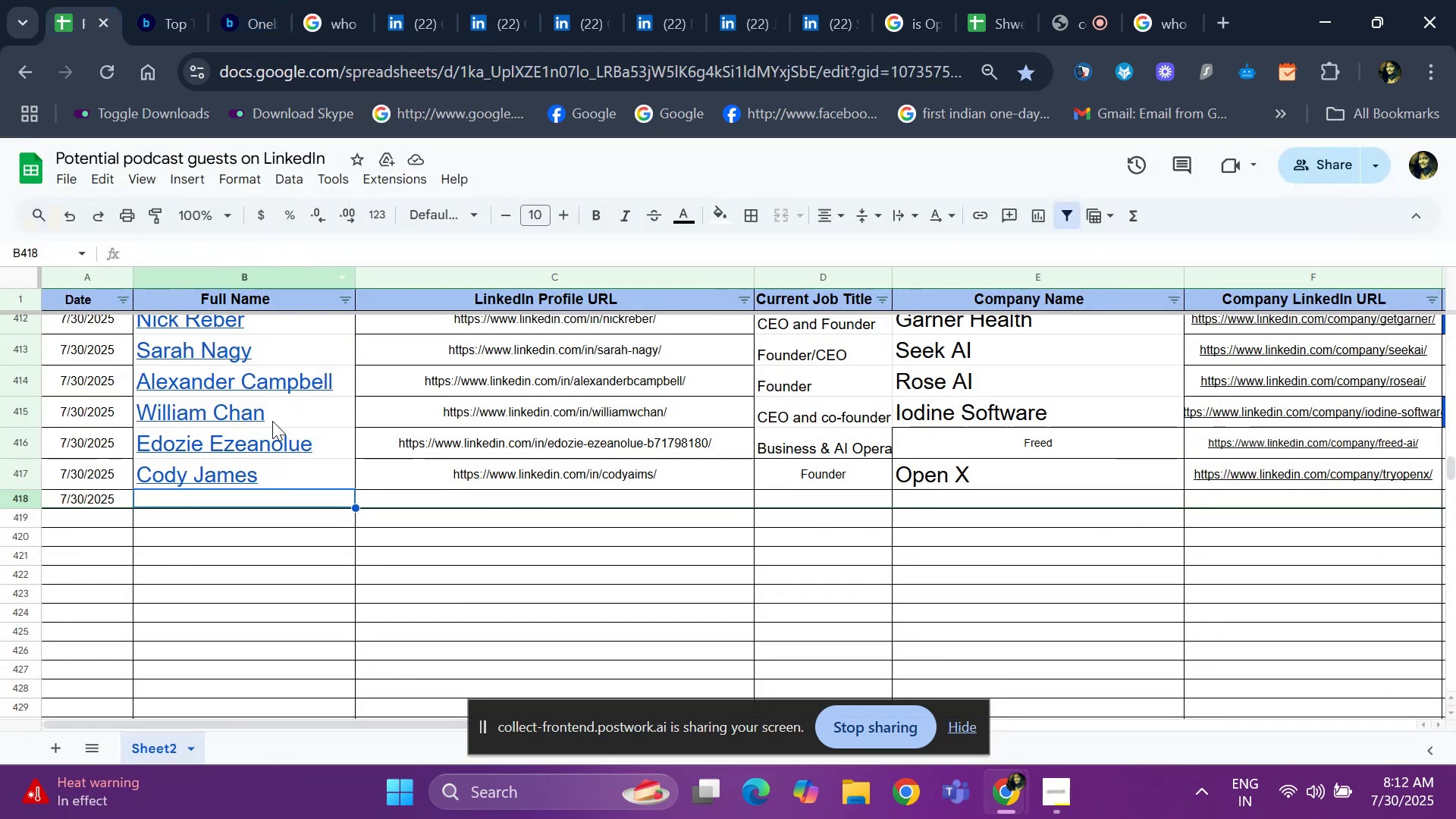 
key(Control+ControlLeft)
 